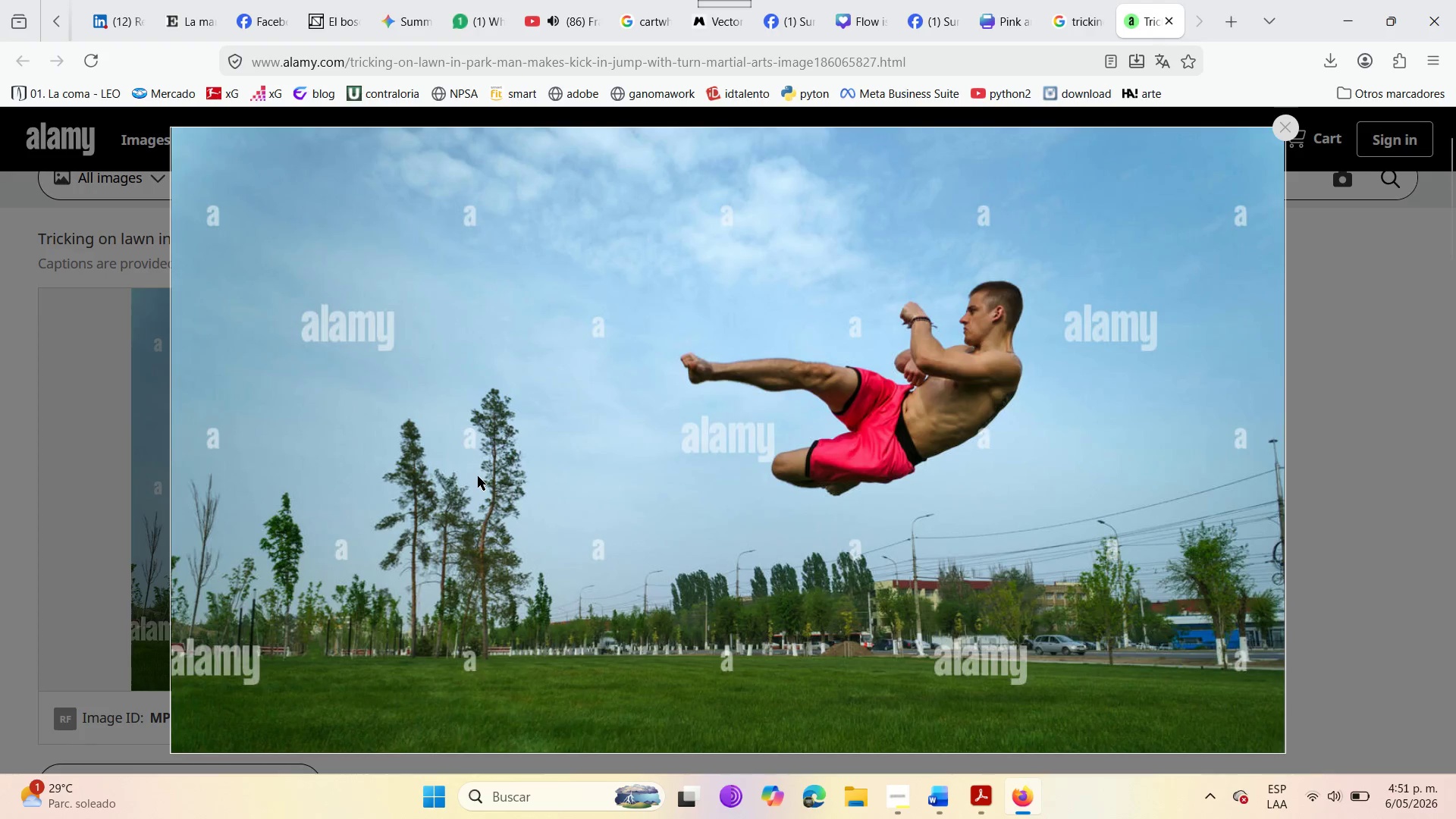 
key(PrintScreen)
 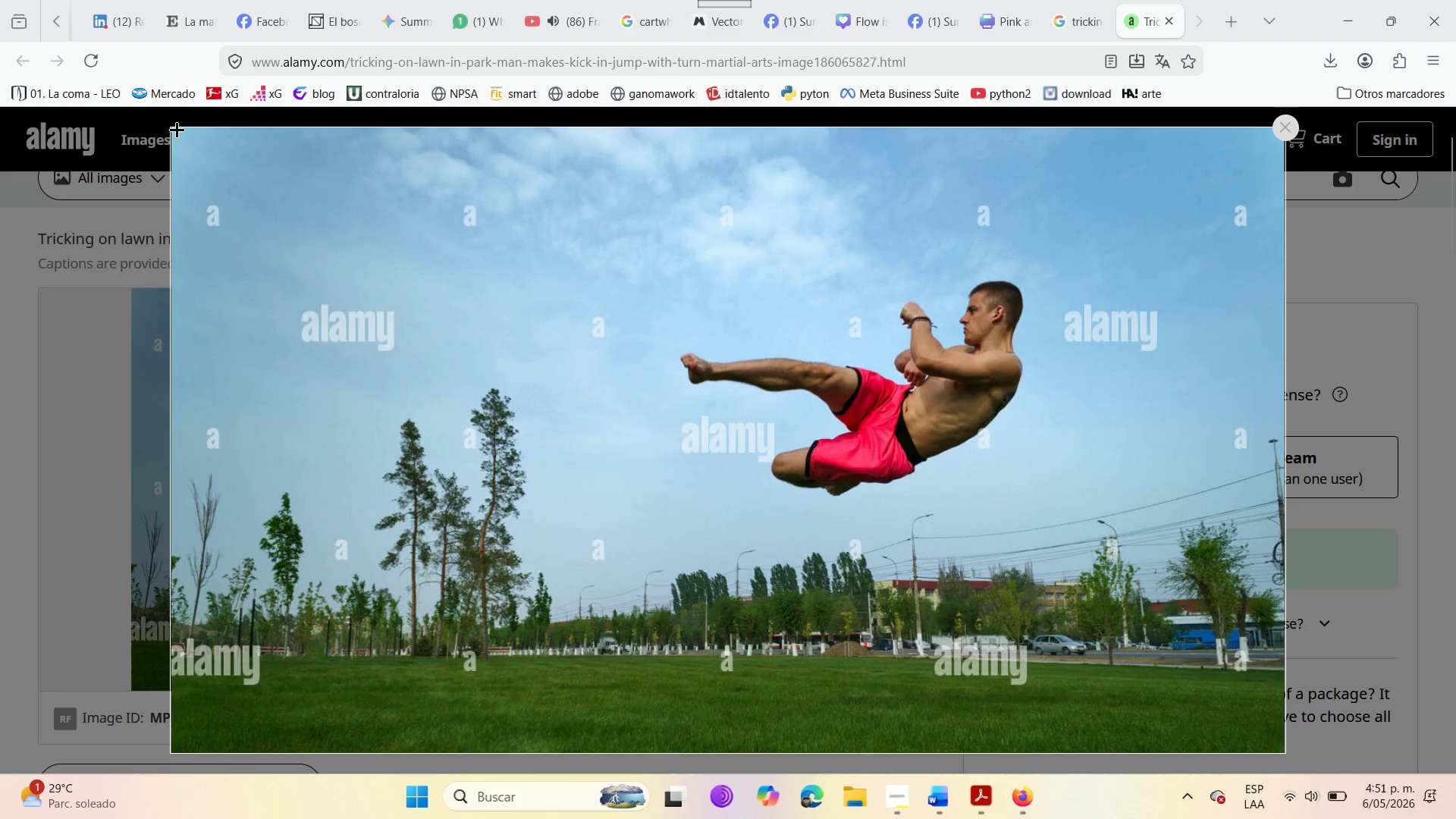 
left_click_drag(start_coordinate=[177, 130], to_coordinate=[1272, 755])
 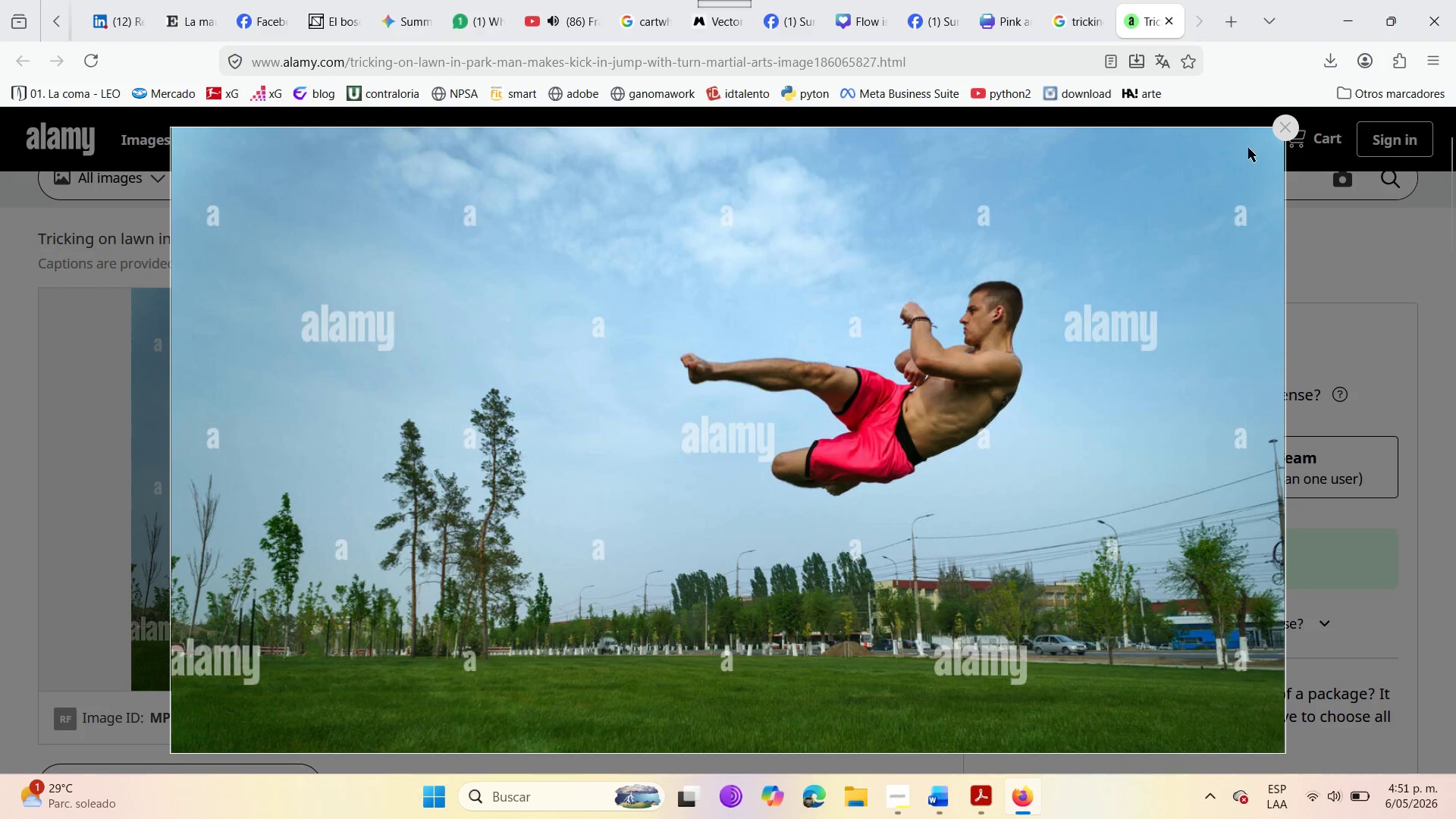 
left_click([1294, 129])
 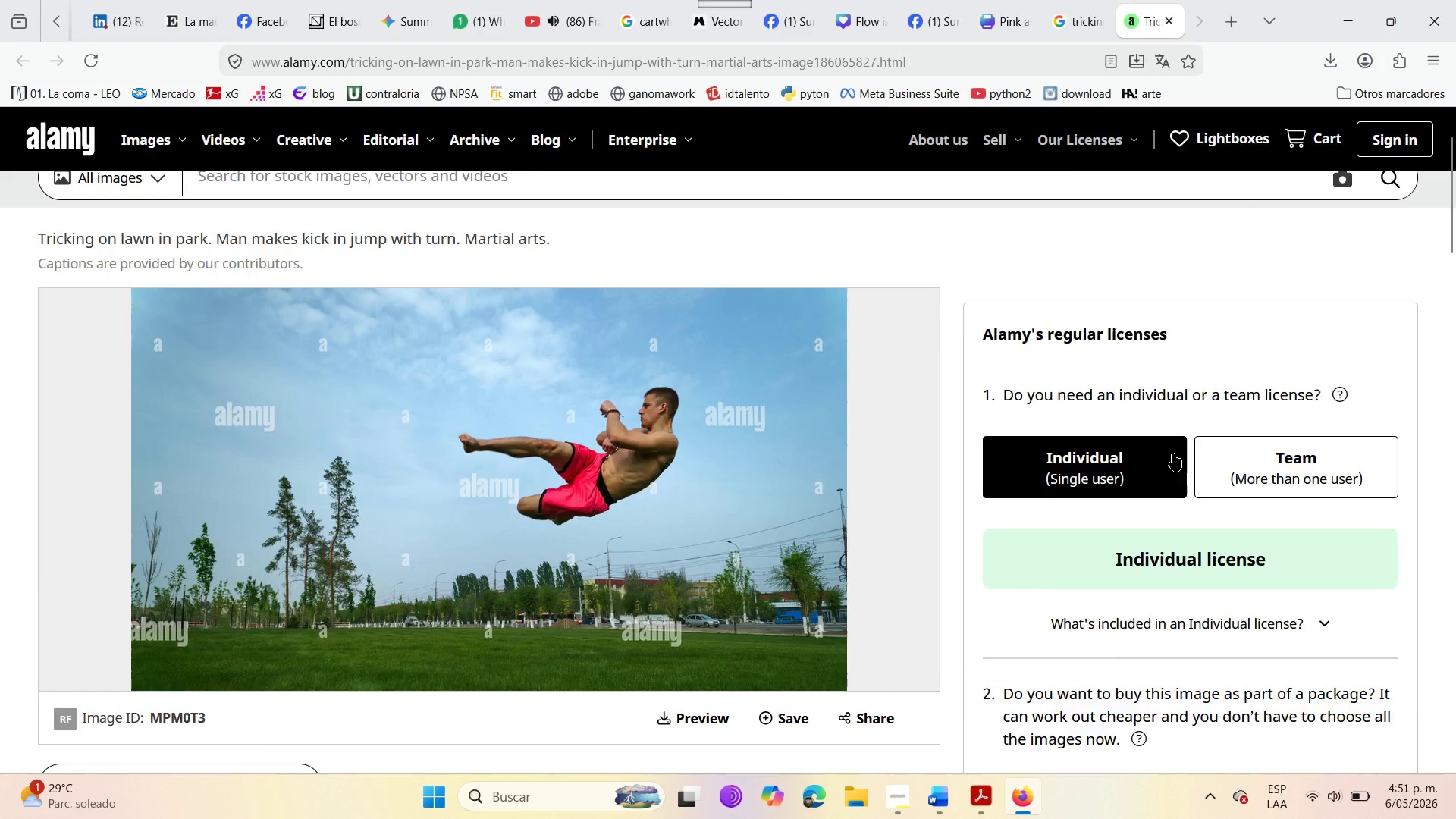 
scroll: coordinate [1169, 474], scroll_direction: down, amount: 6.0
 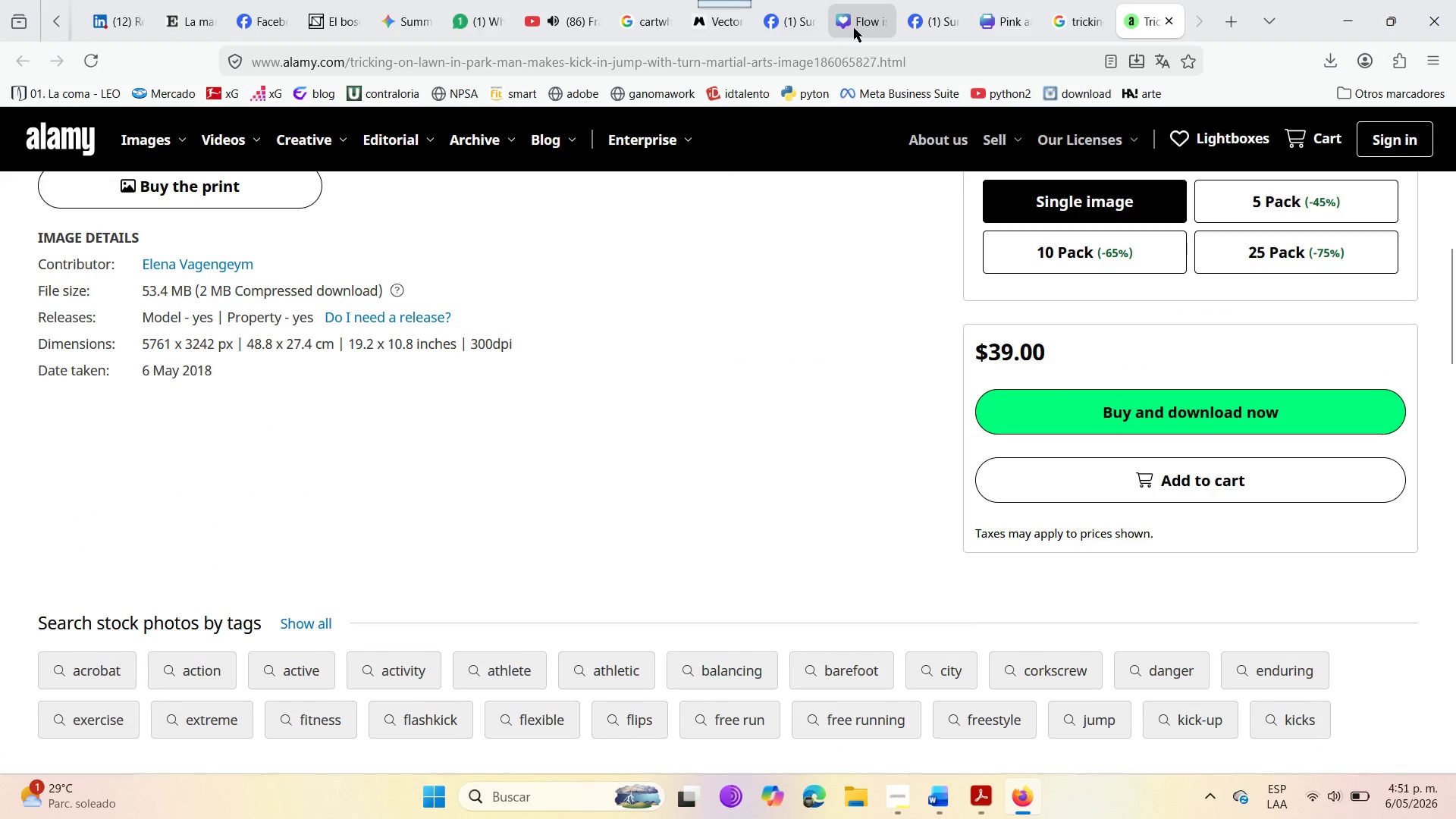 
left_click([1102, 0])
 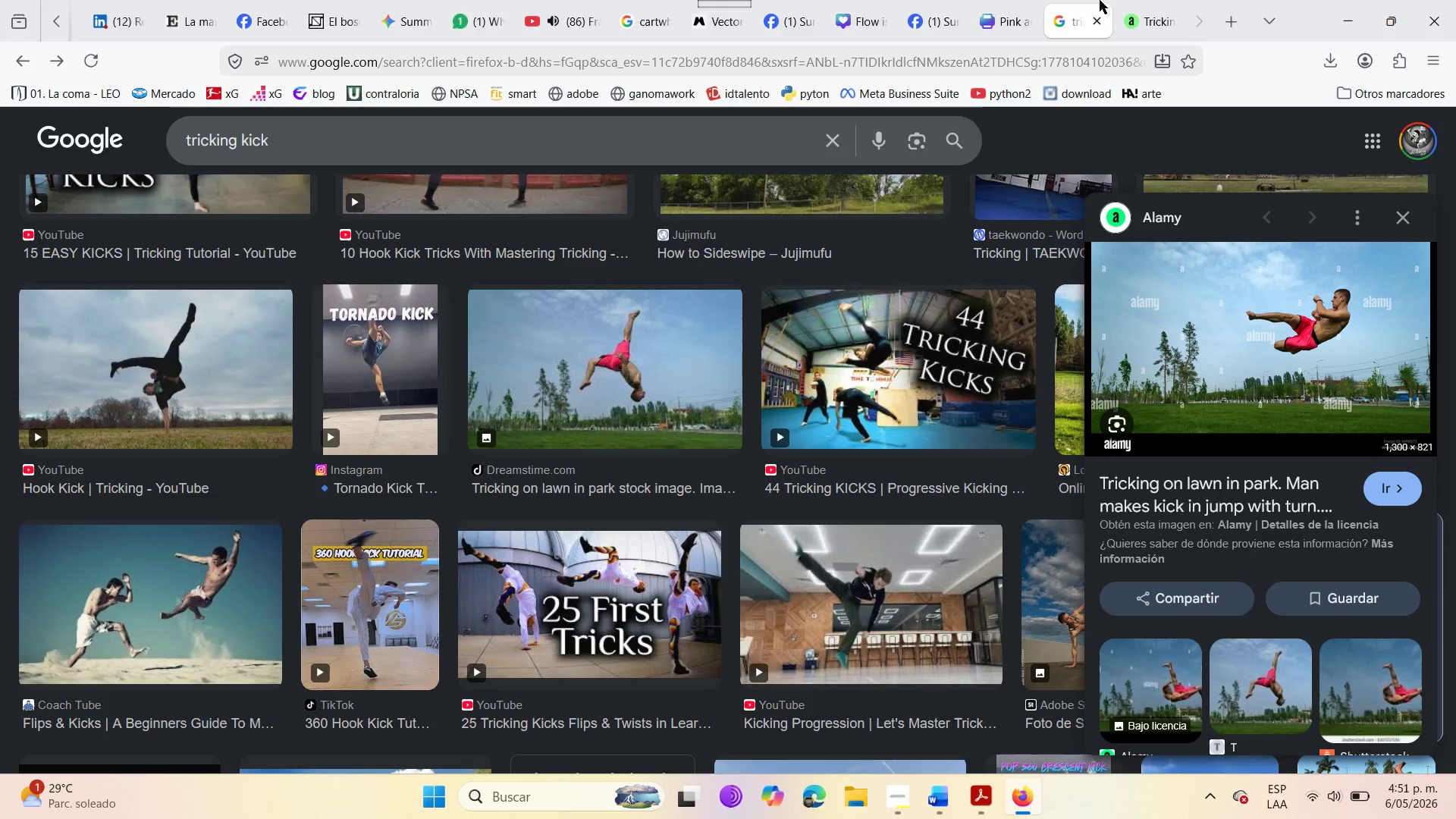 
scroll: coordinate [1265, 557], scroll_direction: down, amount: 3.0
 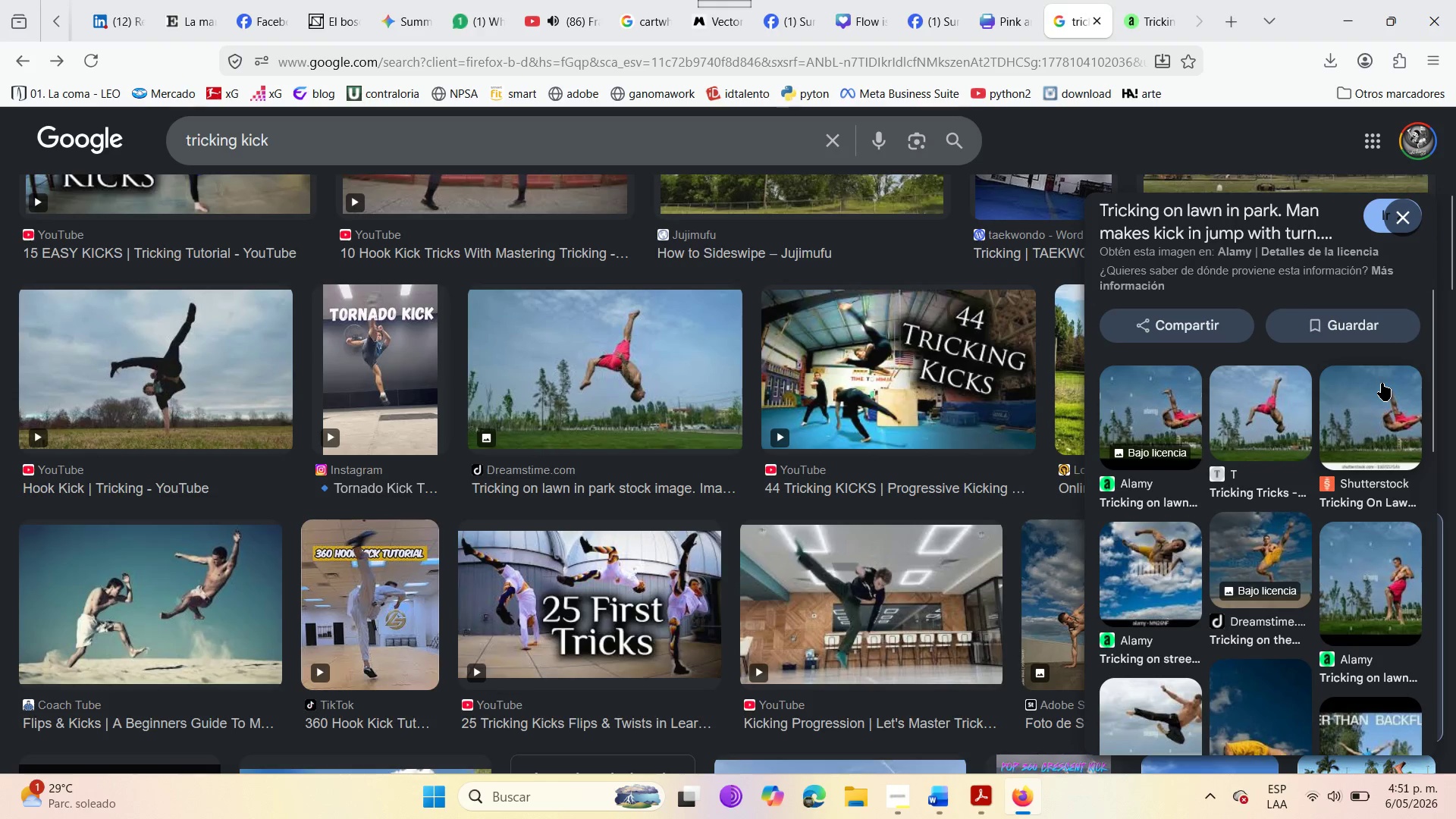 
left_click([1382, 381])
 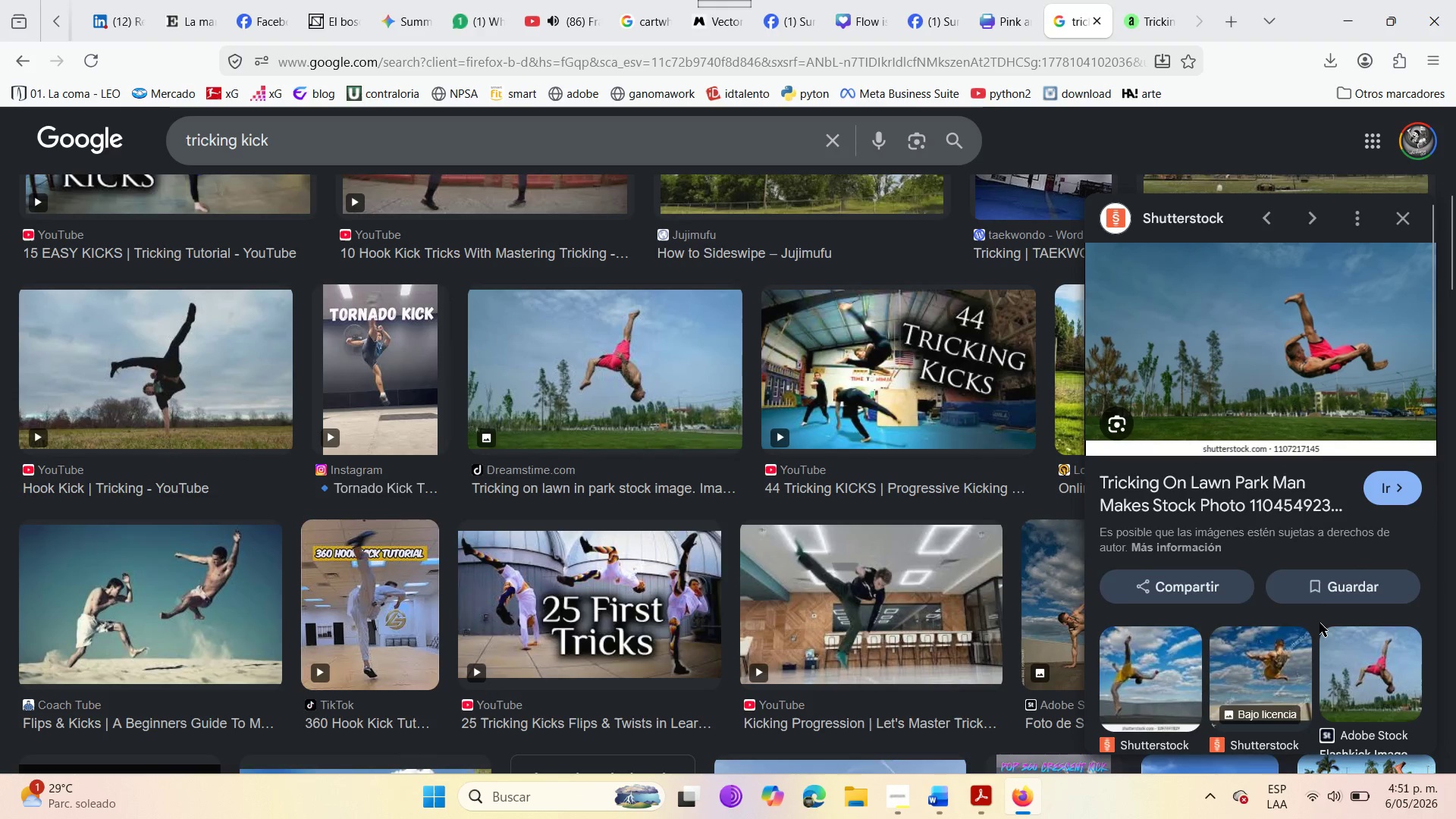 
scroll: coordinate [1276, 513], scroll_direction: down, amount: 5.0
 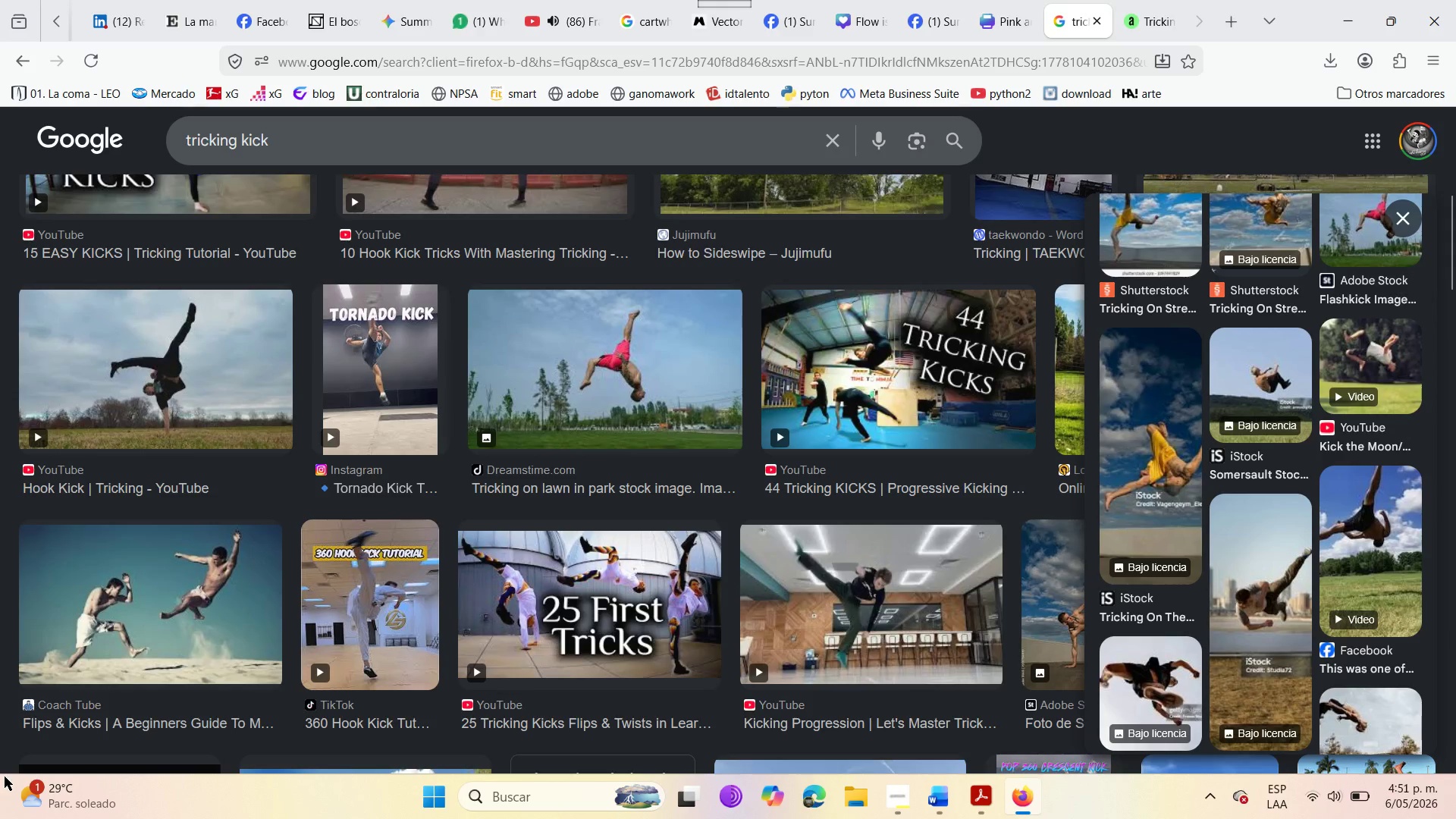 
wait(5.32)
 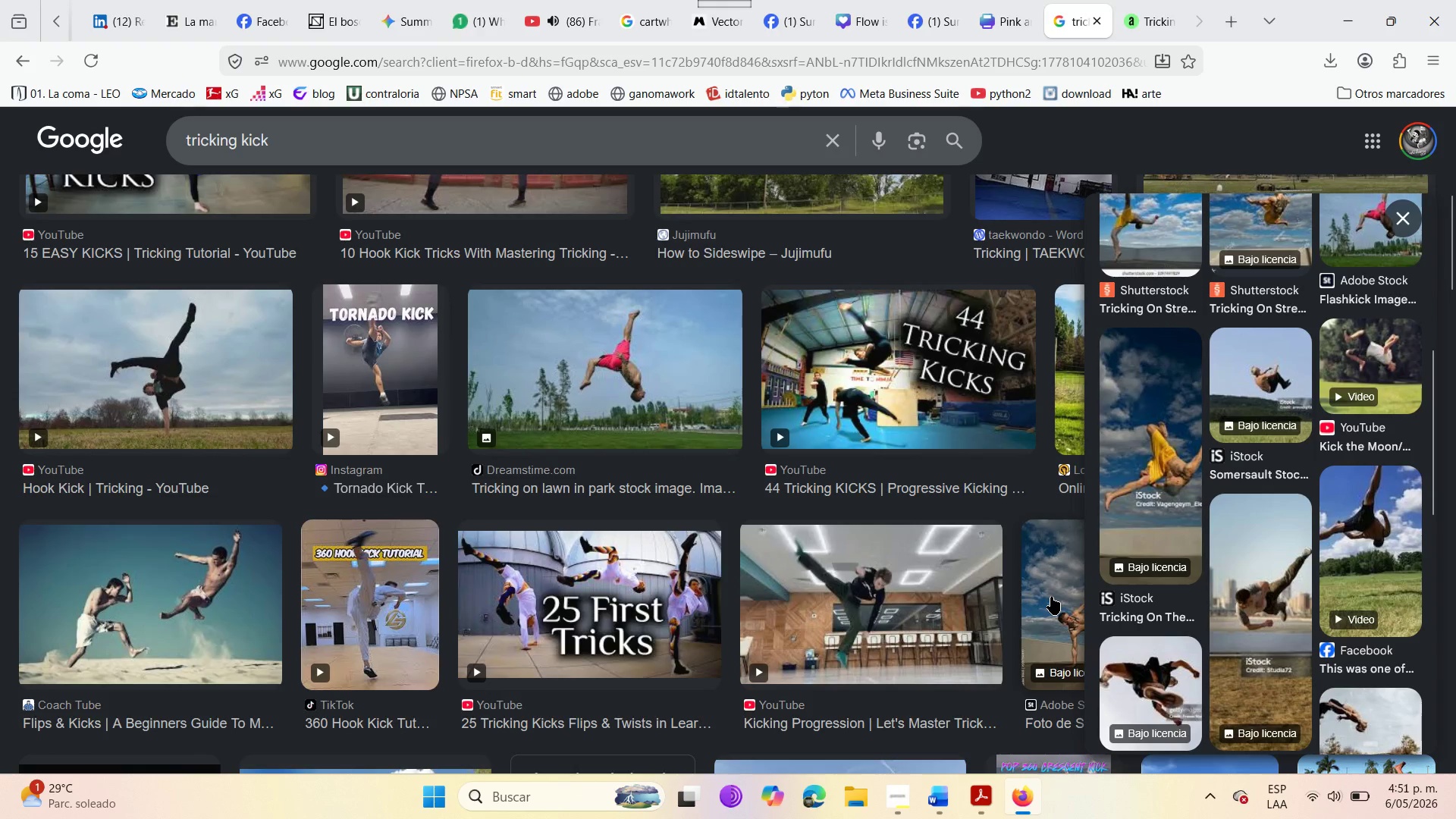 
left_click([152, 595])
 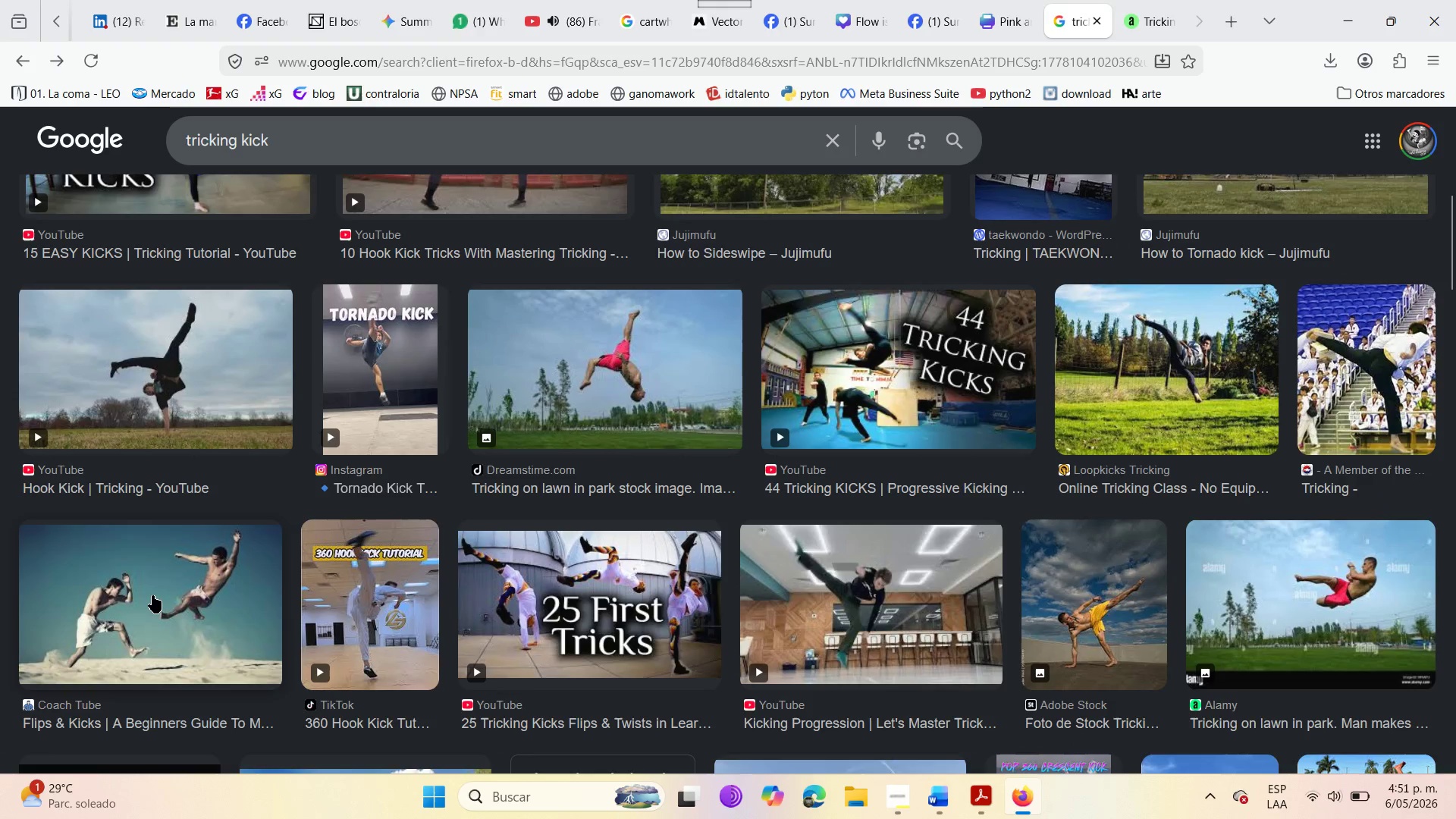 
left_click([152, 595])
 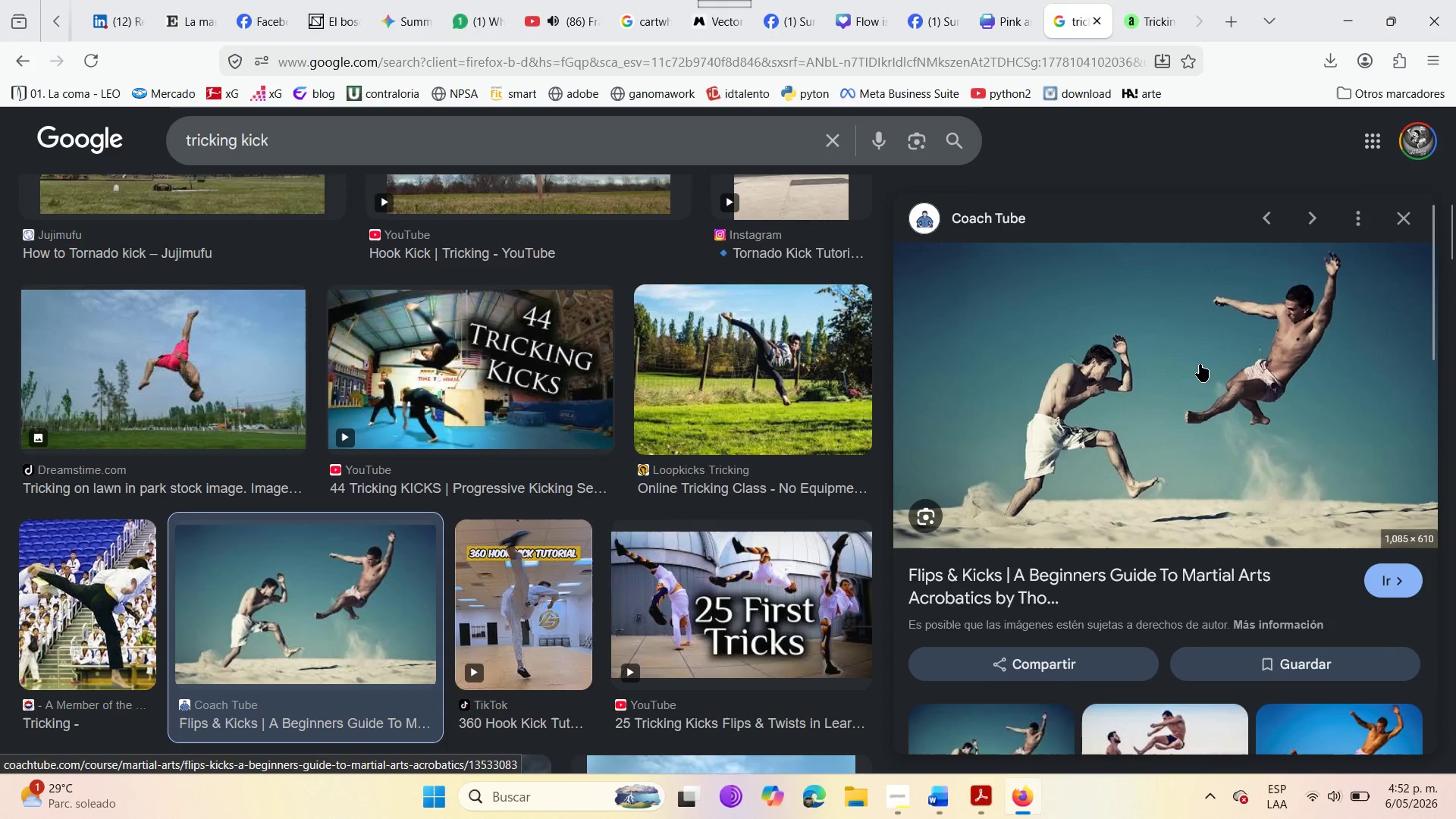 
wait(8.61)
 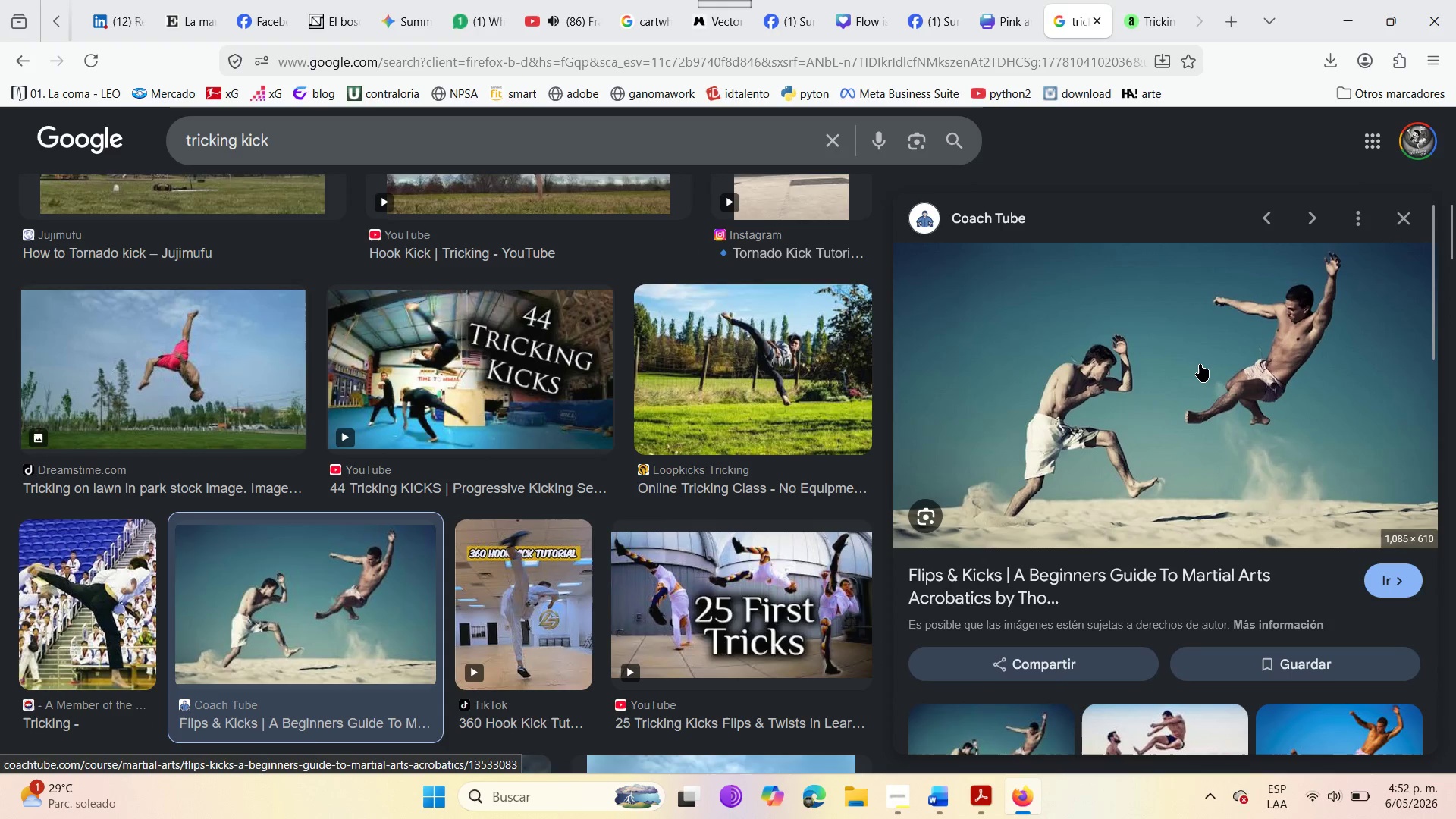 
scroll: coordinate [988, 563], scroll_direction: down, amount: 9.0
 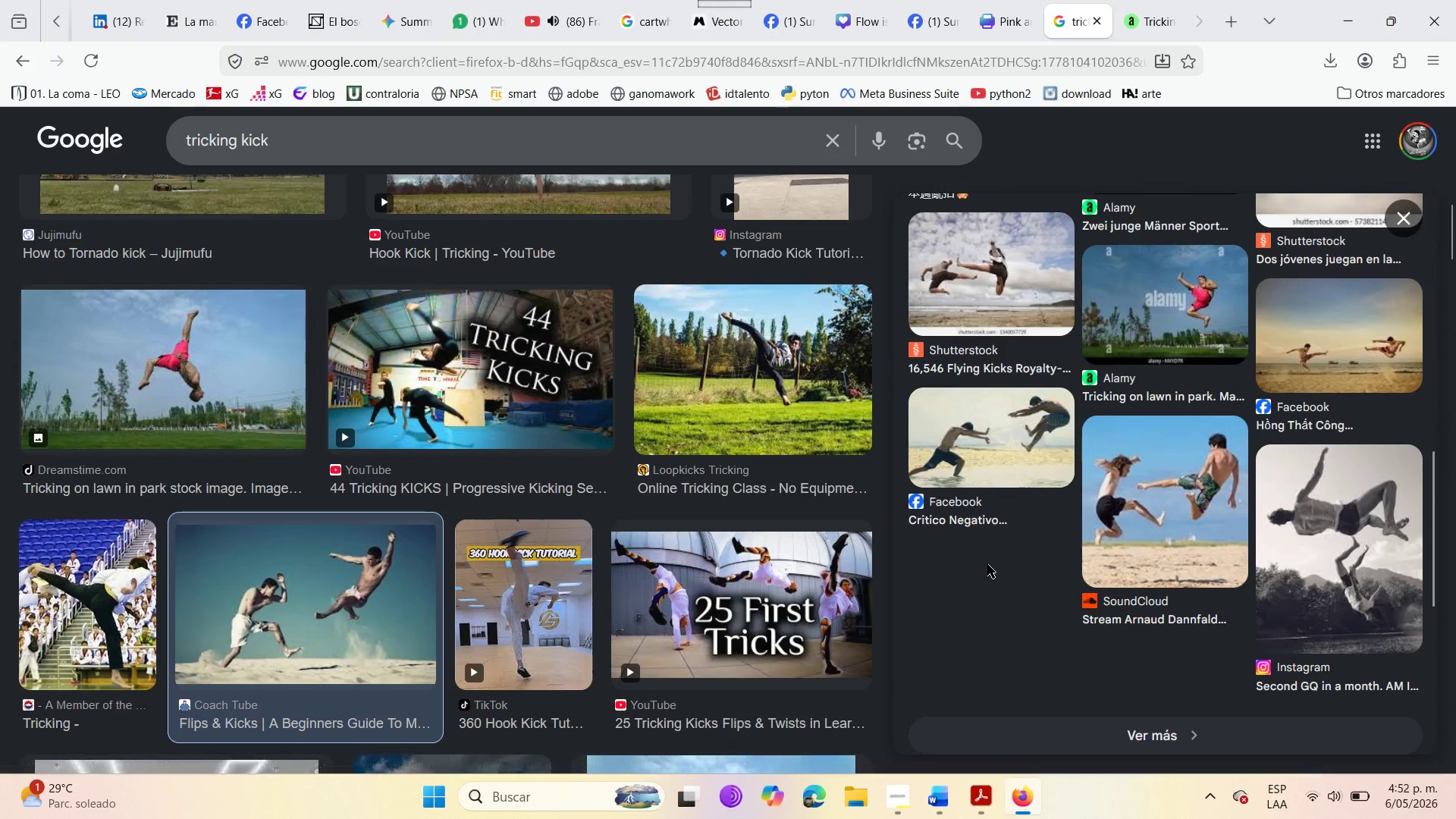 
scroll: coordinate [987, 564], scroll_direction: up, amount: 3.0
 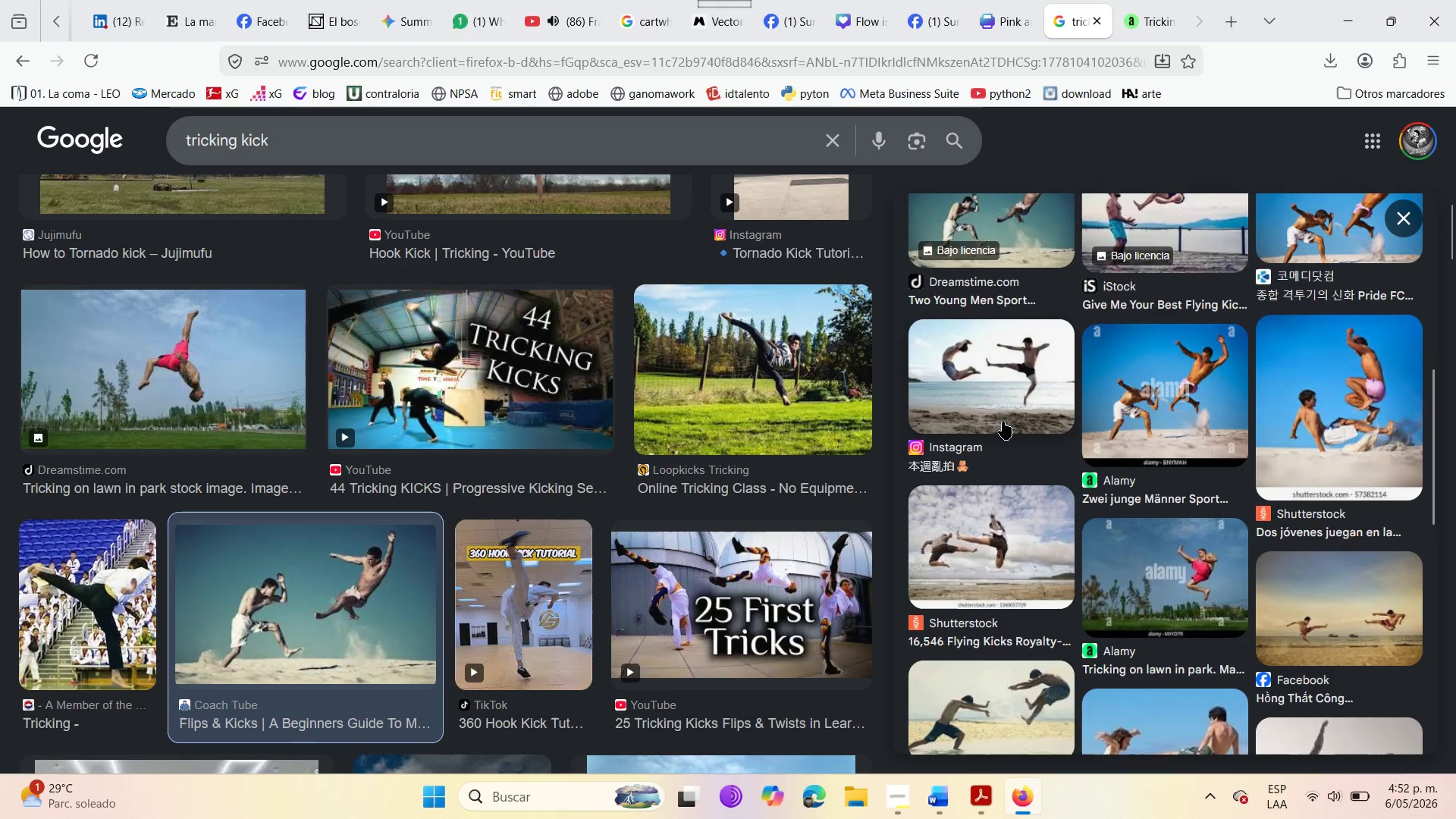 
left_click([1003, 417])
 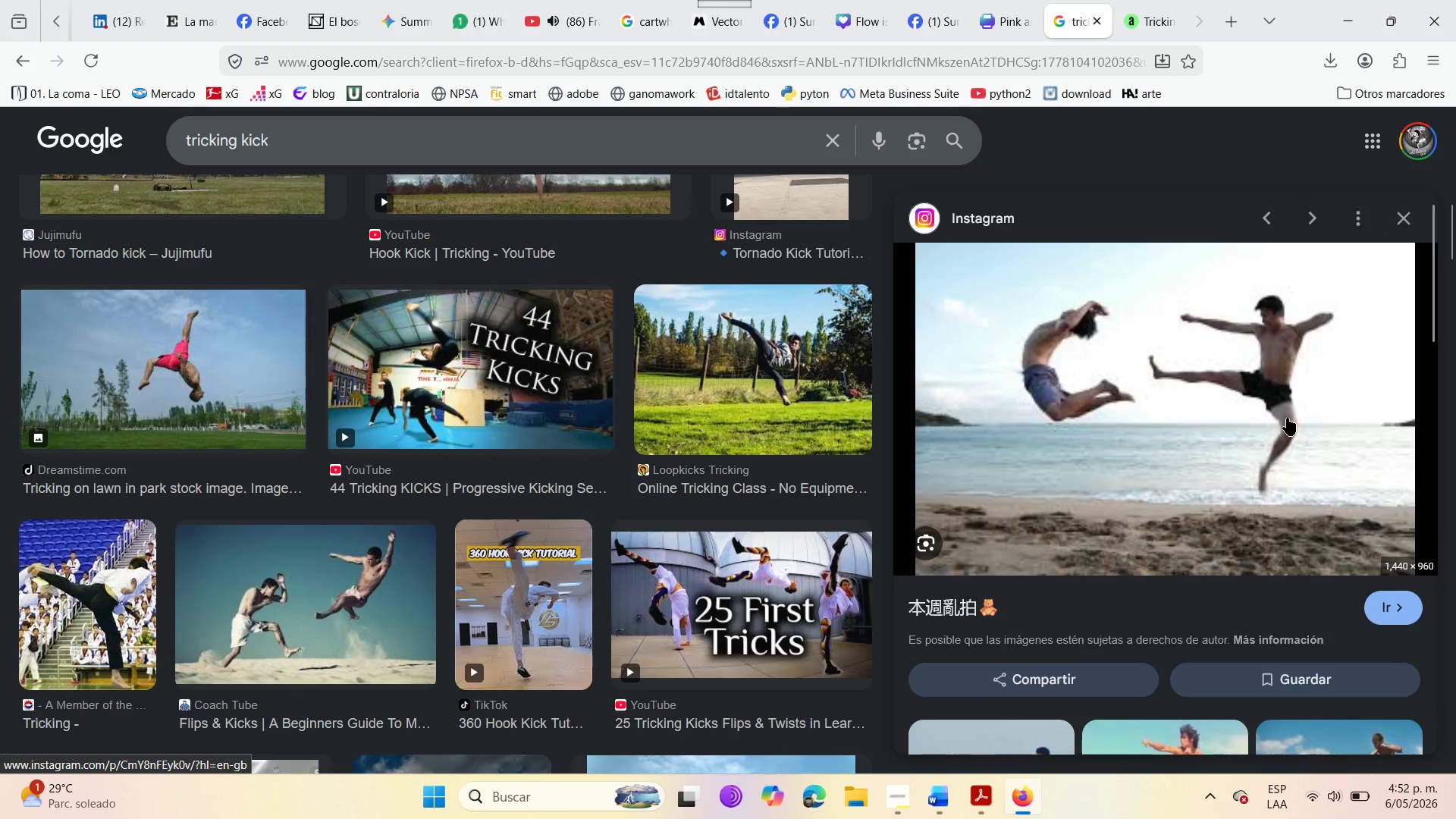 
scroll: coordinate [1272, 605], scroll_direction: down, amount: 7.0
 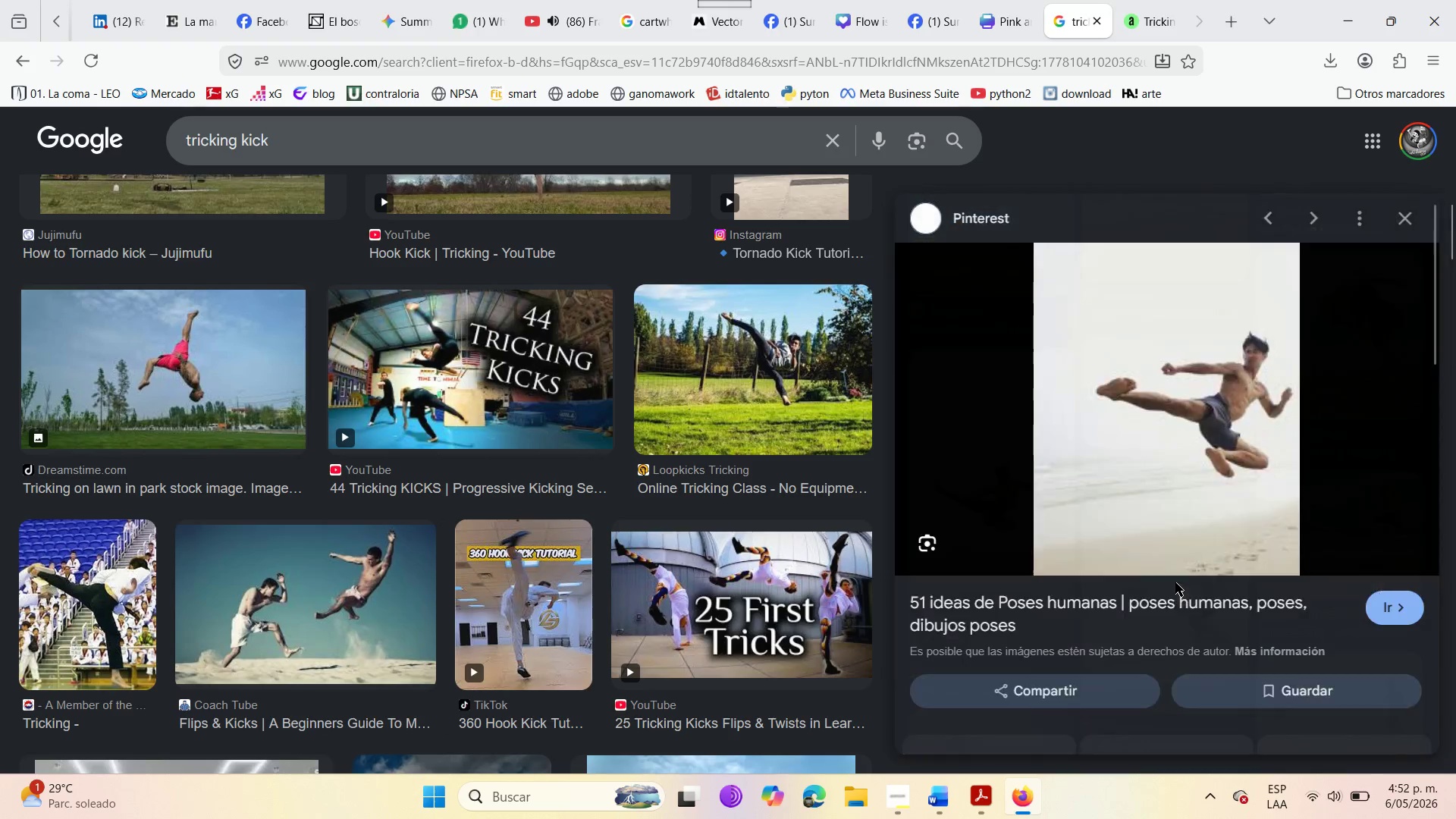 
left_click([1403, 215])
 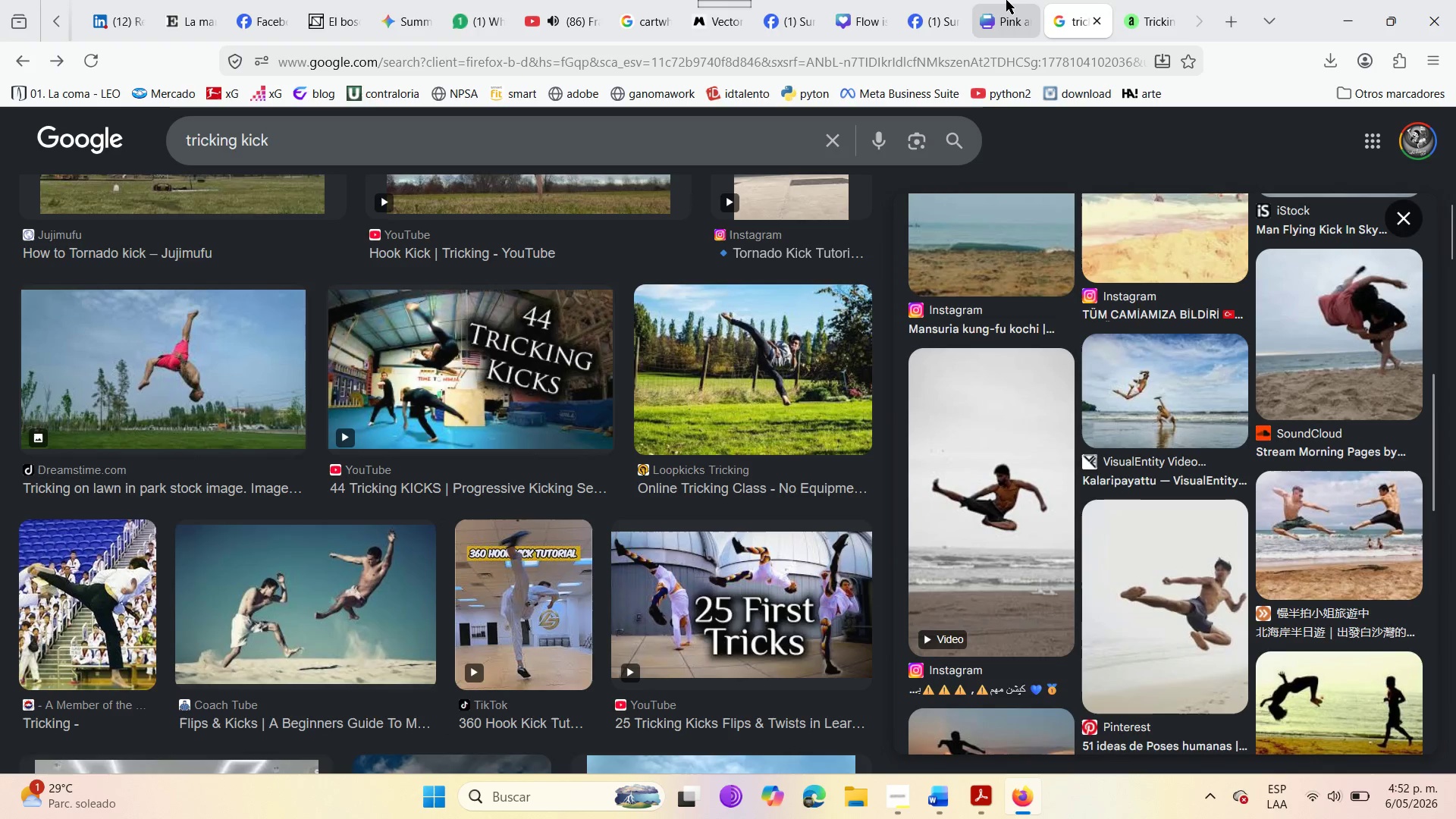 
left_click([1003, 0])
 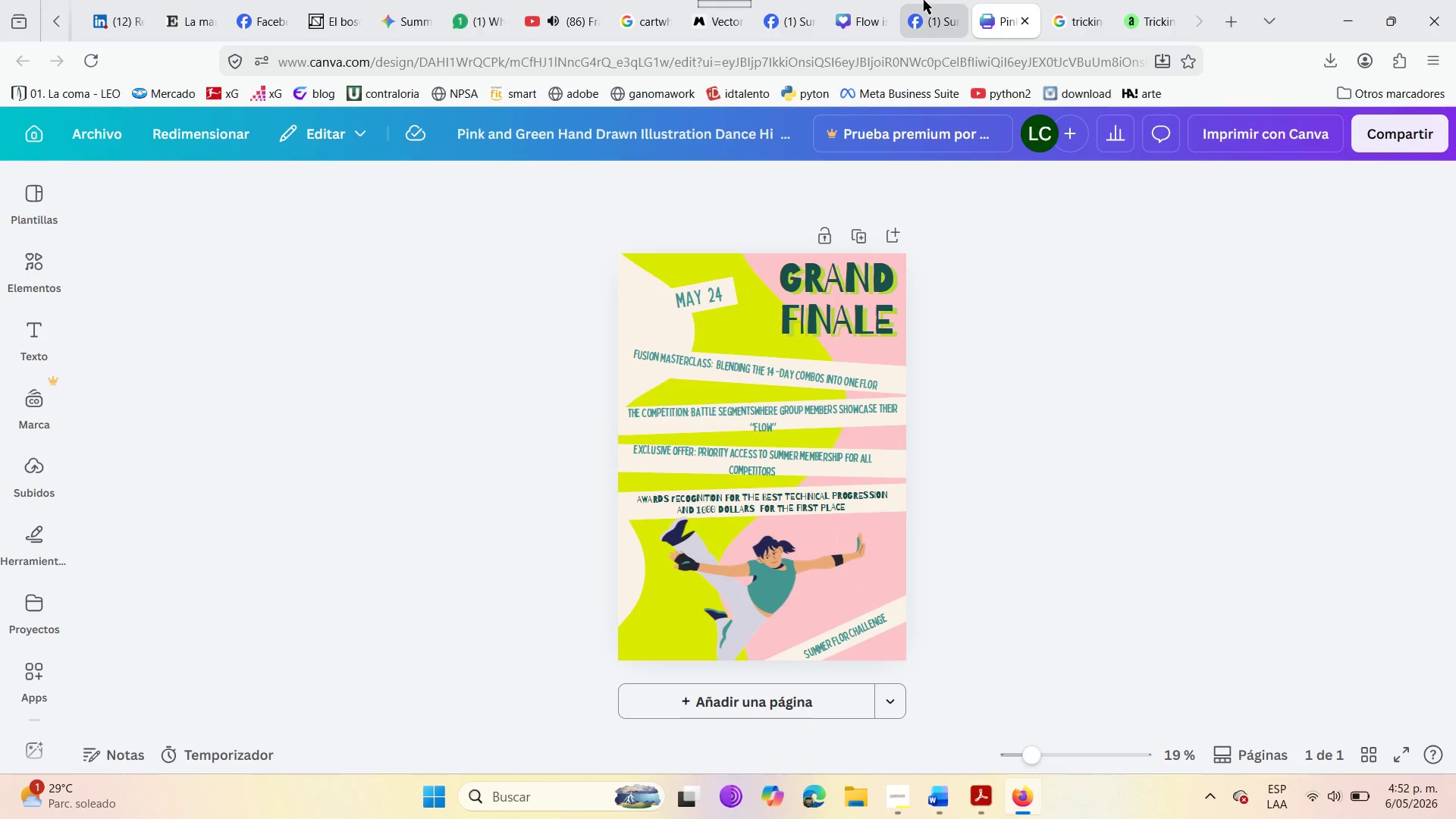 
left_click([921, 0])
 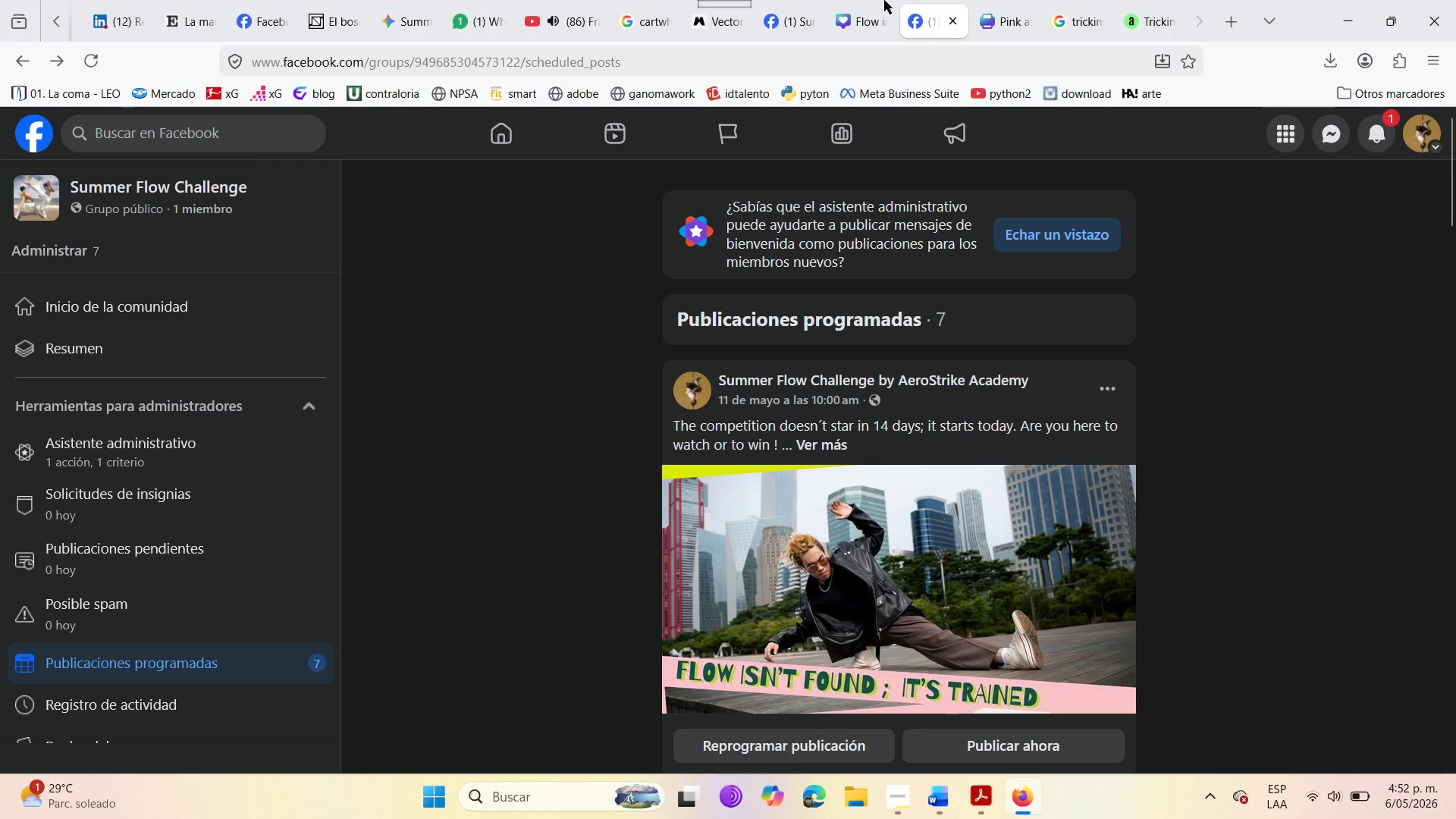 
left_click([871, 0])
 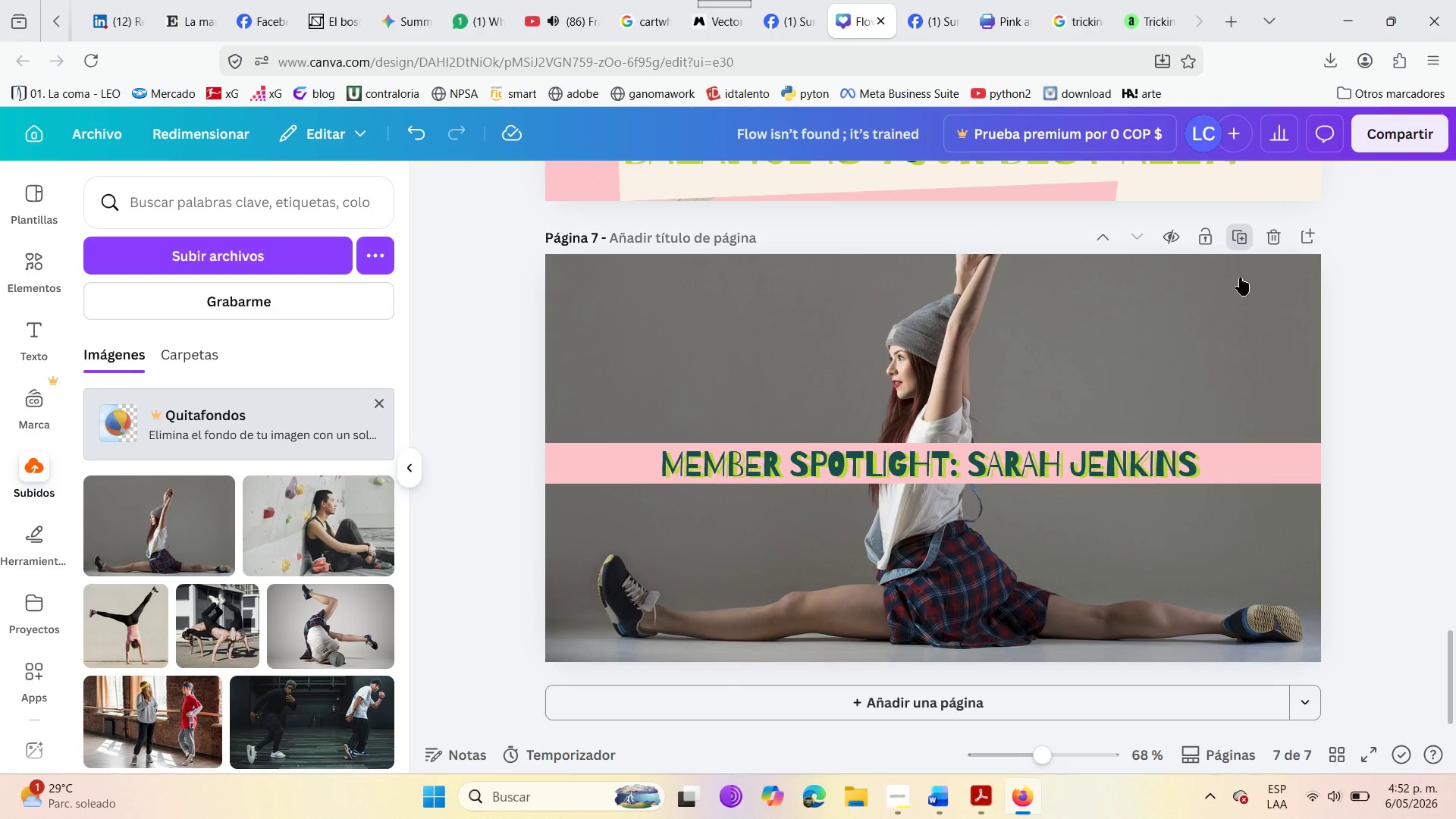 
scroll: coordinate [890, 715], scroll_direction: down, amount: 6.0
 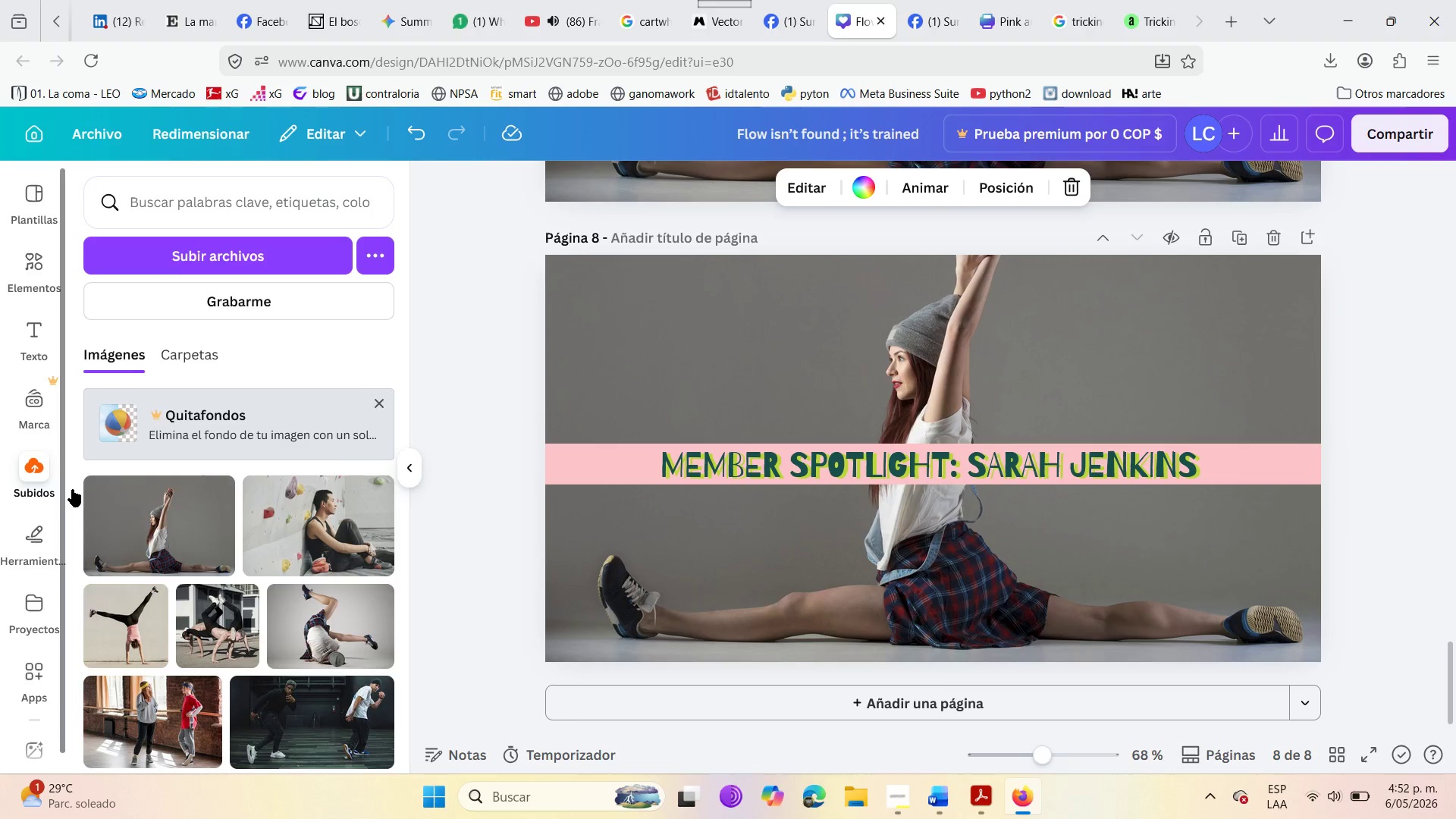 
left_click([181, 249])
 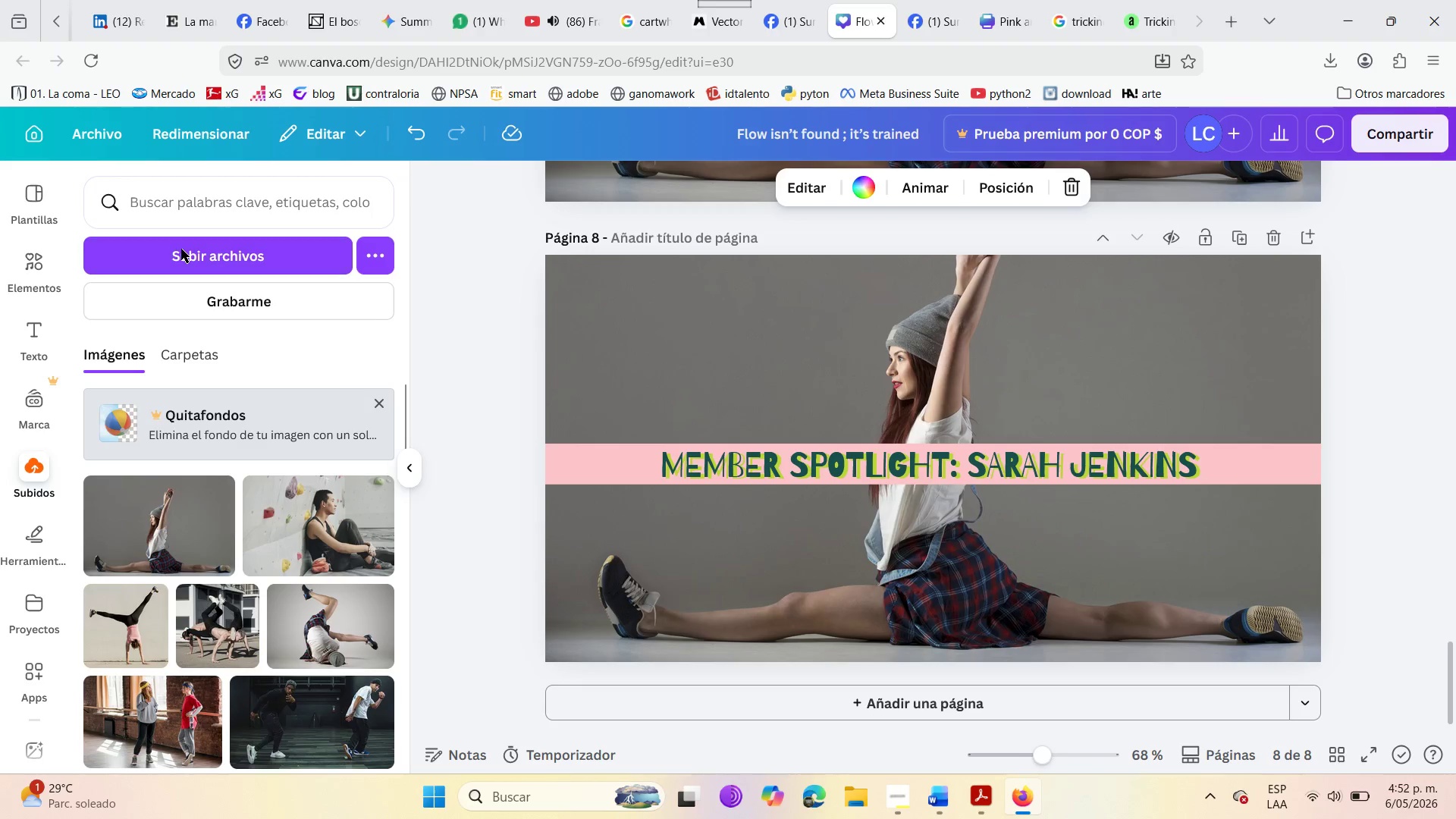 
mouse_move([200, 260])
 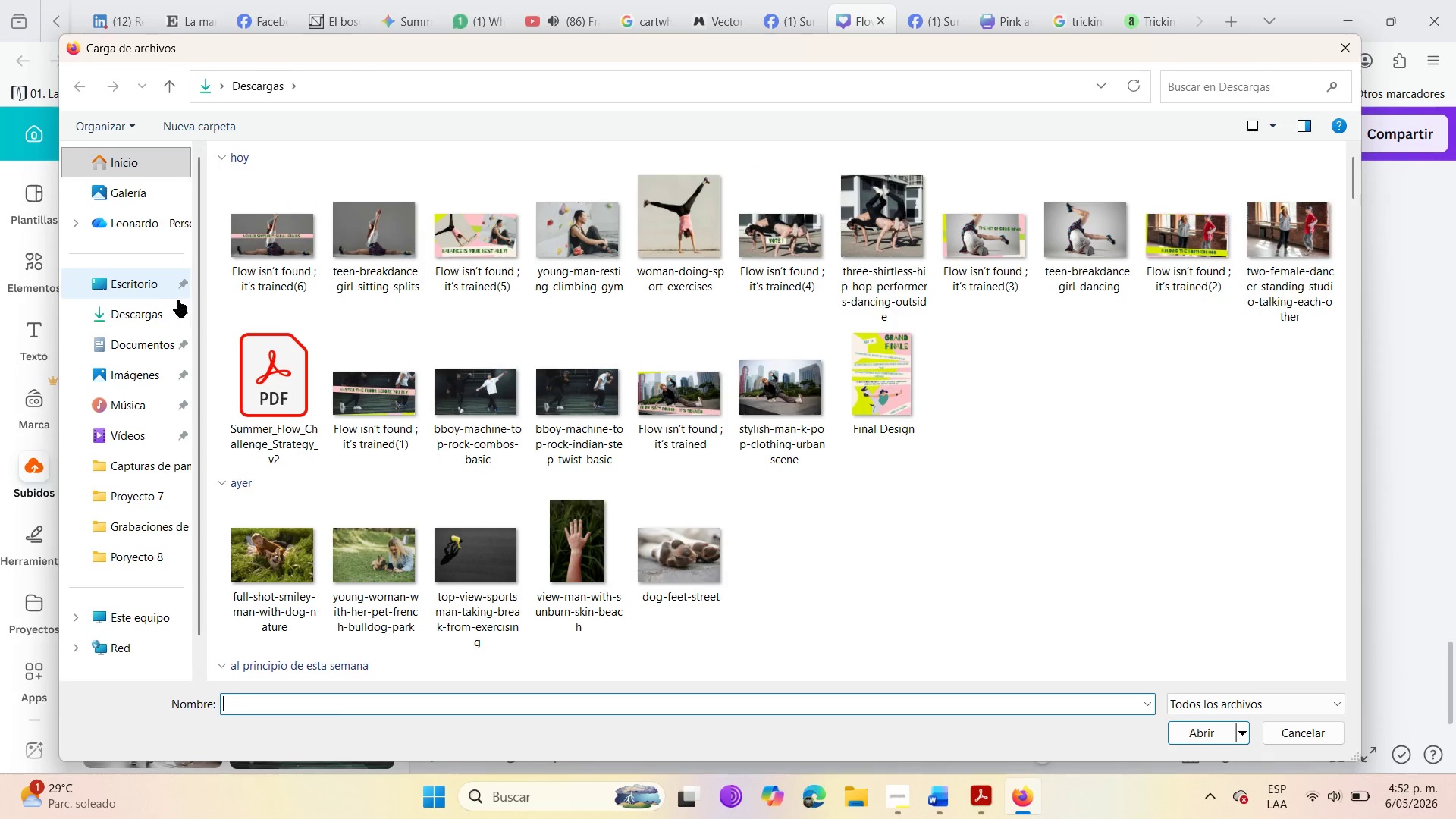 
left_click([162, 316])
 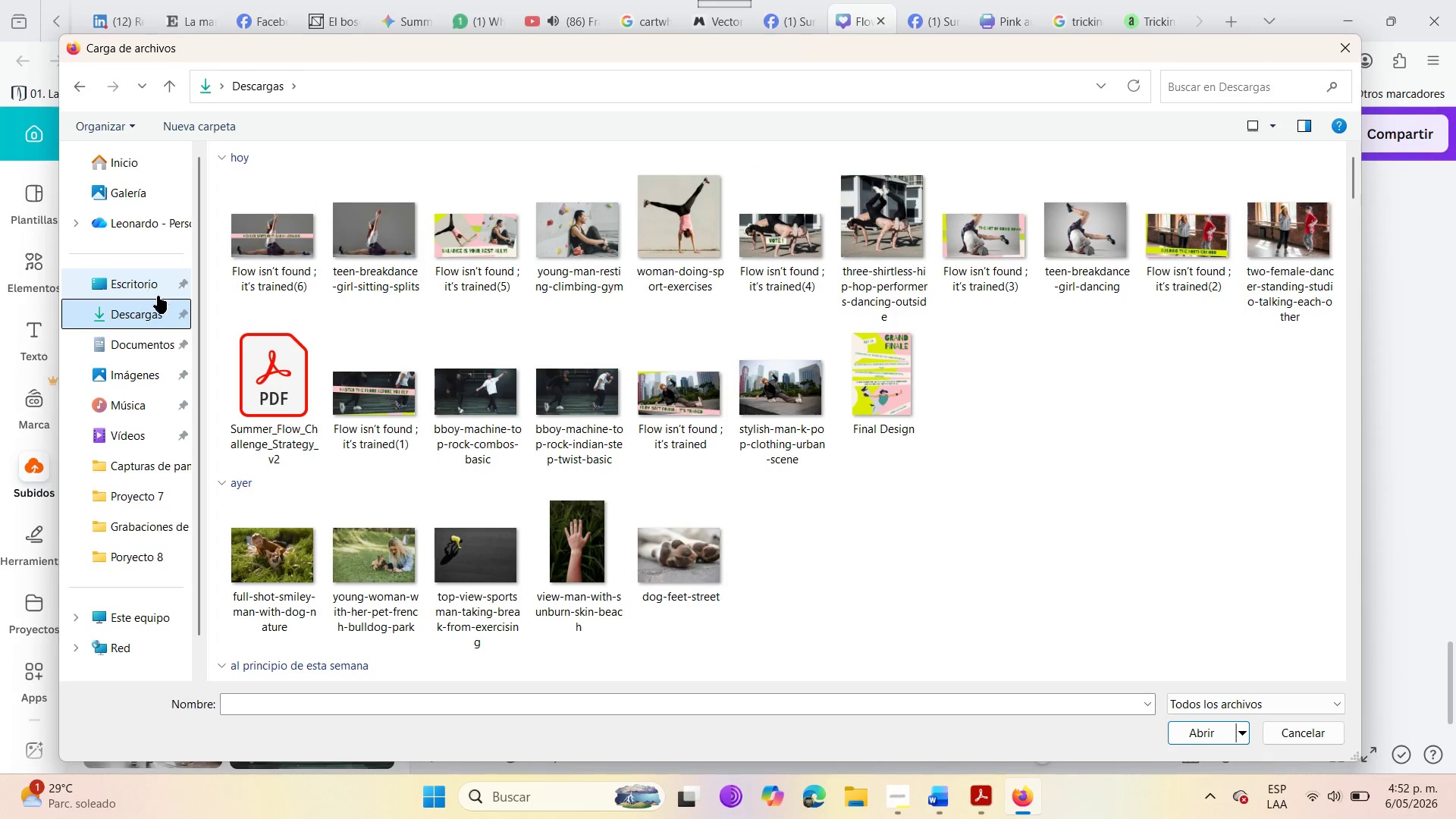 
left_click([146, 468])
 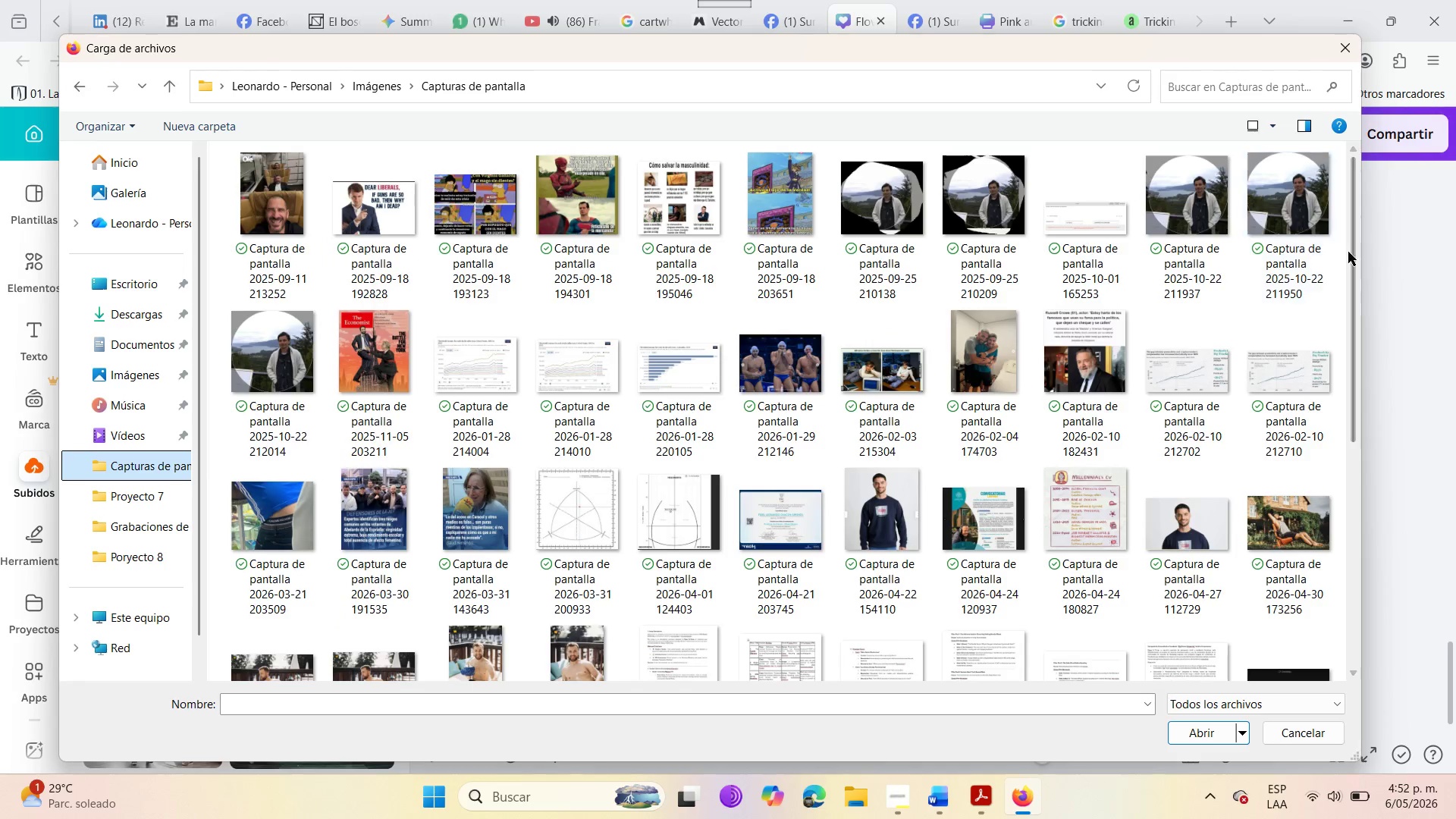 
left_click_drag(start_coordinate=[1356, 249], to_coordinate=[1318, 651])
 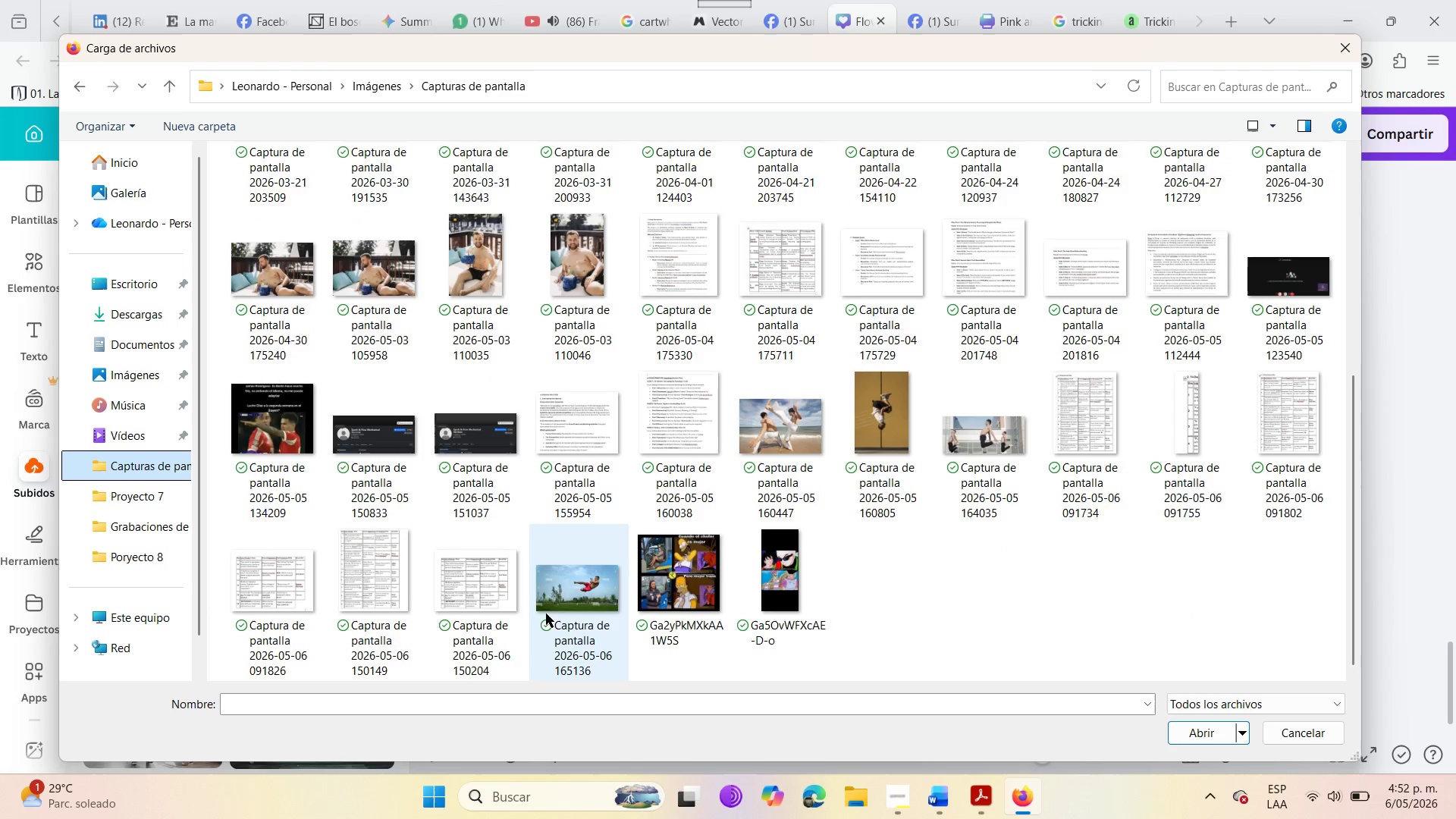 
left_click([546, 613])
 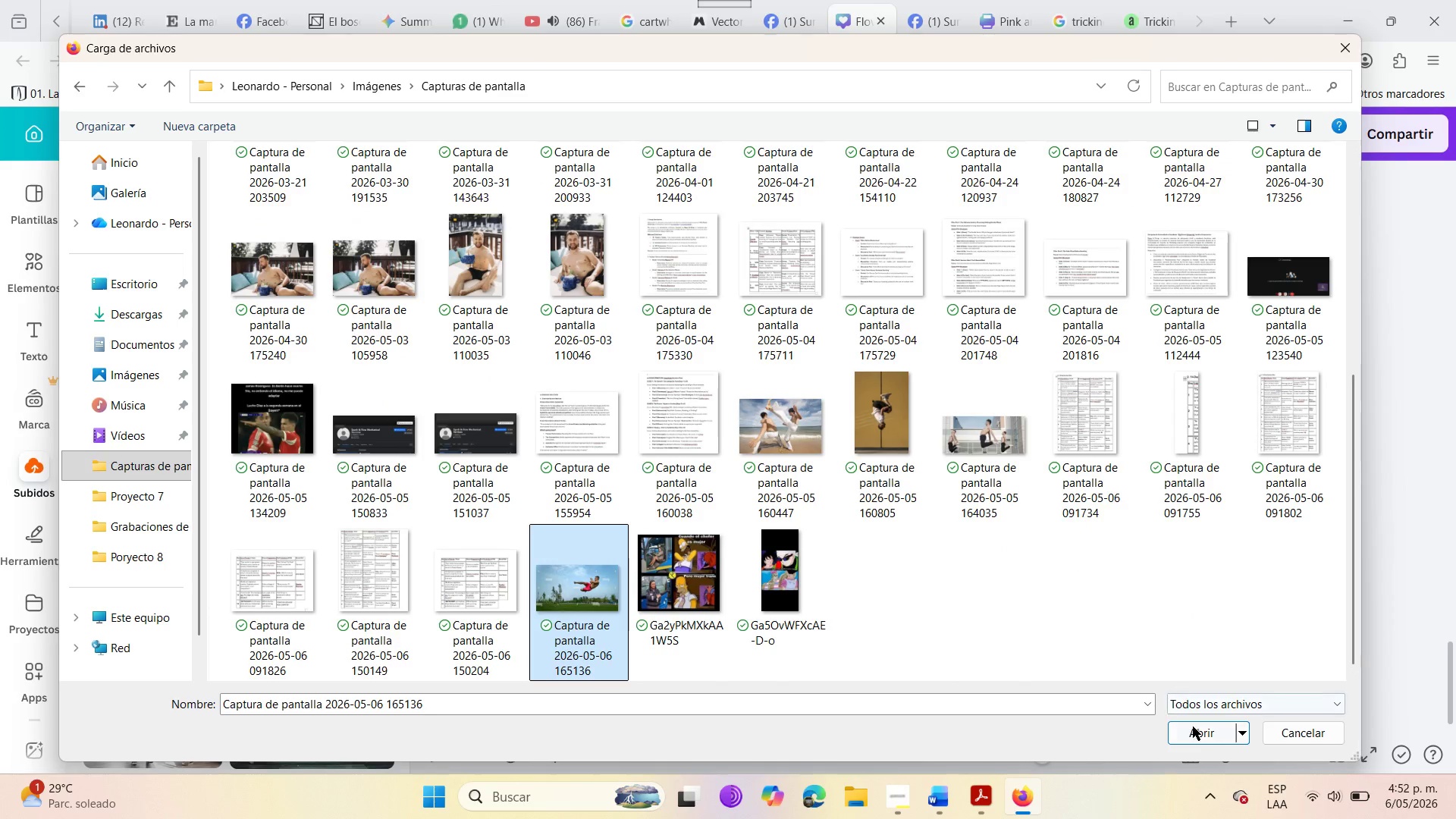 
left_click_drag(start_coordinate=[1193, 732], to_coordinate=[1193, 736])
 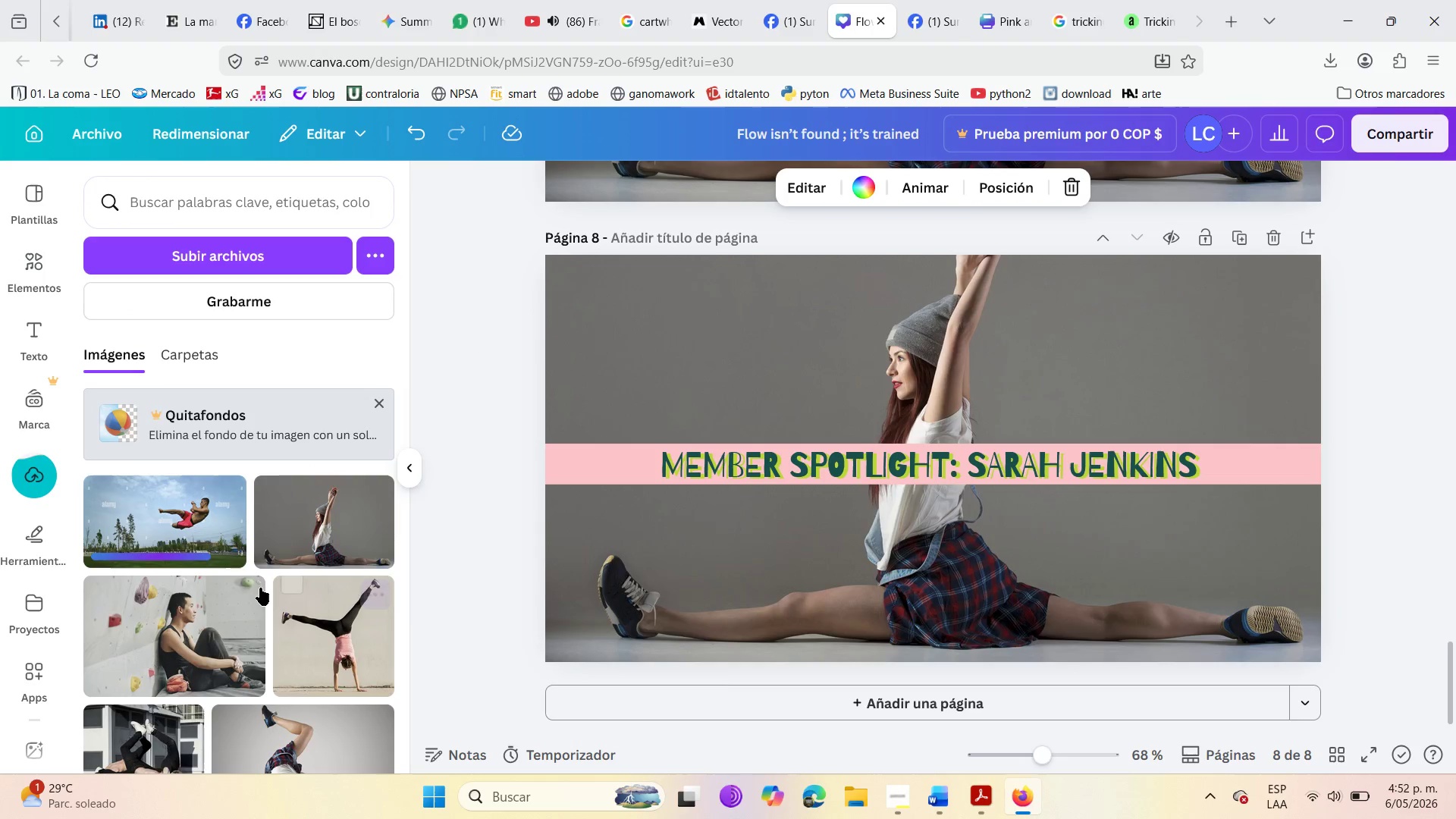 
wait(5.73)
 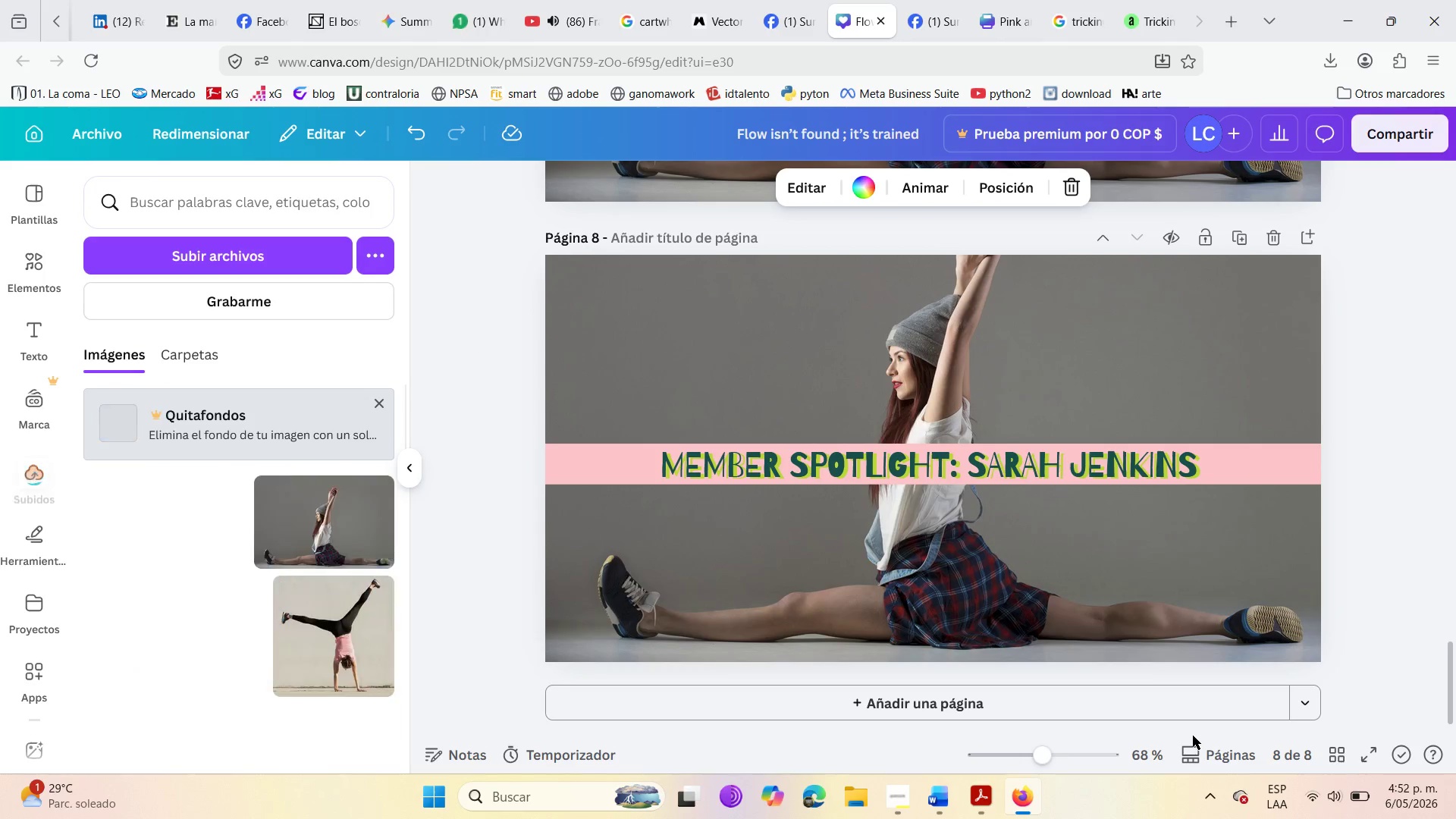 
left_click_drag(start_coordinate=[108, 538], to_coordinate=[674, 441])
 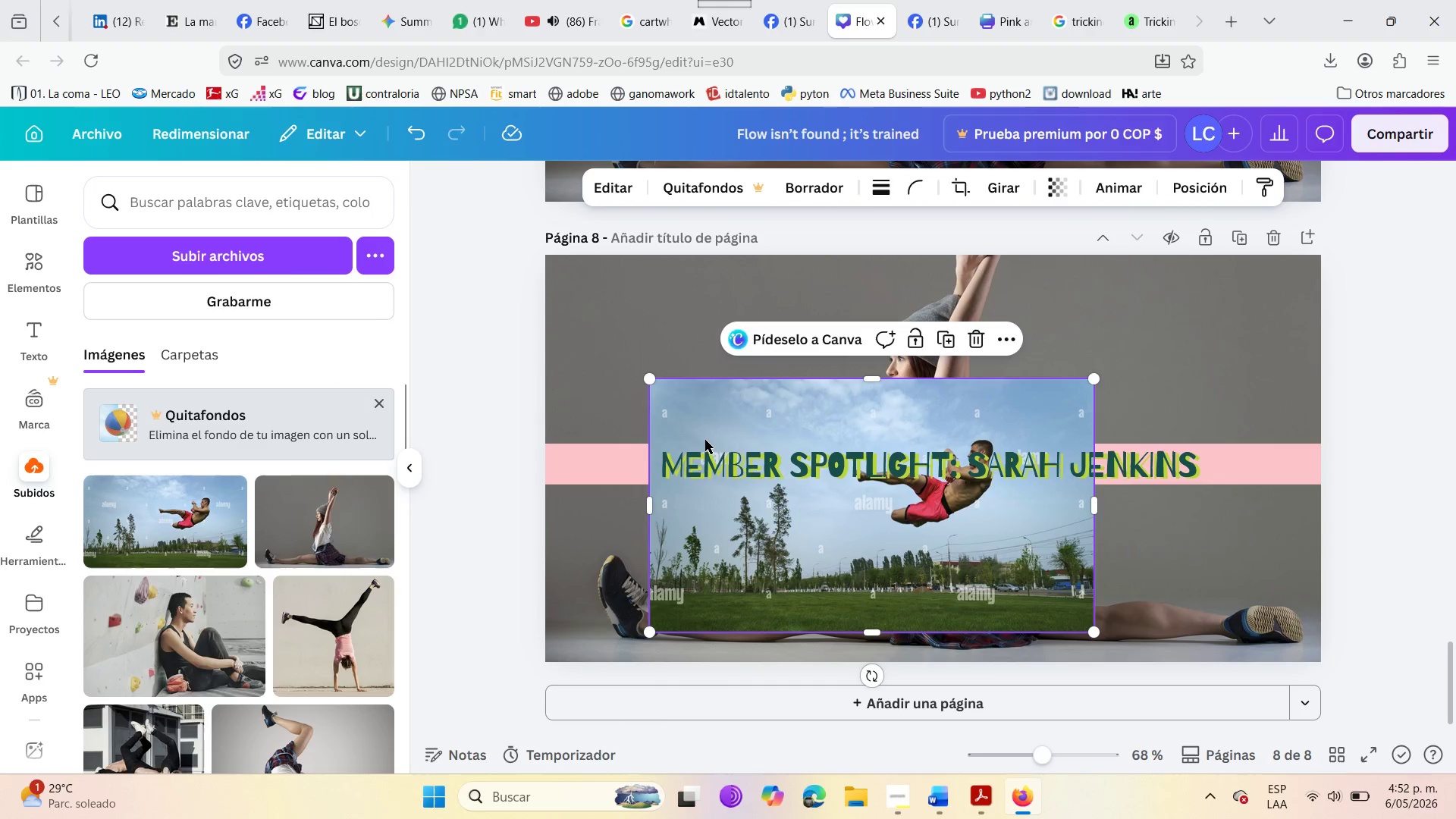 
left_click_drag(start_coordinate=[739, 474], to_coordinate=[644, 371])
 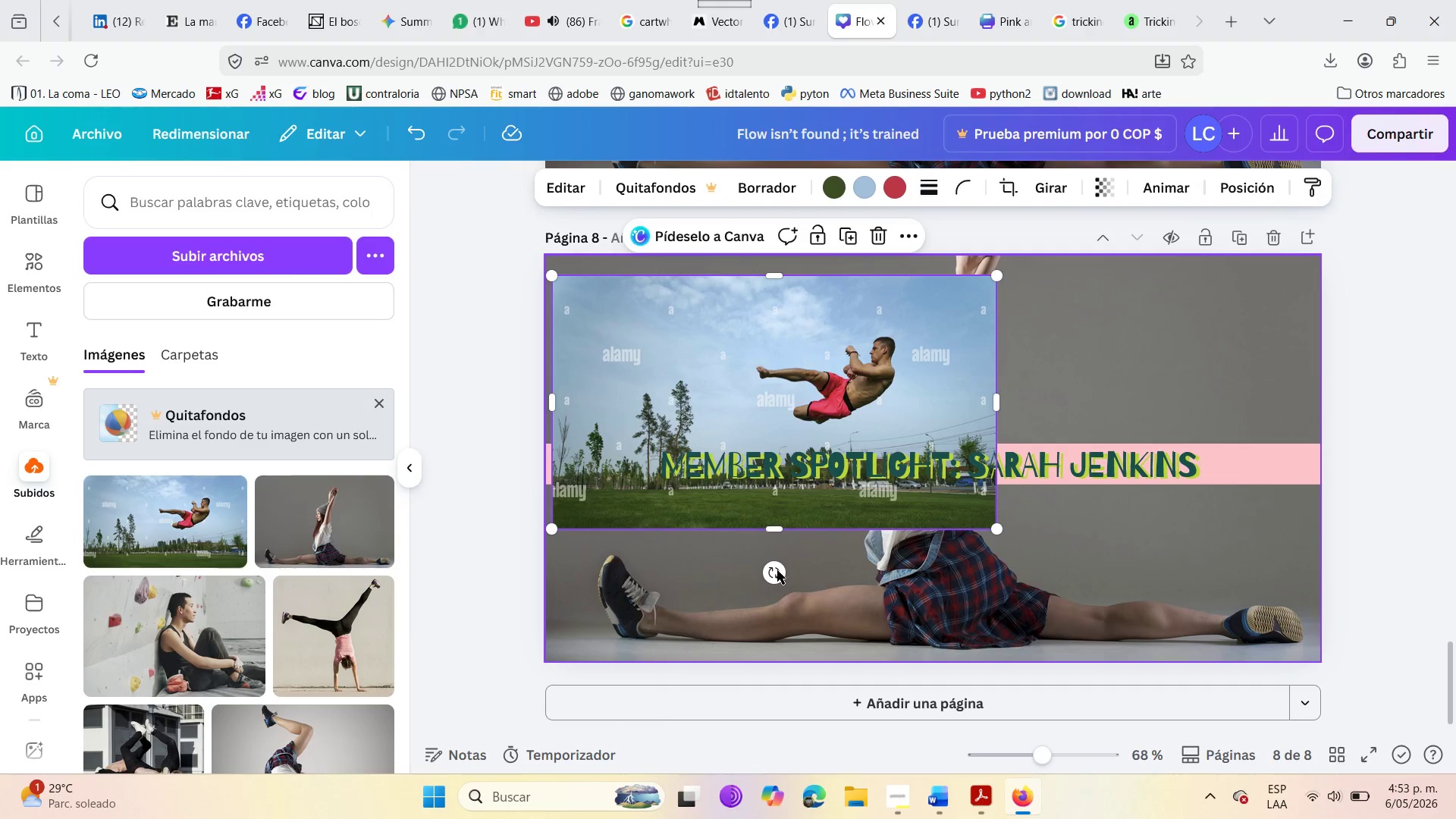 
left_click_drag(start_coordinate=[774, 570], to_coordinate=[756, 607])
 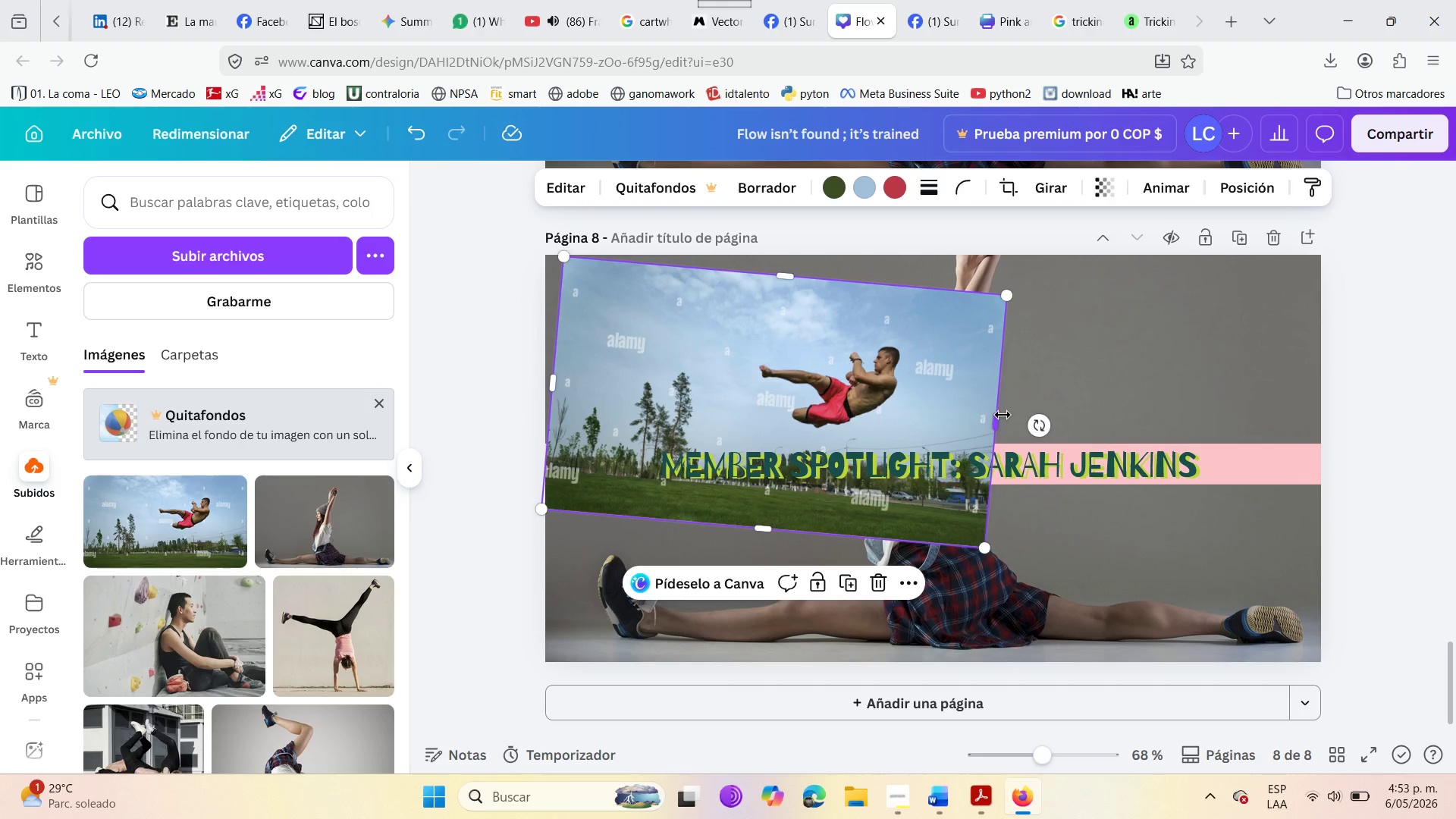 
left_click_drag(start_coordinate=[994, 416], to_coordinate=[1316, 516])
 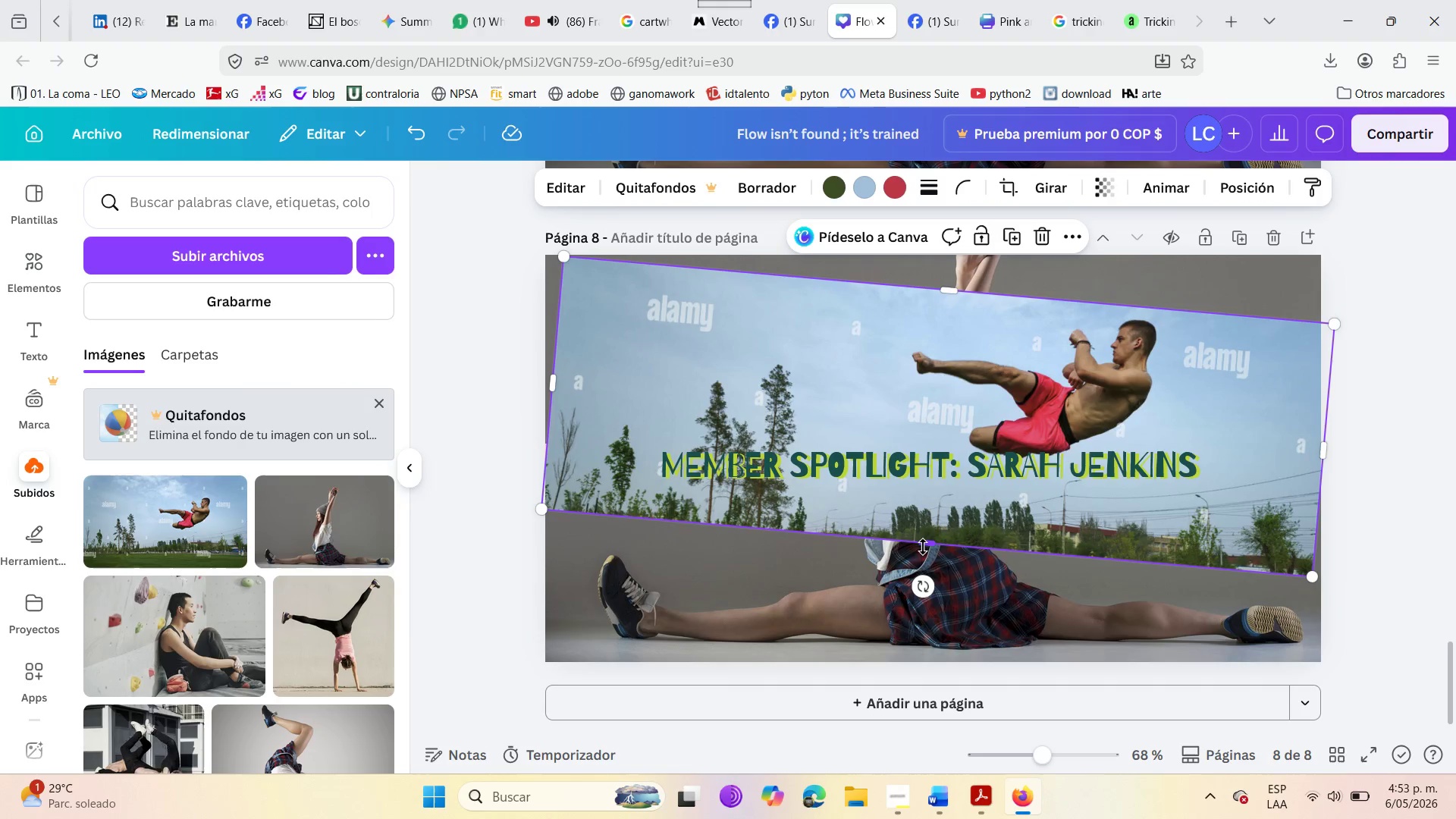 
left_click_drag(start_coordinate=[926, 546], to_coordinate=[913, 639])
 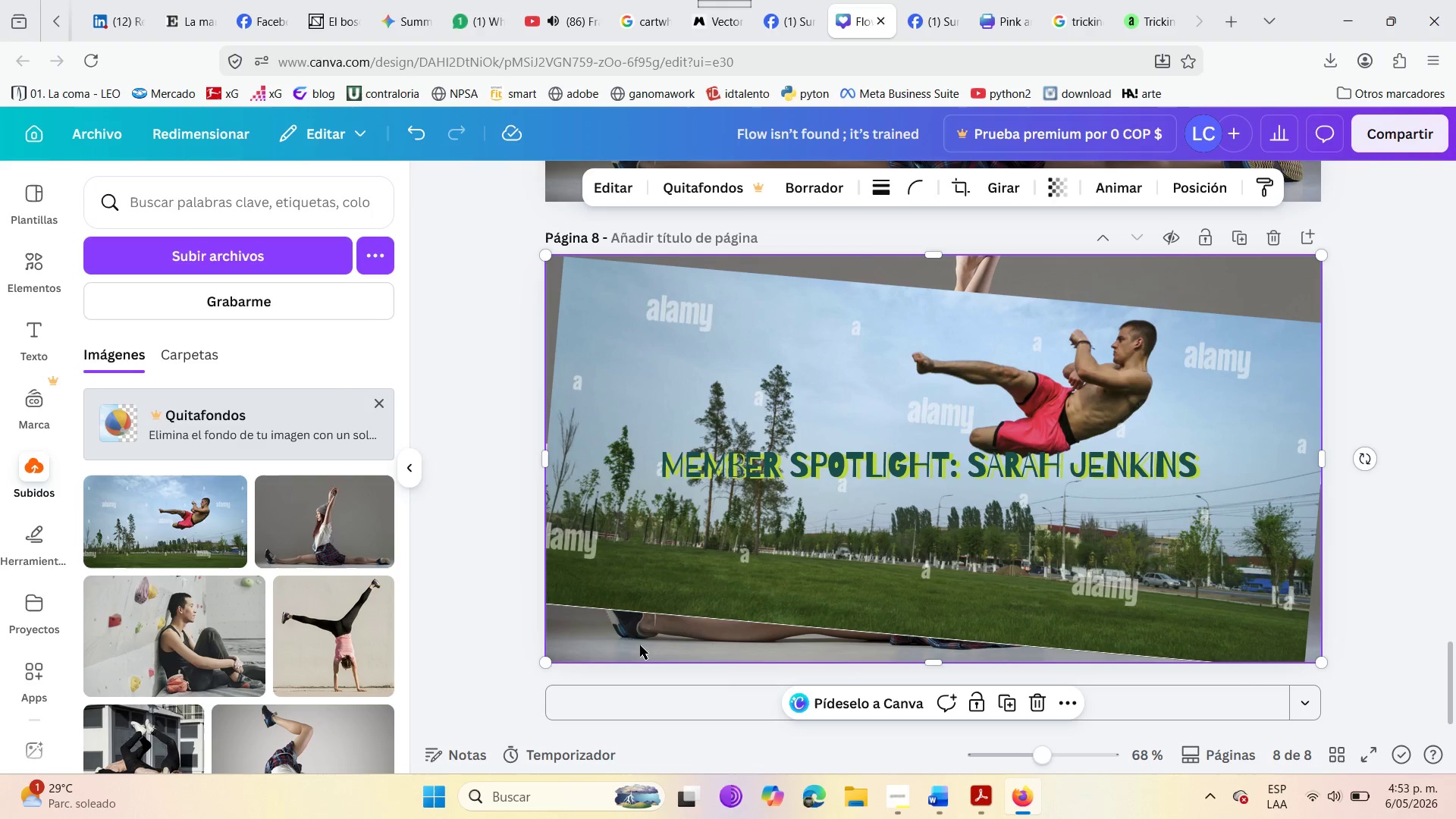 
key(Delete)
 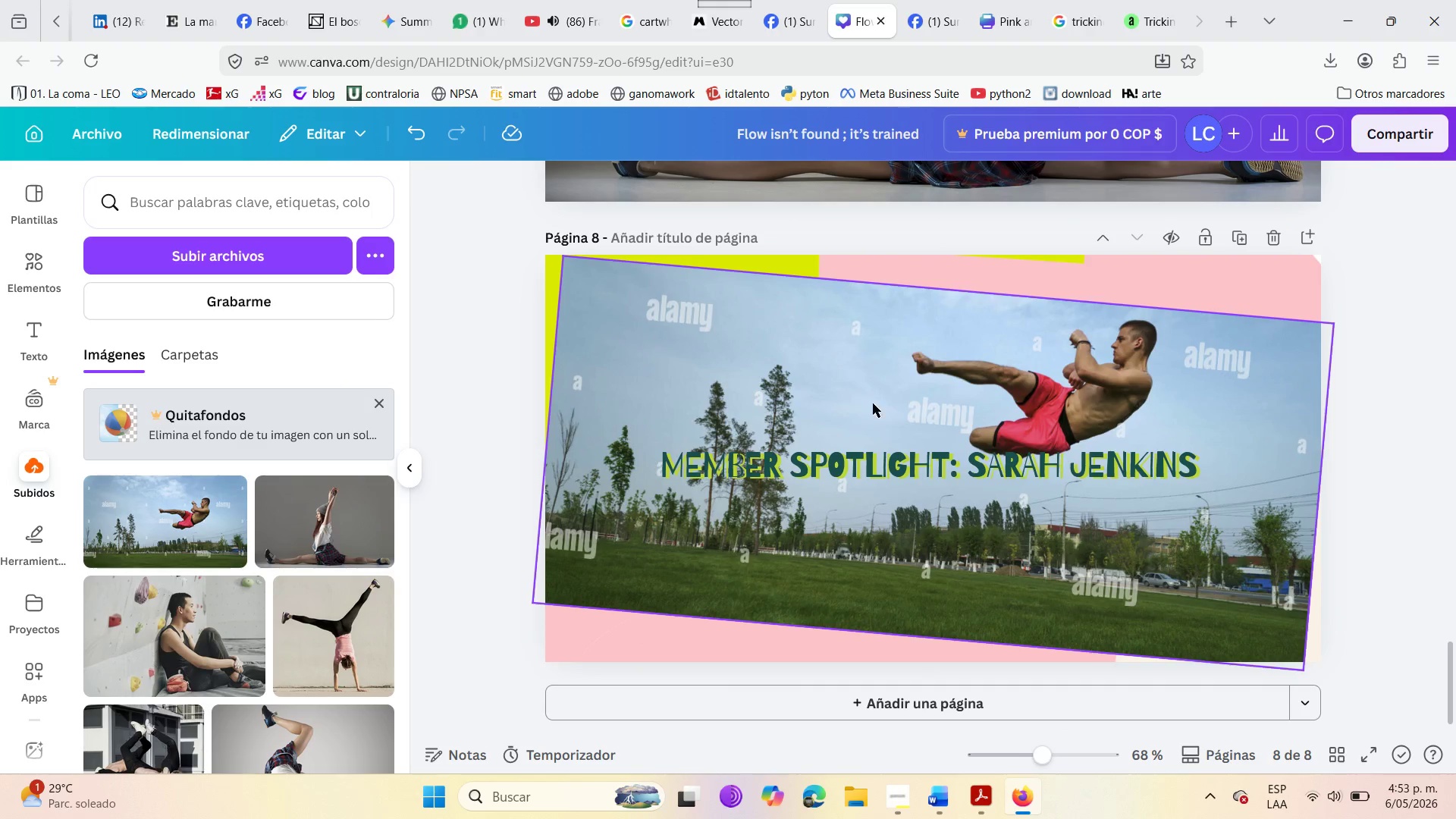 
left_click([813, 369])
 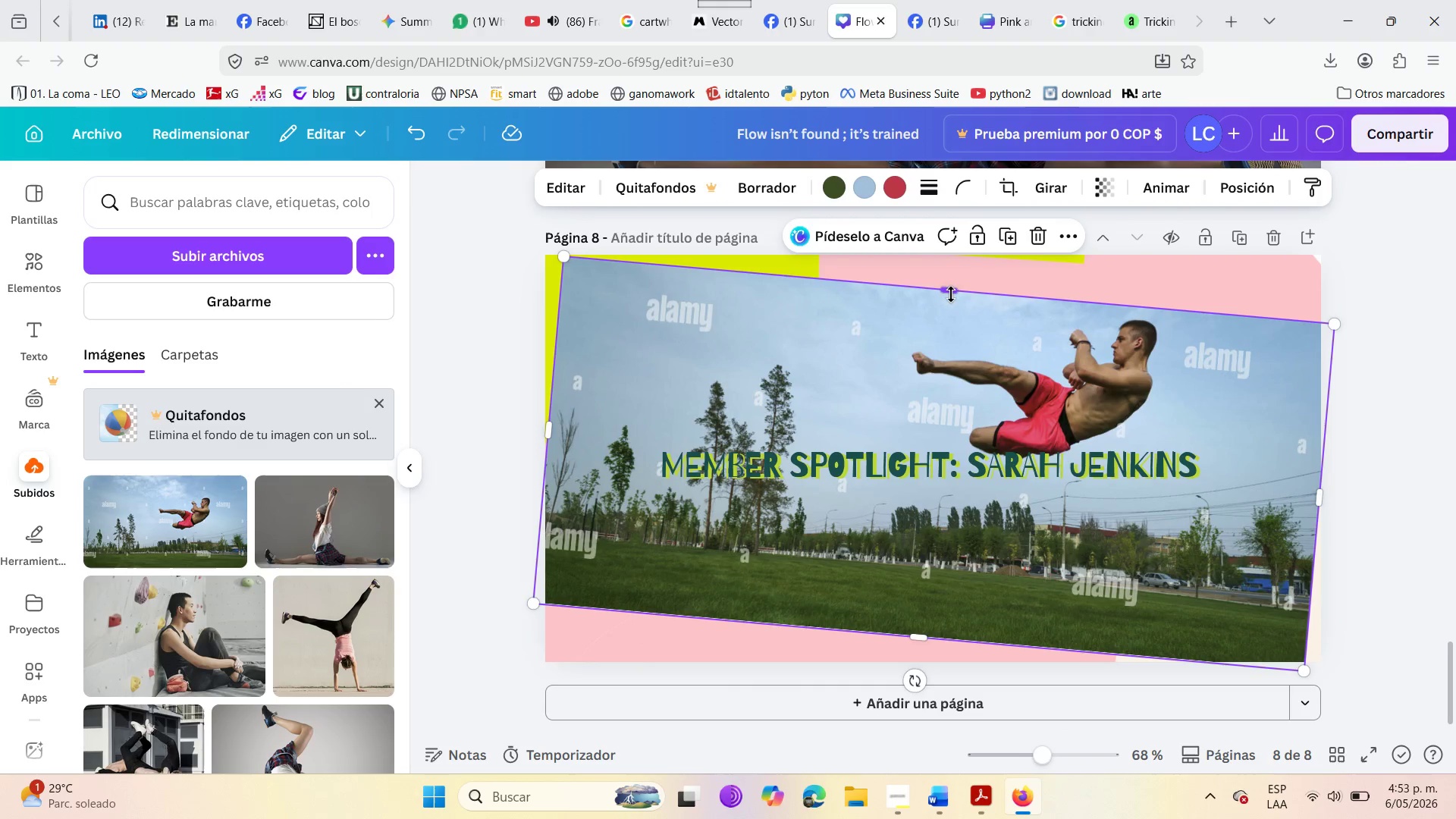 
left_click_drag(start_coordinate=[949, 292], to_coordinate=[968, 251])
 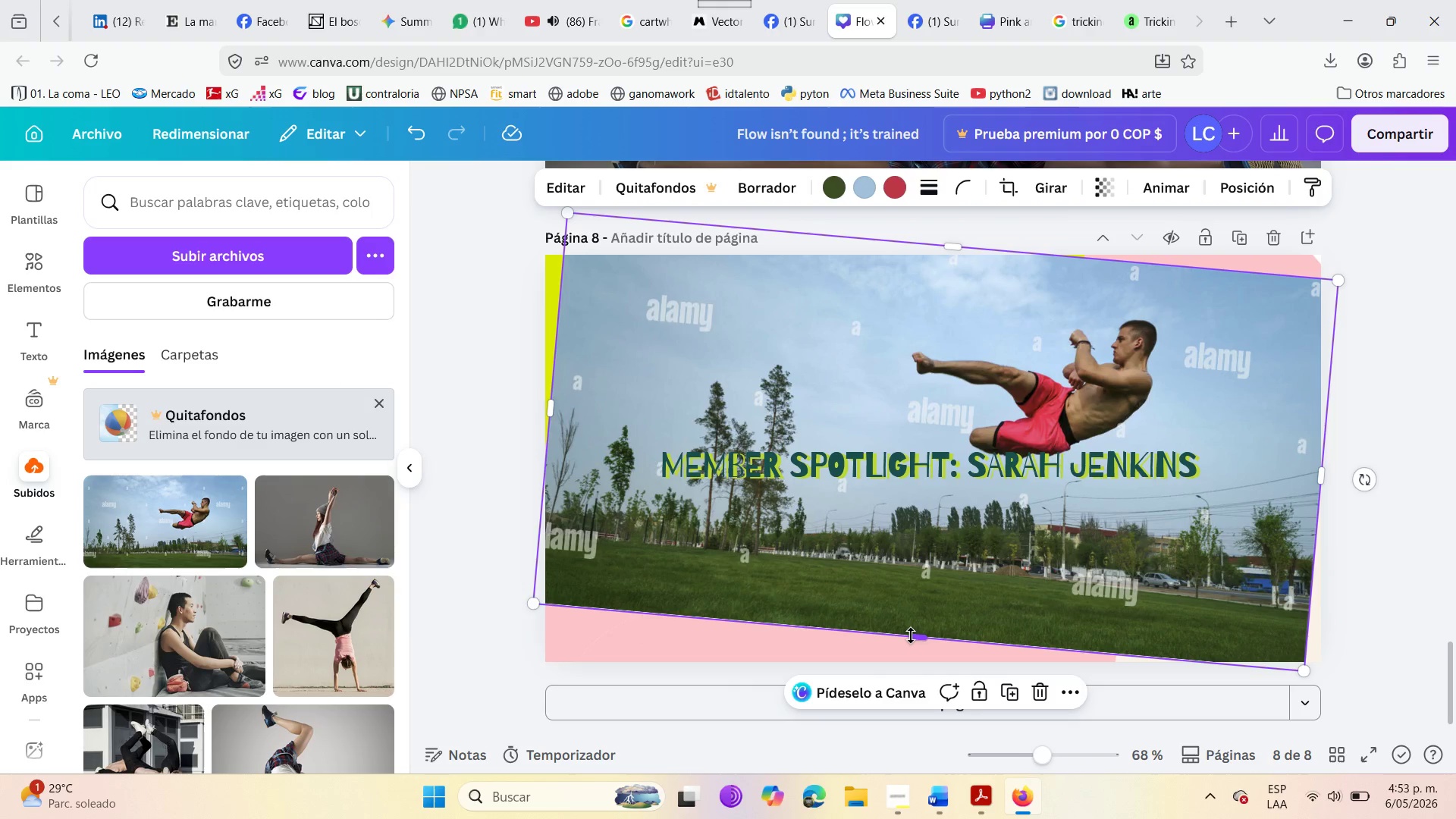 
left_click_drag(start_coordinate=[911, 635], to_coordinate=[912, 653])
 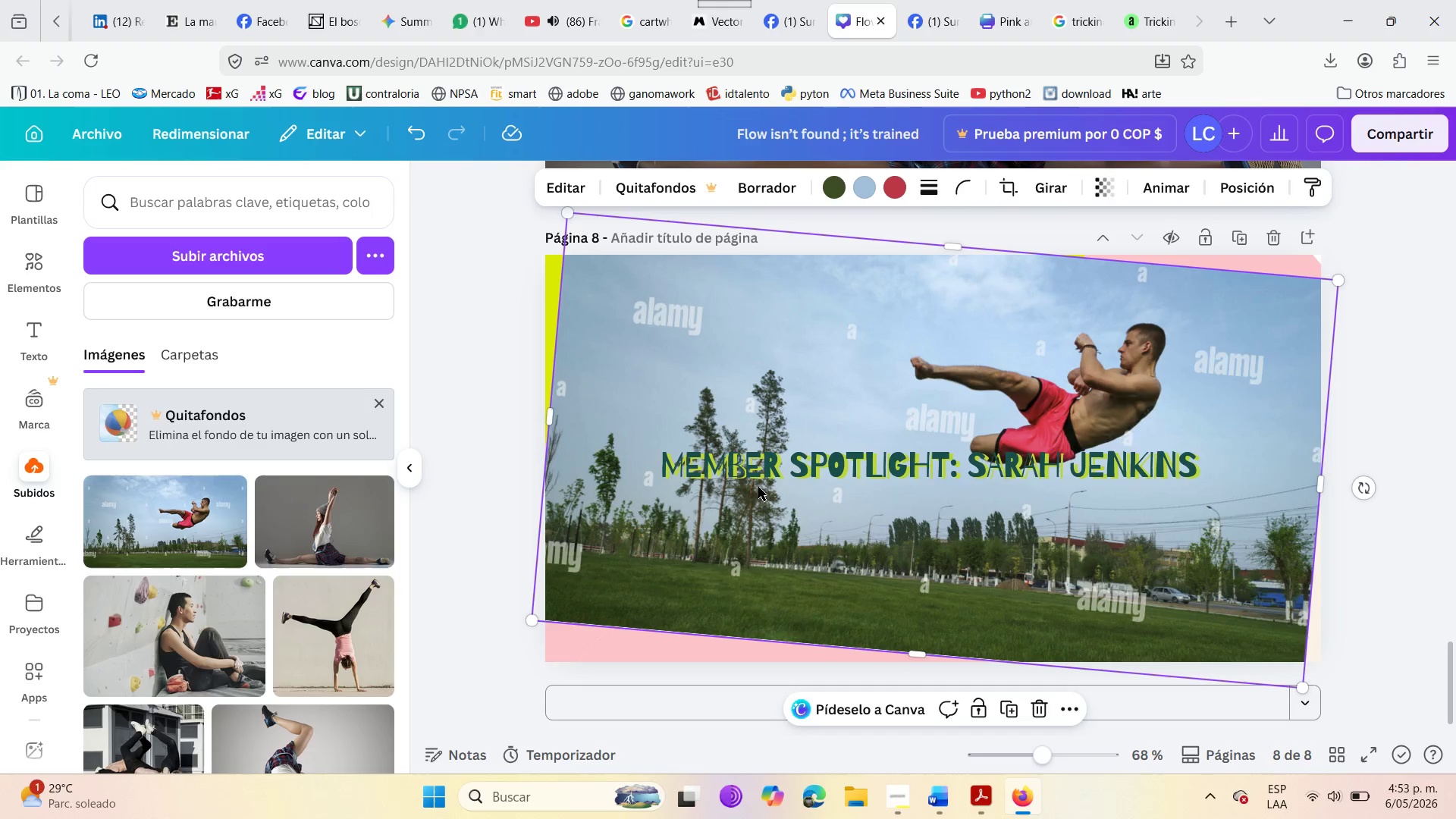 
left_click([760, 480])
 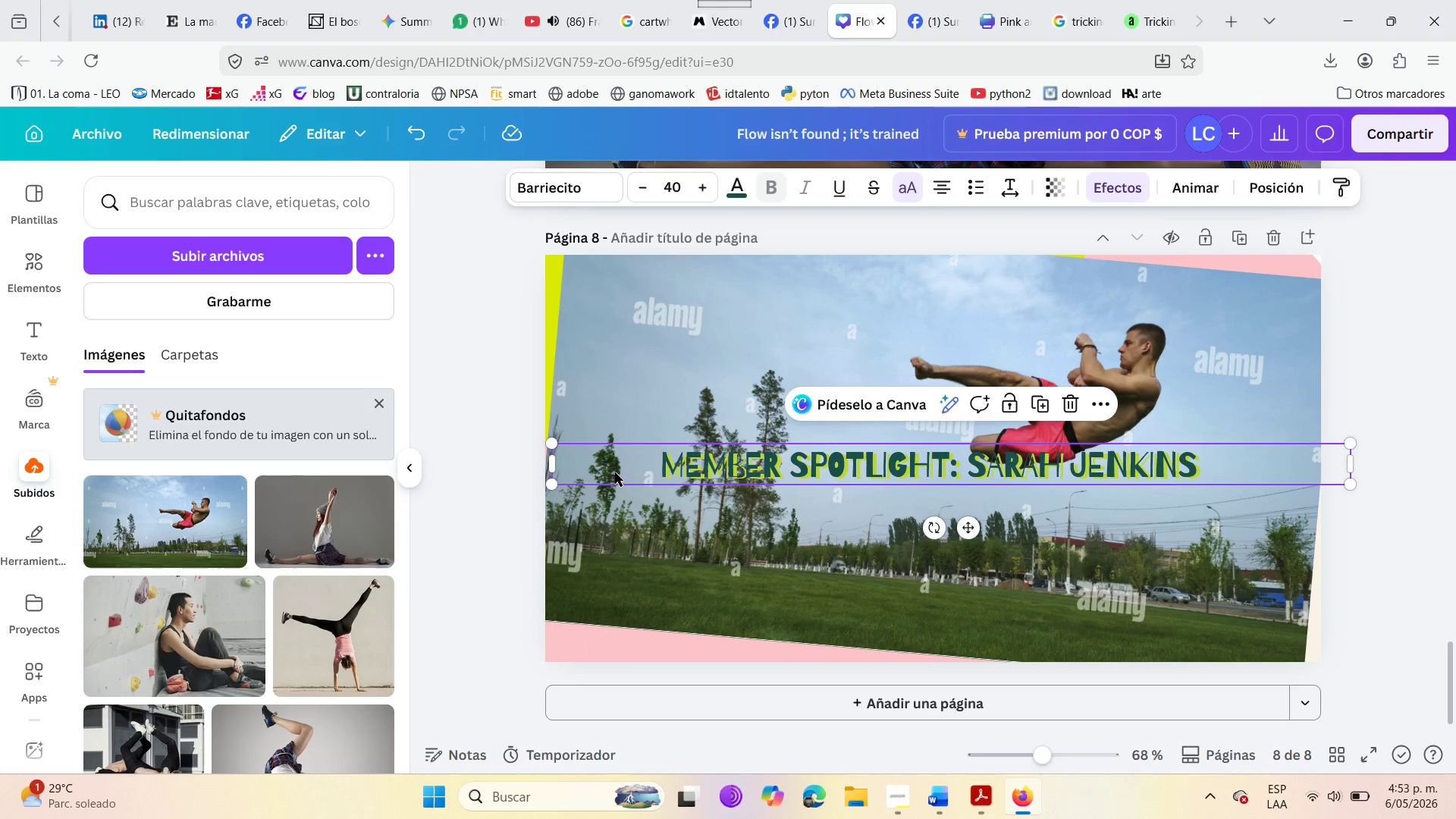 
left_click_drag(start_coordinate=[706, 468], to_coordinate=[709, 569])
 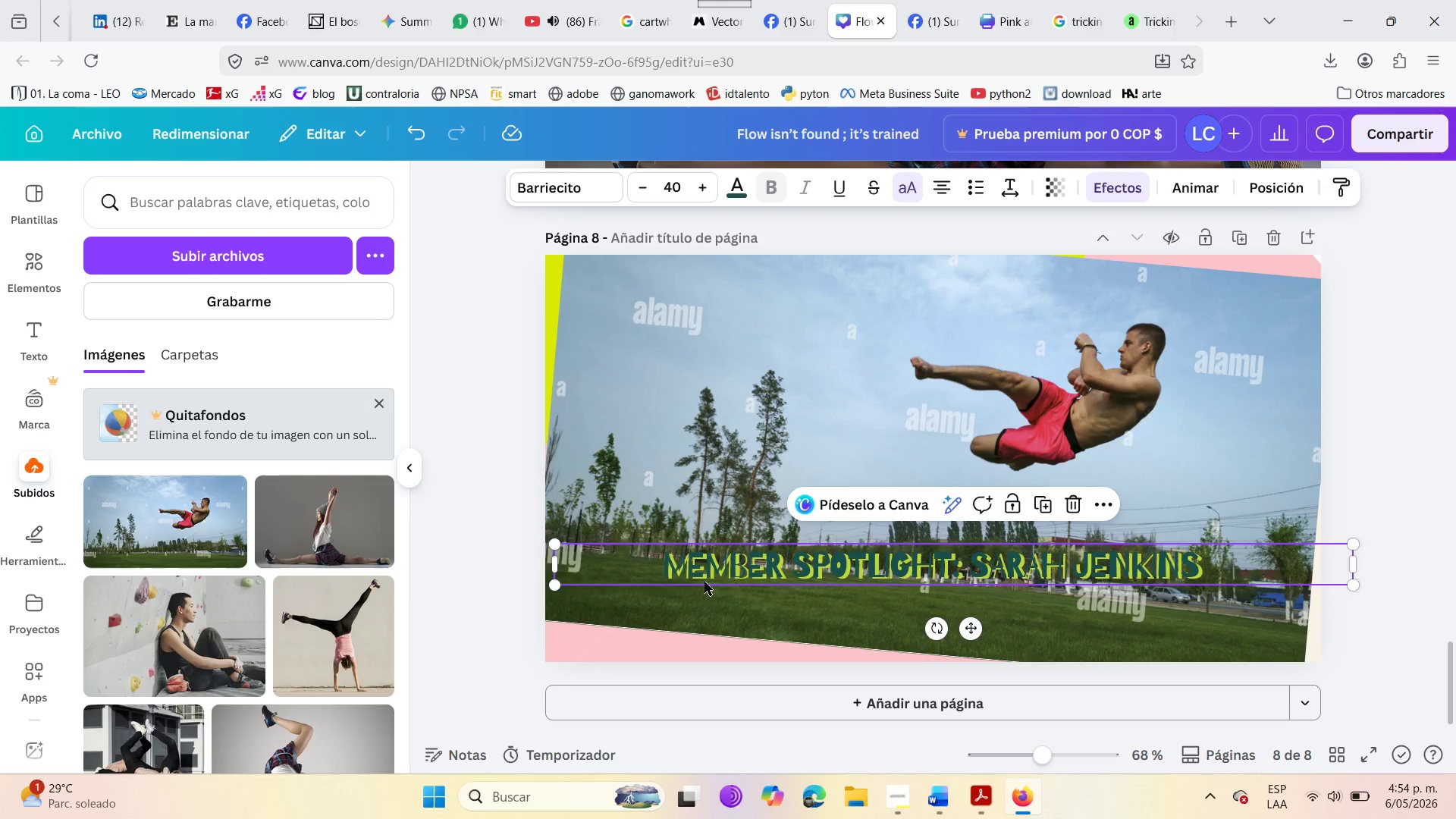 
wait(41.05)
 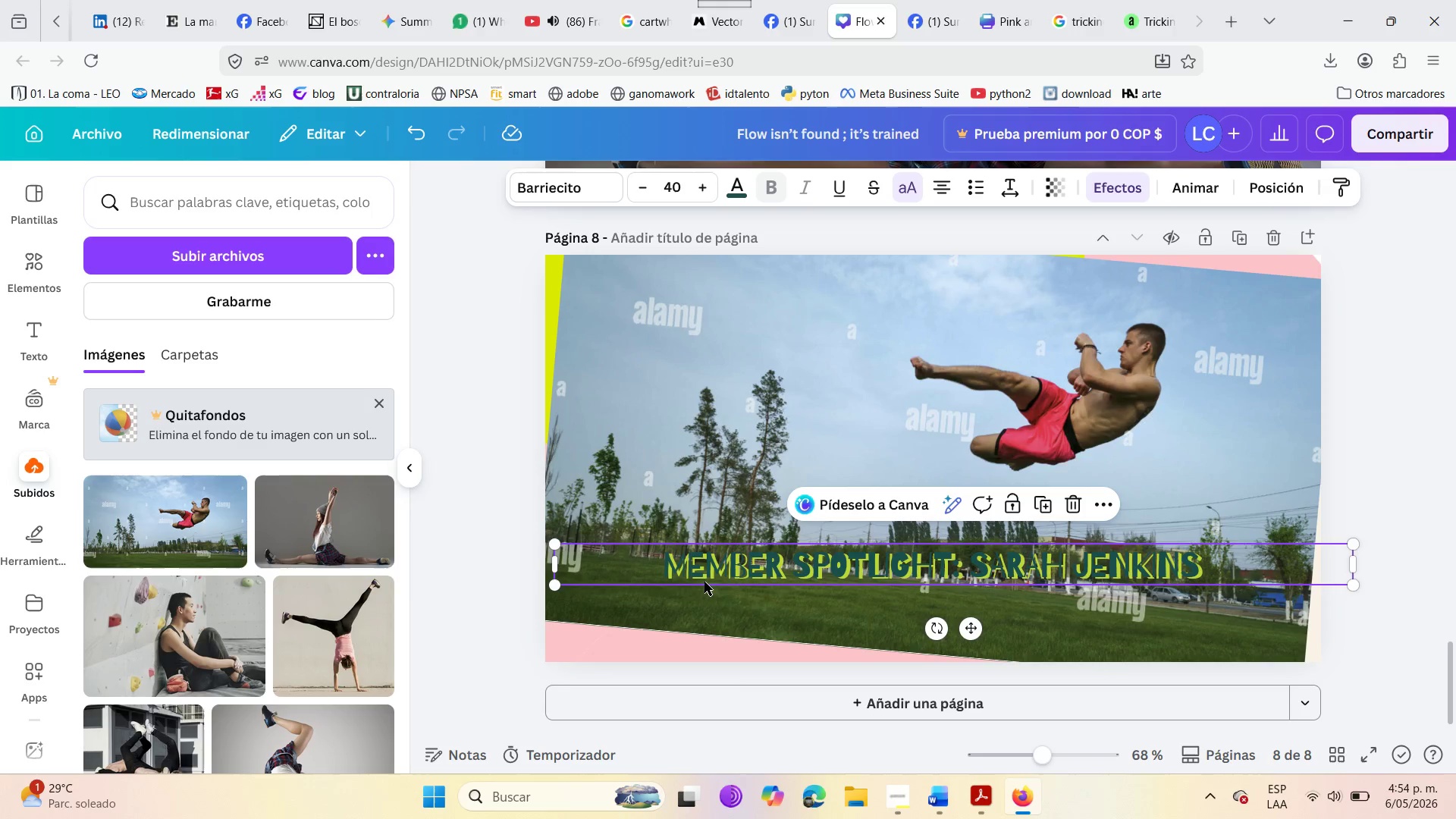 
double_click([1196, 561])
 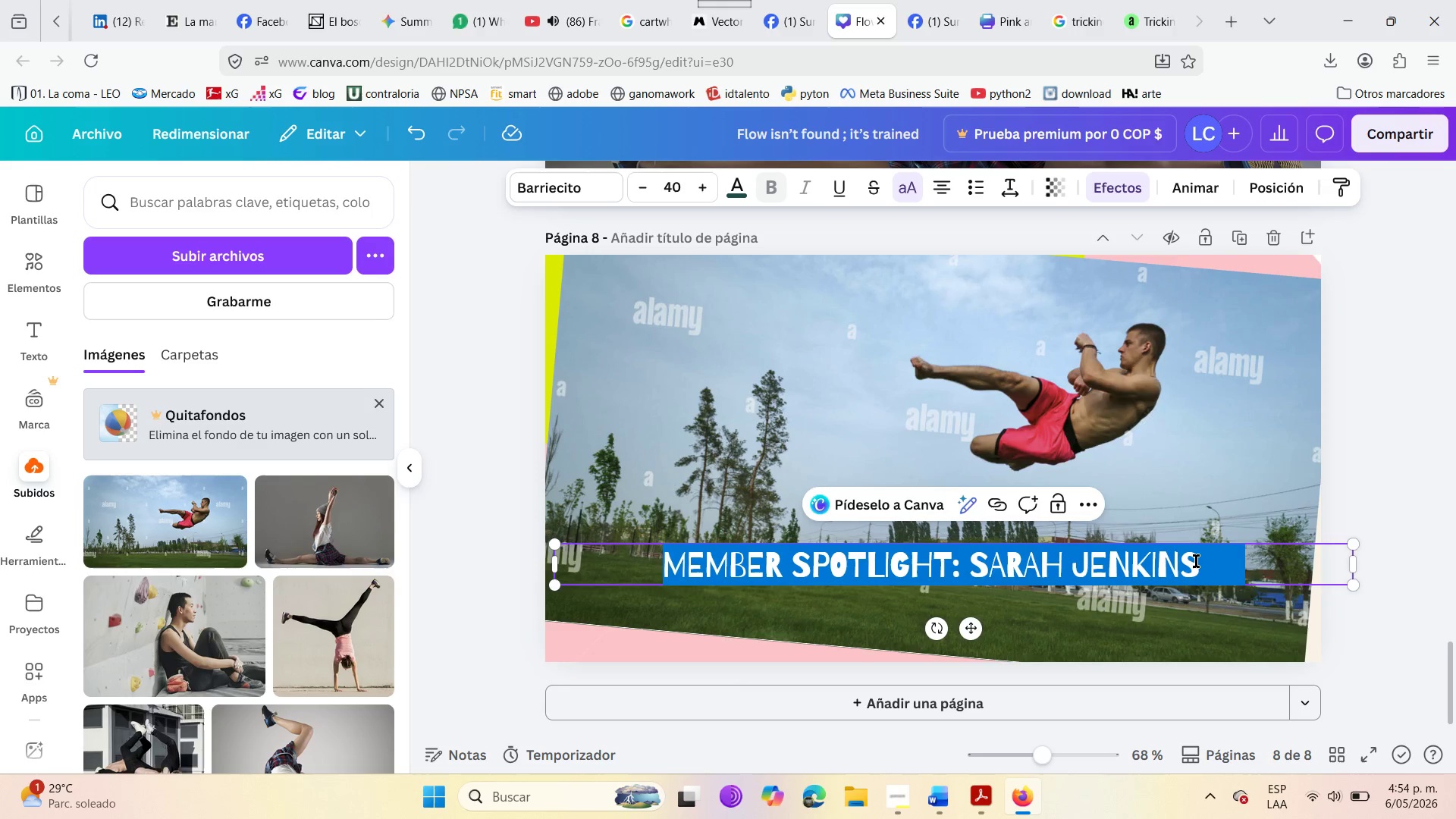 
triple_click([1196, 561])
 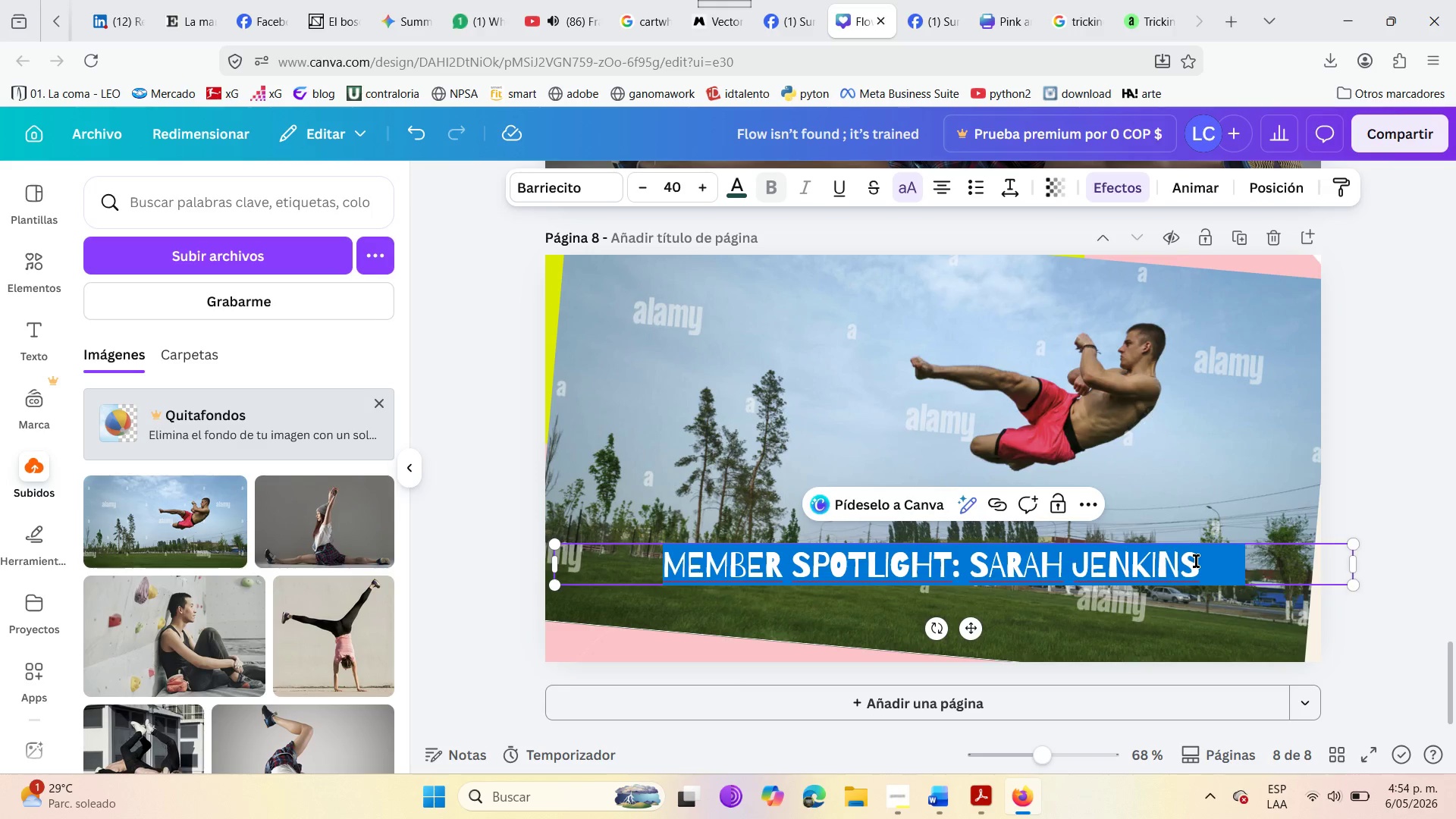 
left_click([1196, 561])
 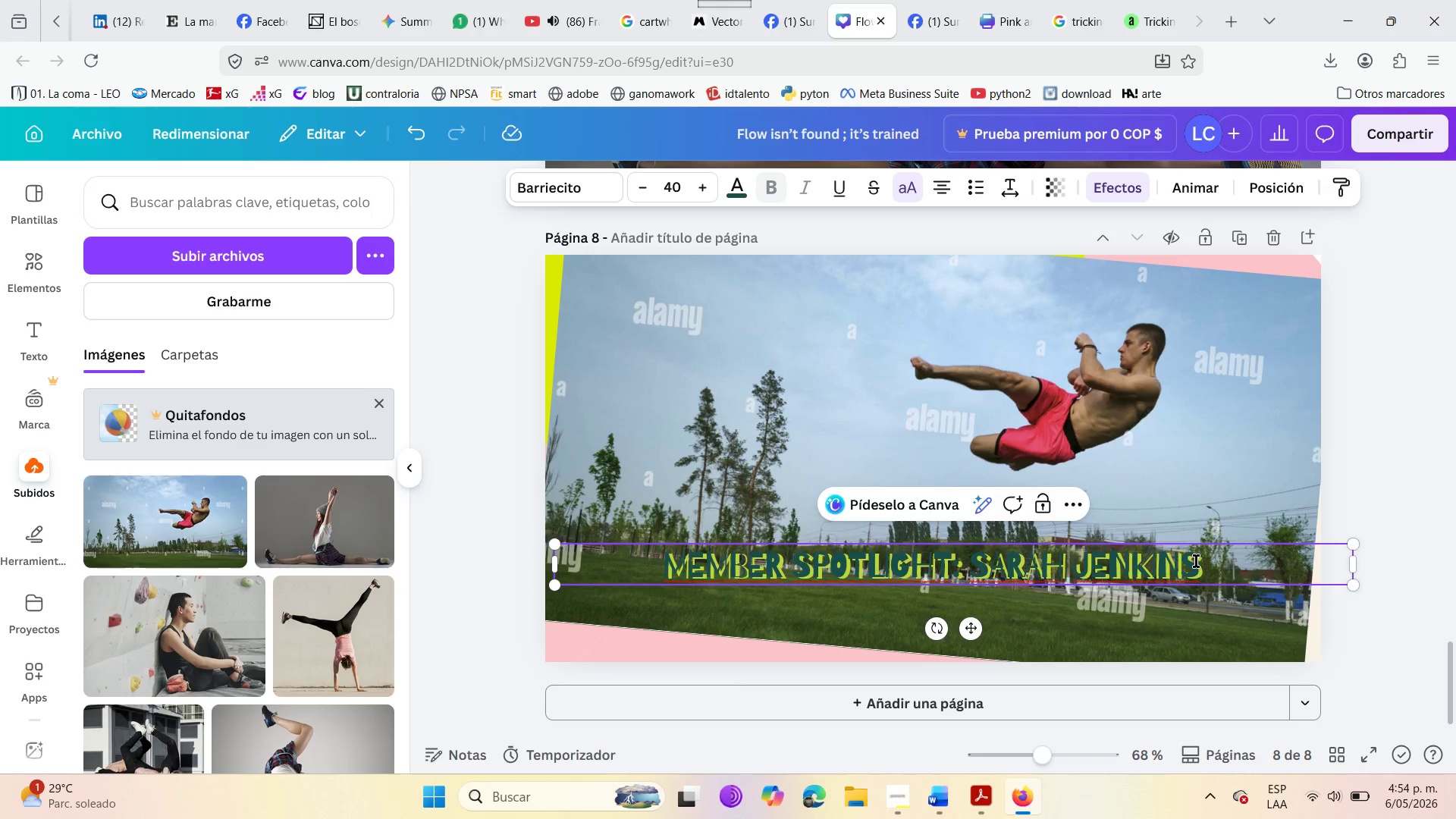 
hold_key(key=Backspace, duration=1.5)
 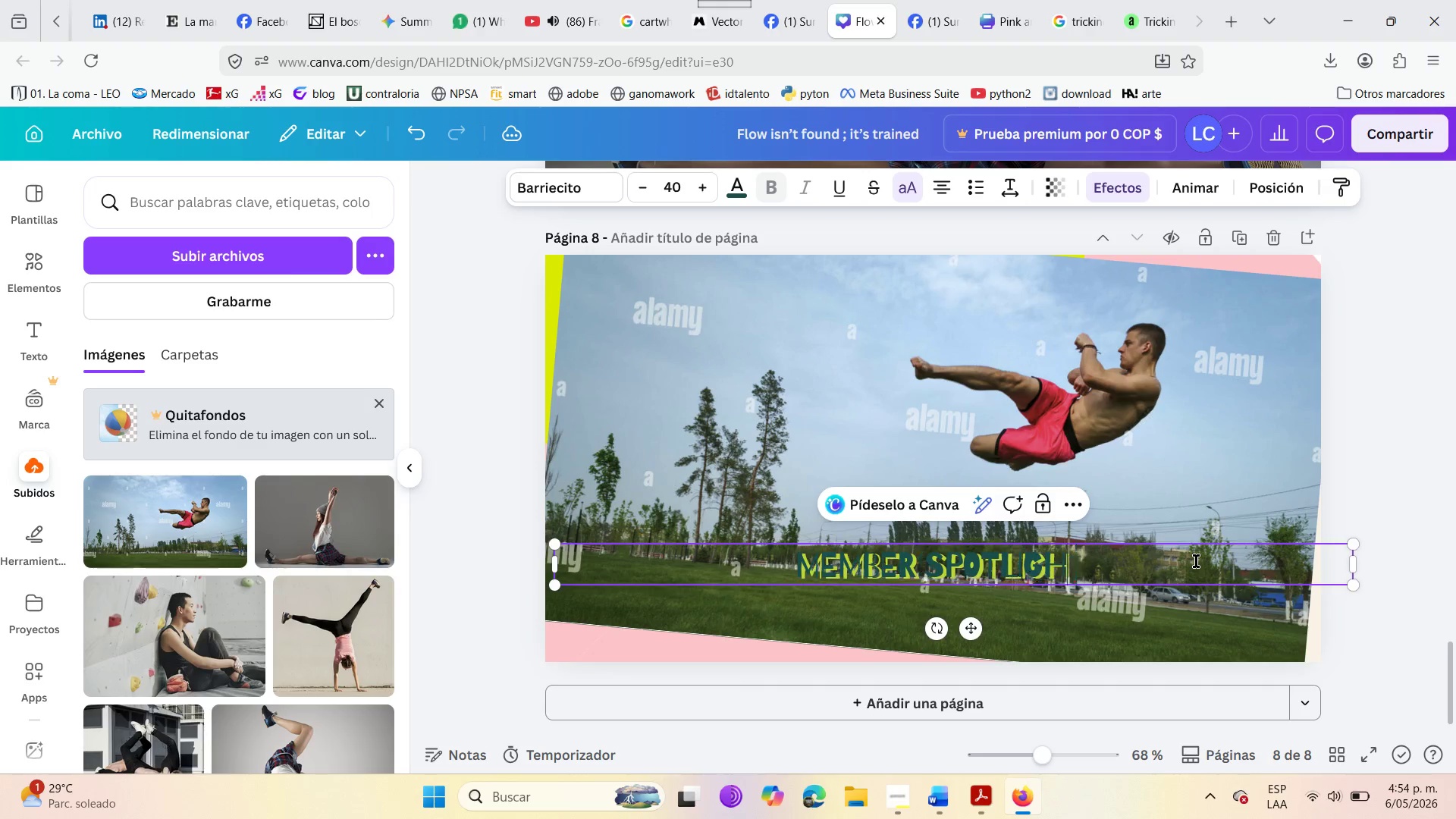 
hold_key(key=Backspace, duration=0.91)
 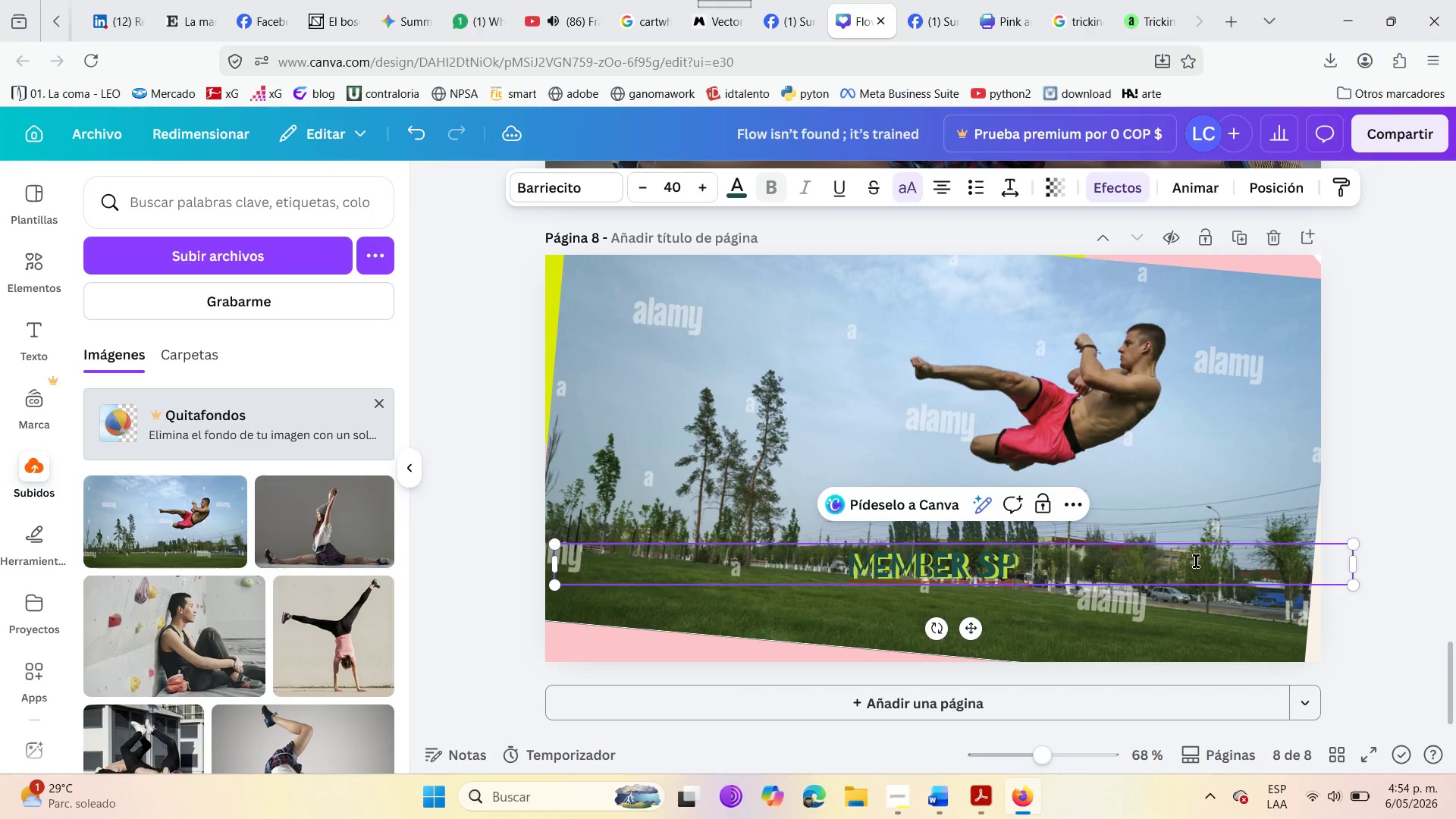 
key(Backspace)
key(Backspace)
key(Backspace)
key(Backspace)
key(Backspace)
key(Backspace)
key(Backspace)
key(Backspace)
key(Backspace)
type(Onr )
key(Backspace)
key(Backspace)
key(Backspace)
type( big kick can sway )
 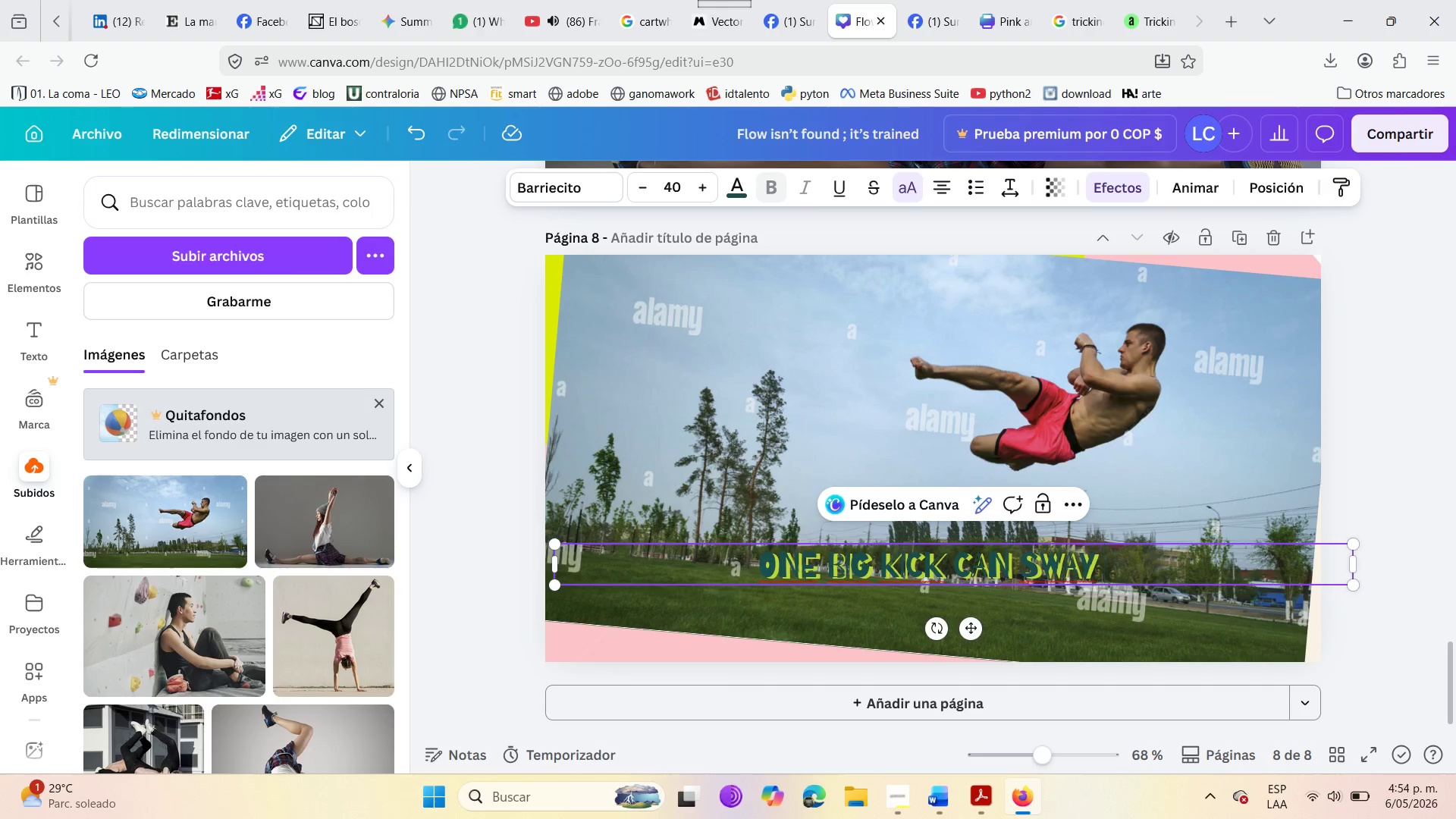 
hold_key(key=E, duration=1.31)
 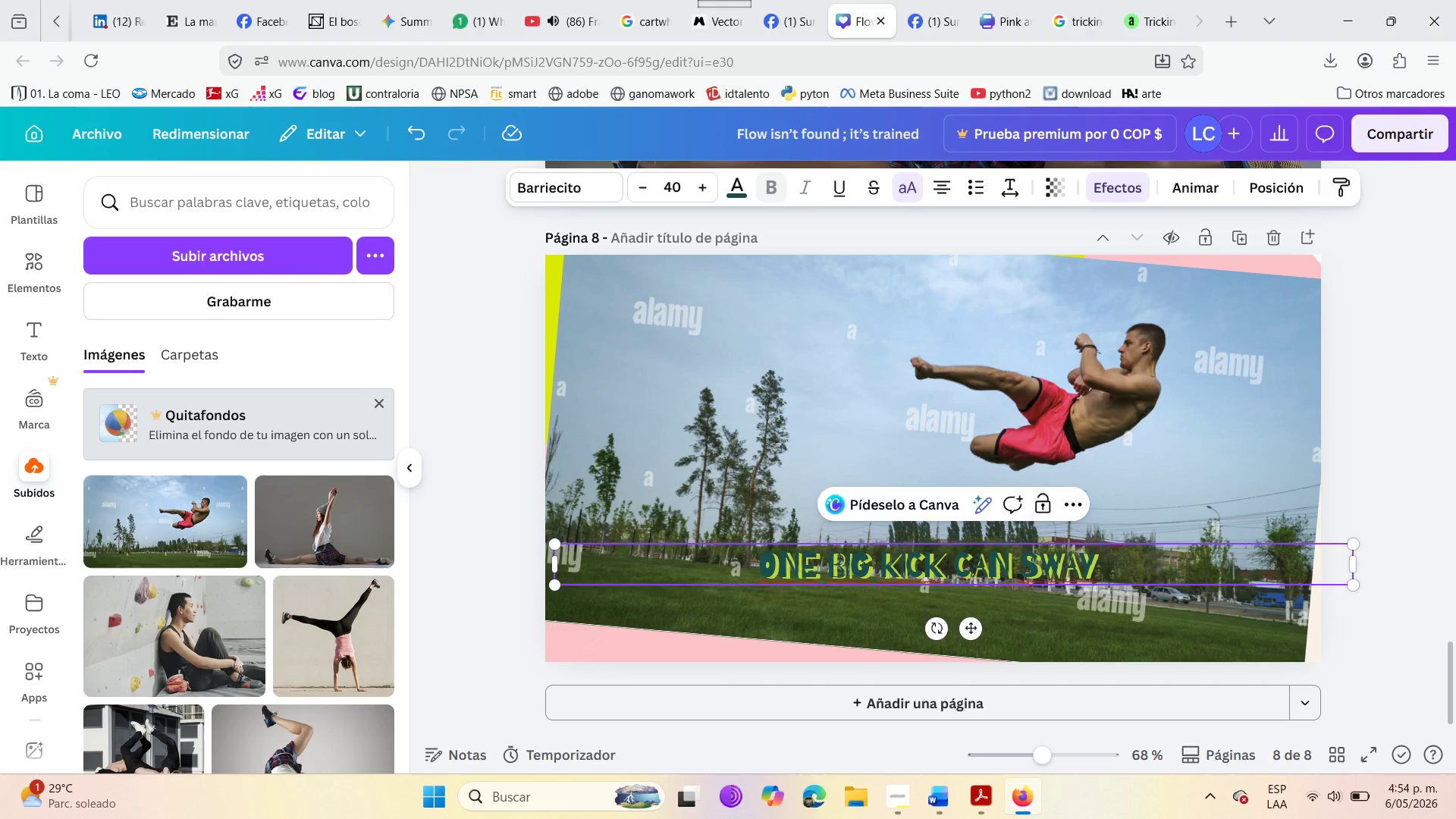 
wait(8.02)
 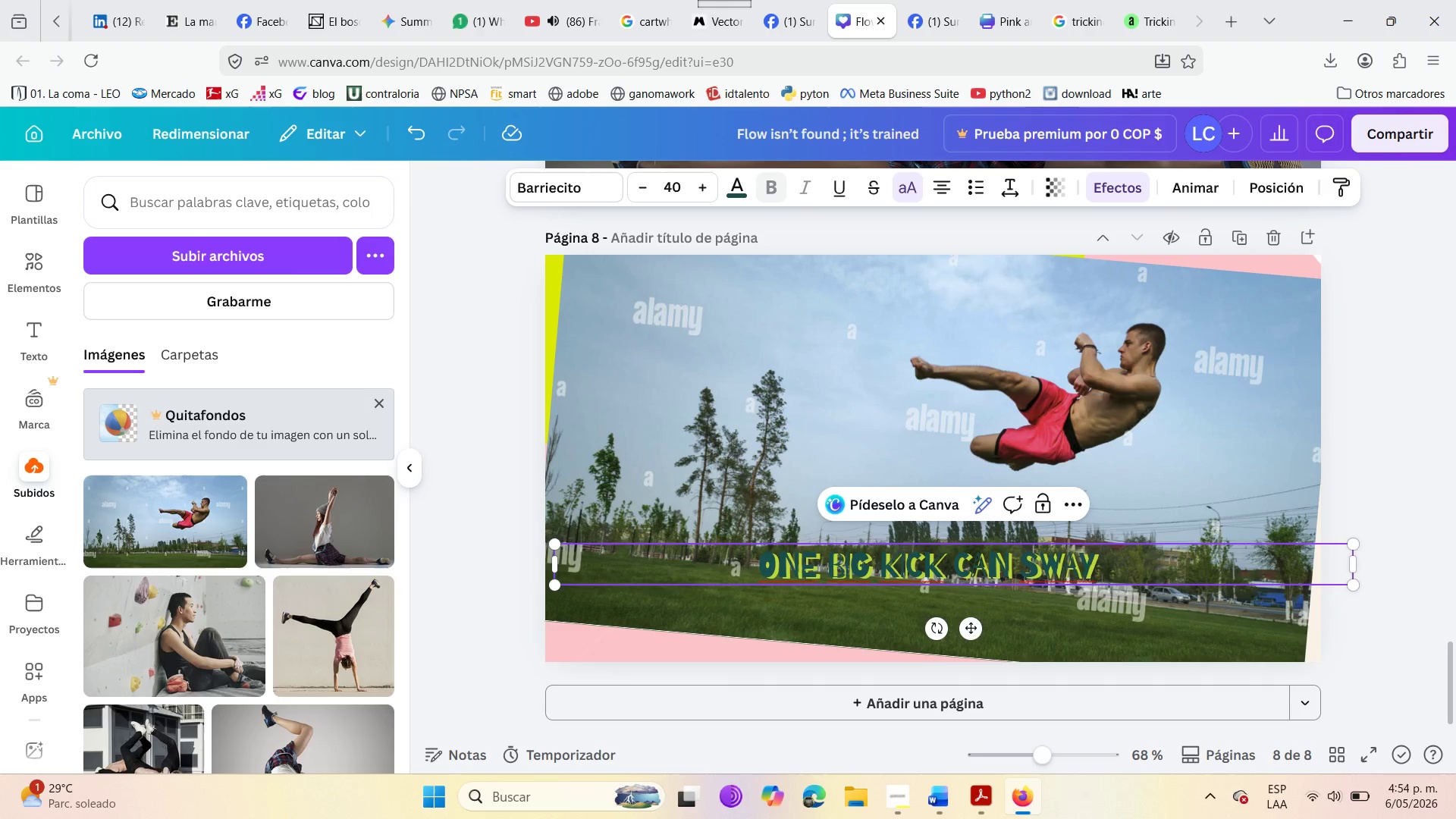 
type(the judge[s )
 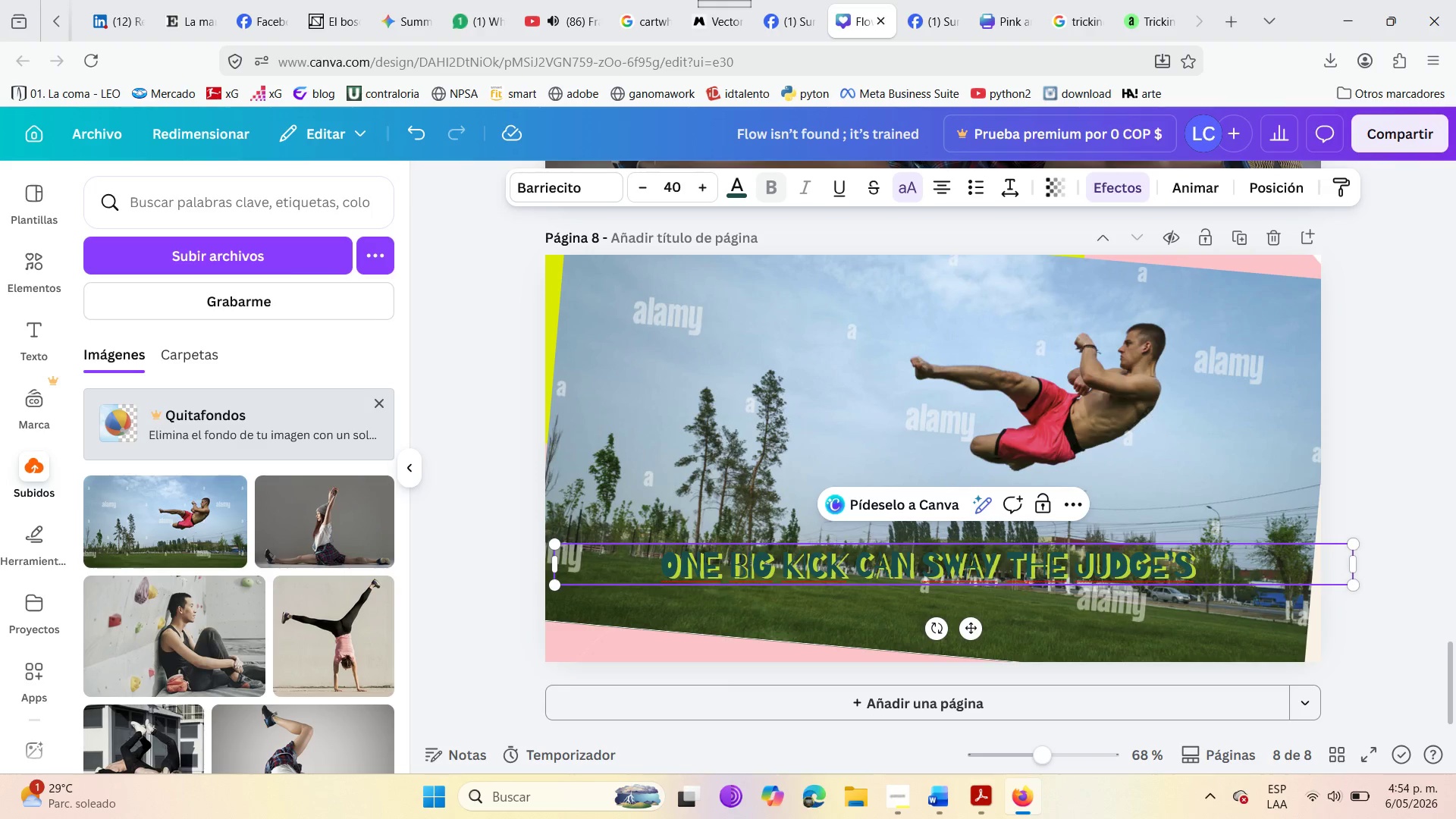 
type(ve)
 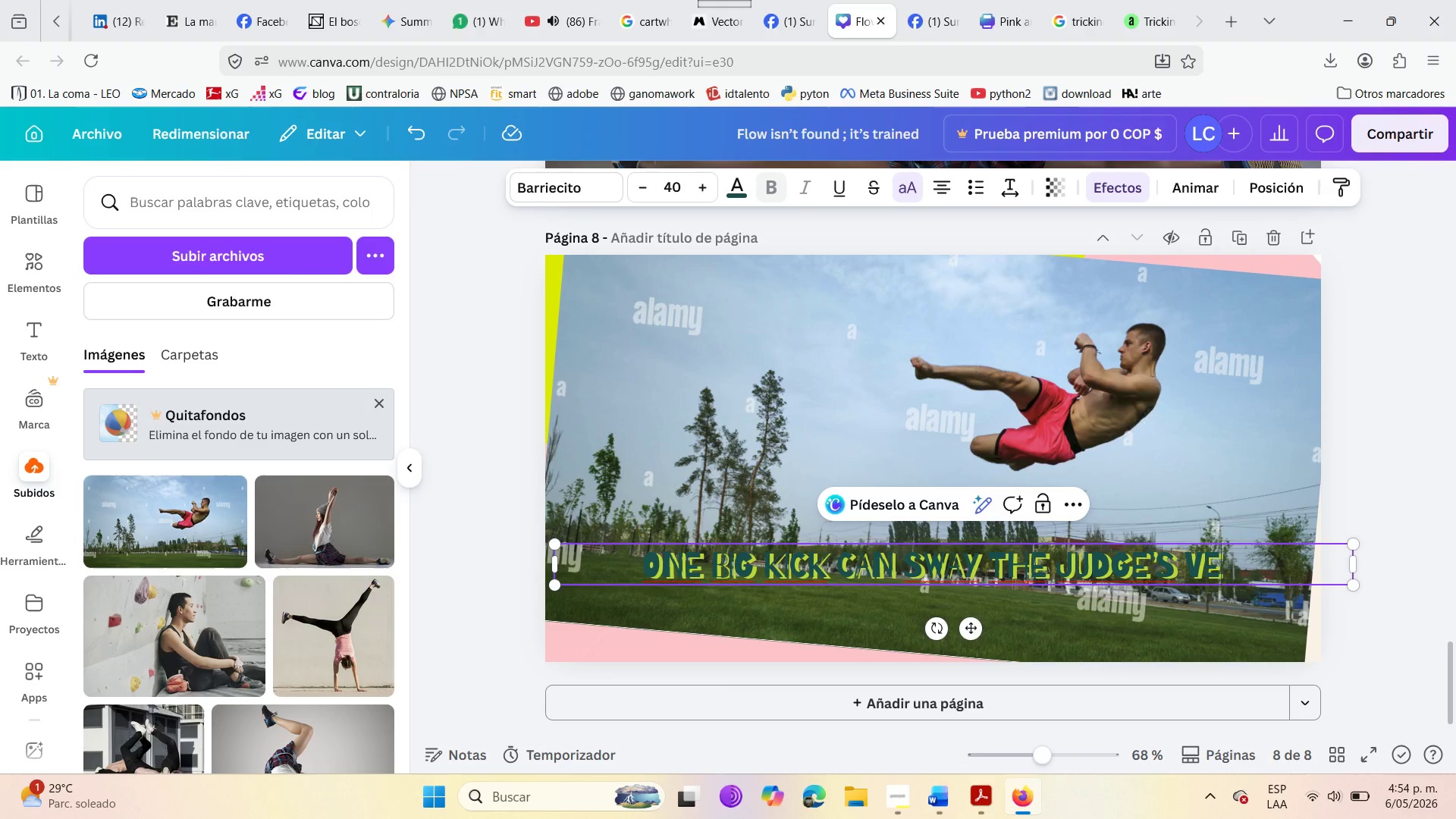 
type(rdict )
 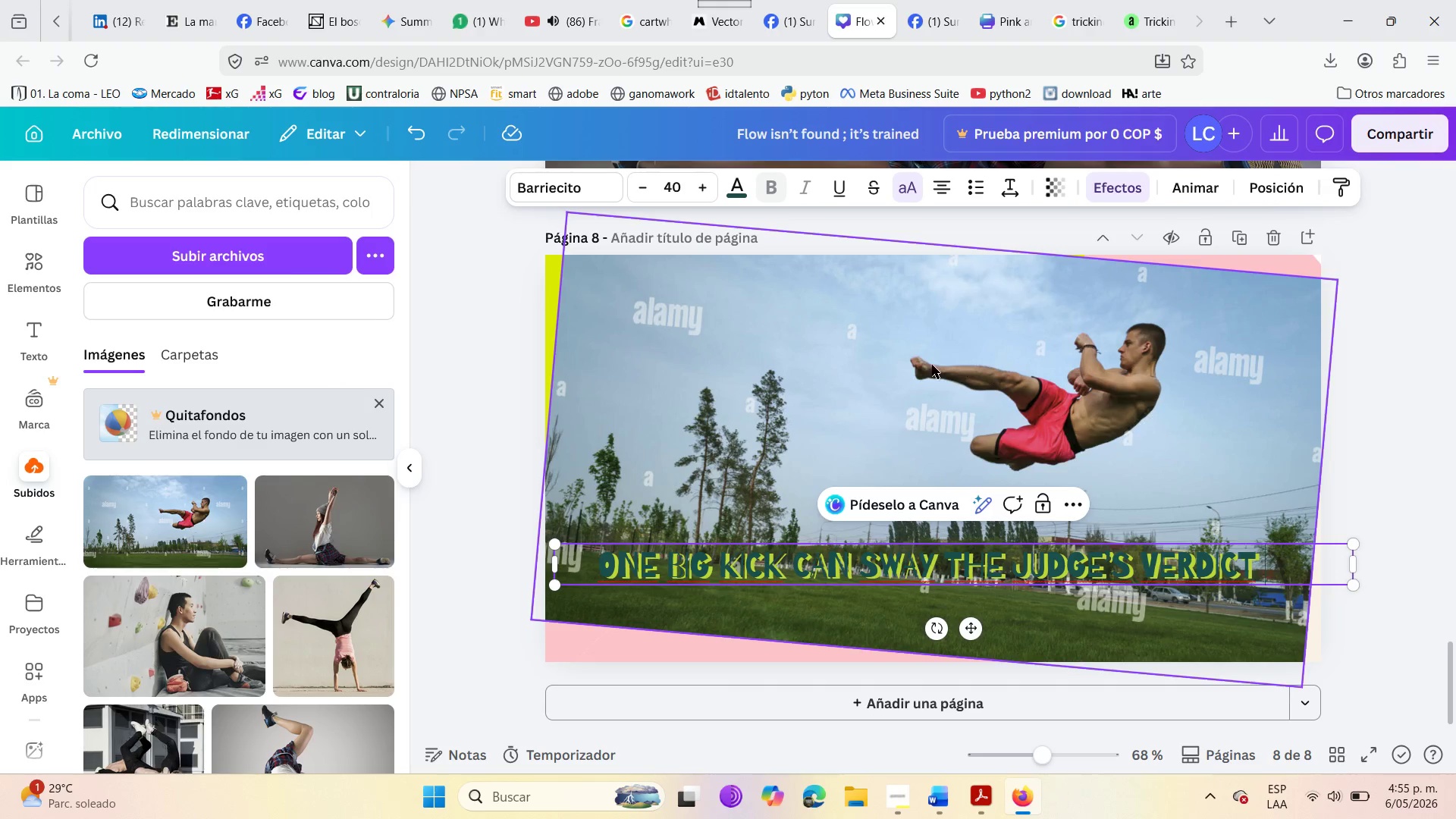 
scroll: coordinate [557, 434], scroll_direction: up, amount: 4.0
 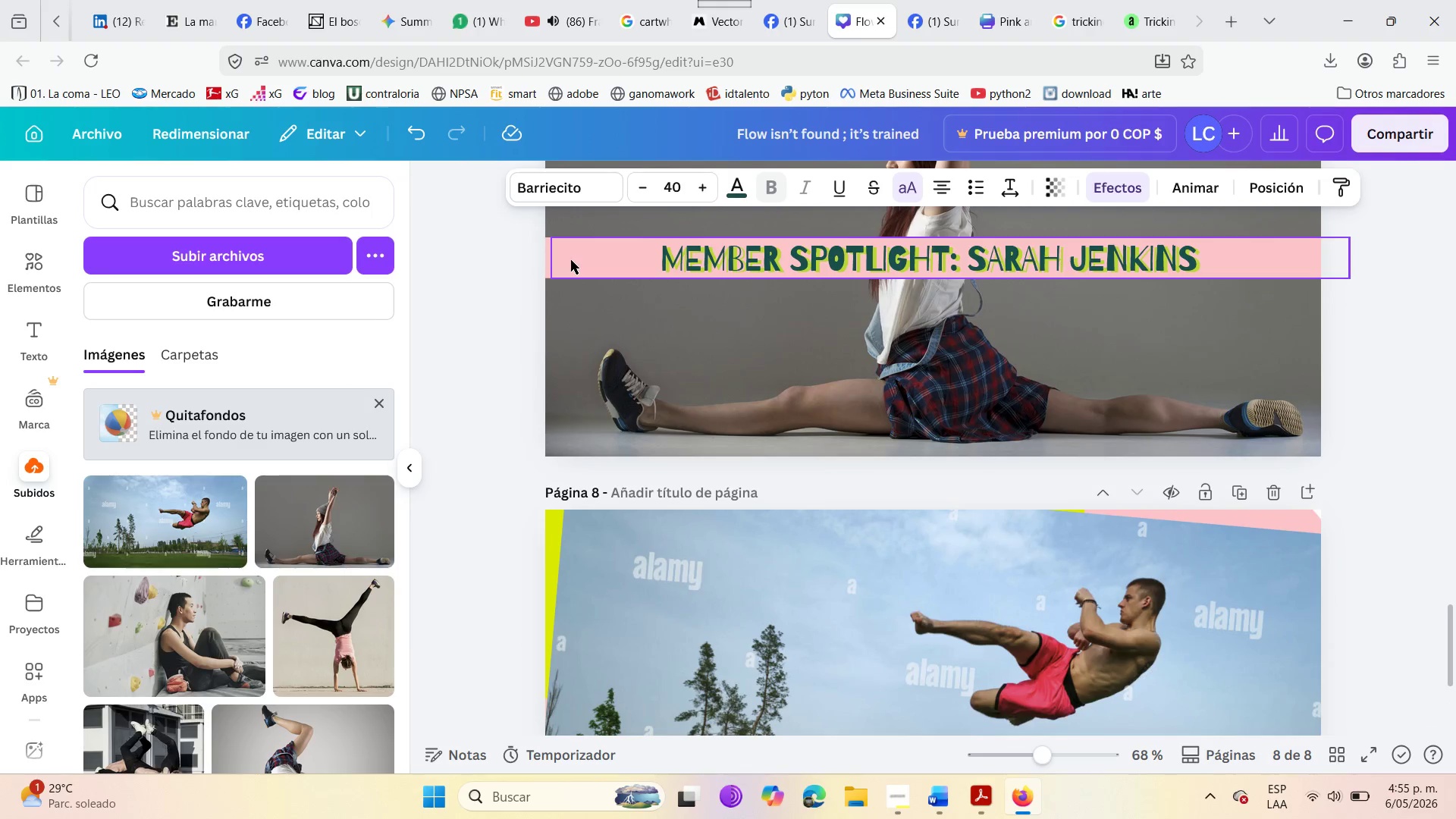 
left_click([571, 260])
 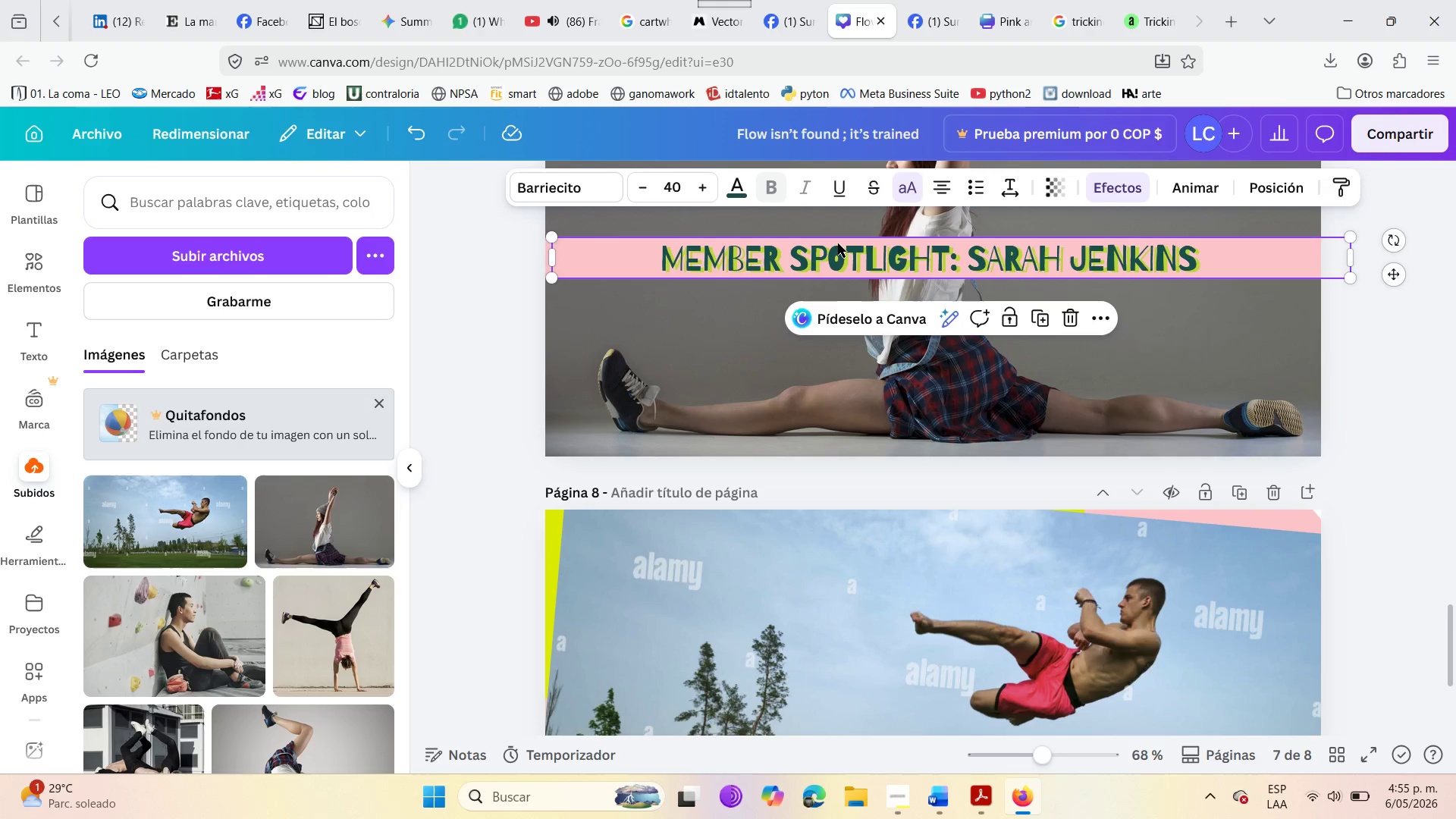 
left_click([525, 331])
 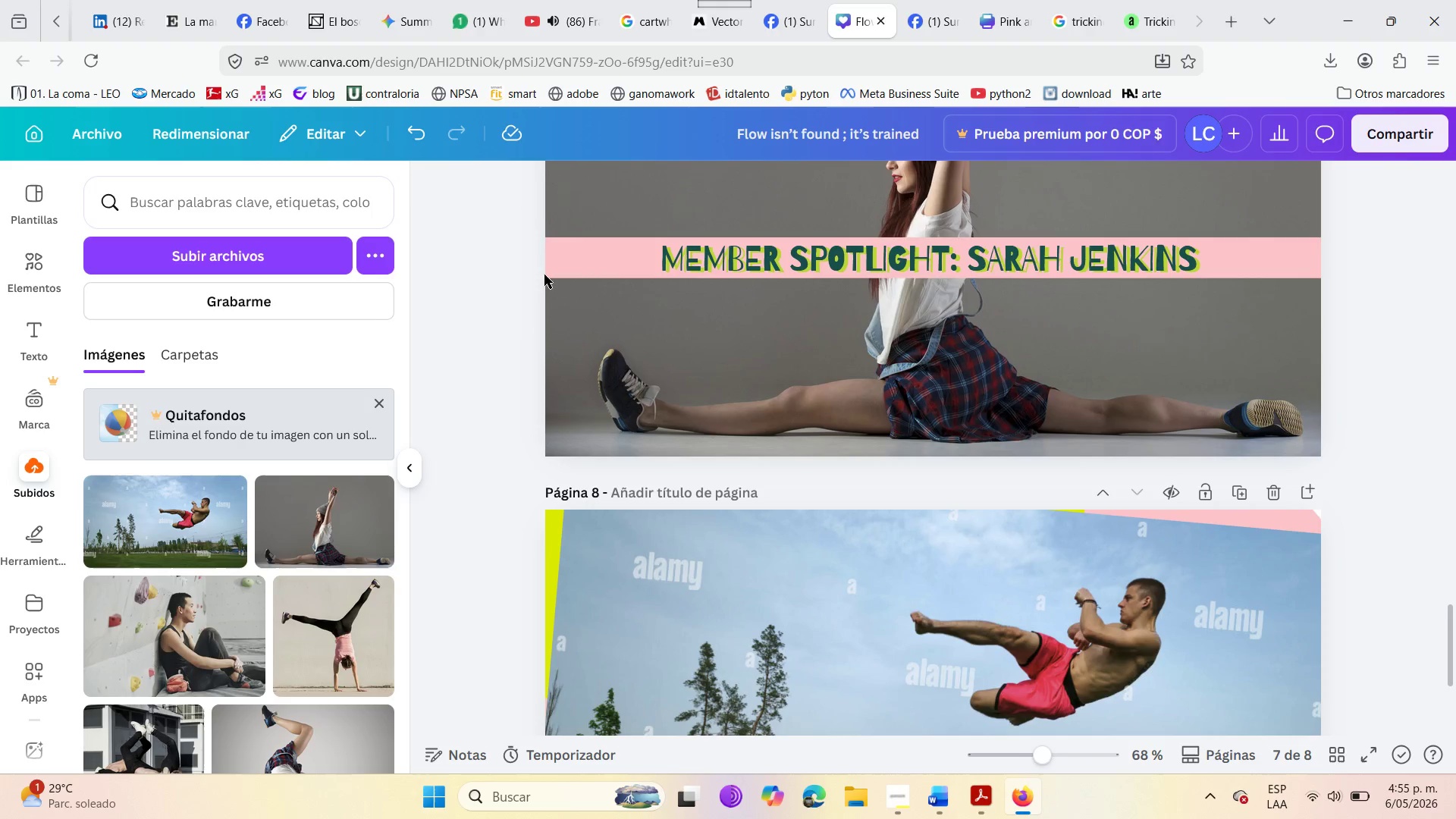 
left_click([548, 275])
 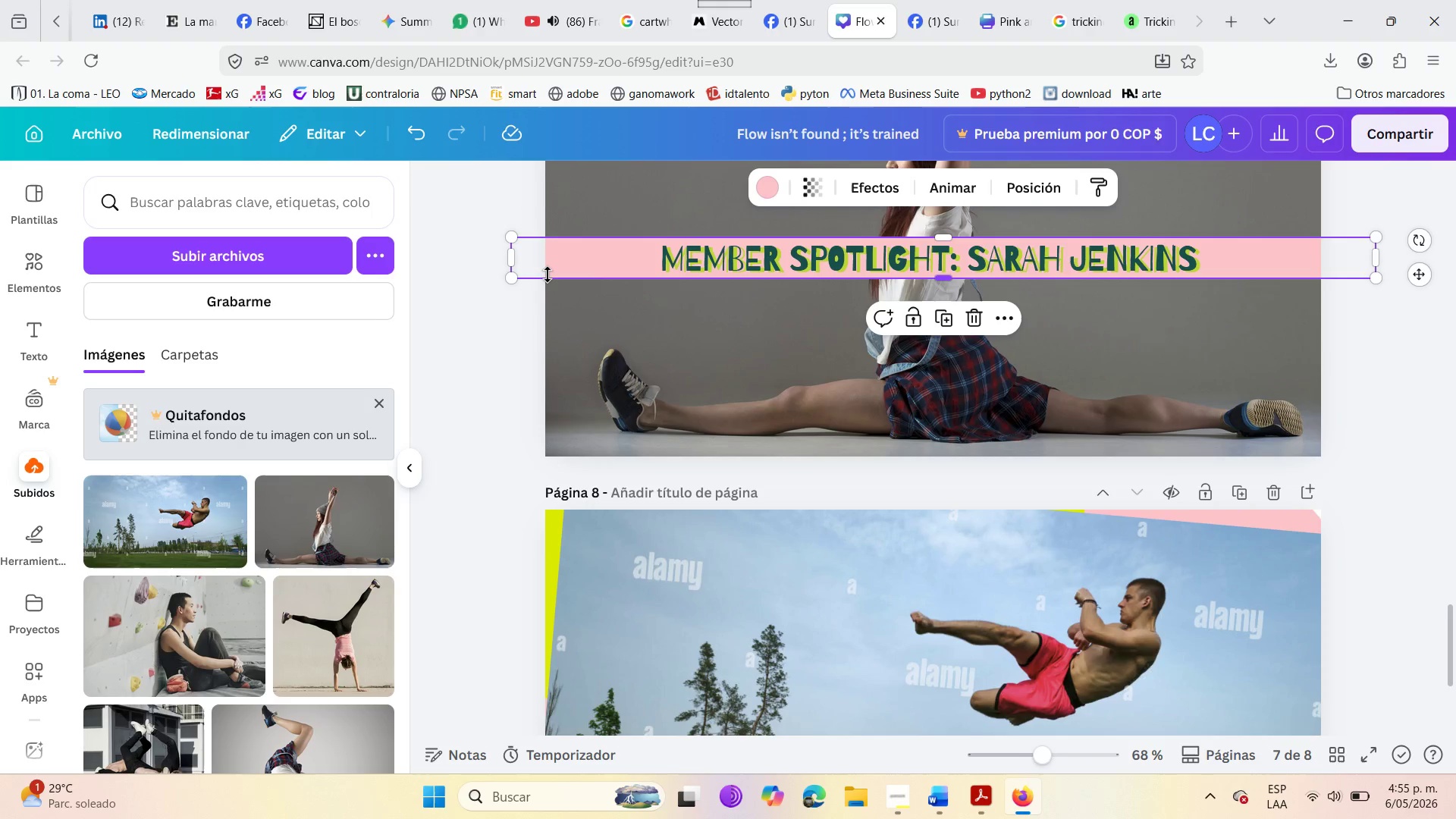 
key(Control+C)
 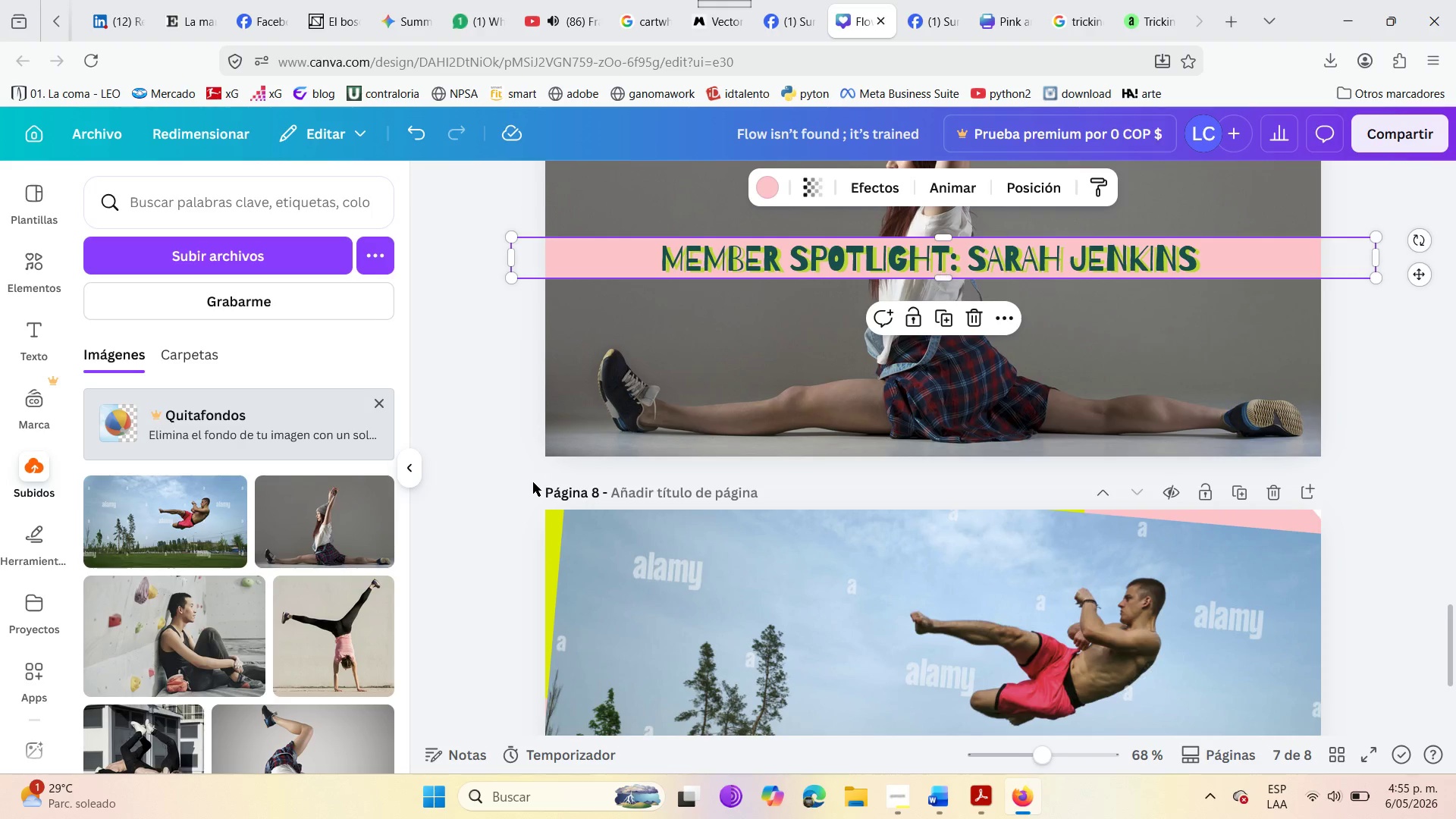 
scroll: coordinate [533, 486], scroll_direction: down, amount: 4.0
 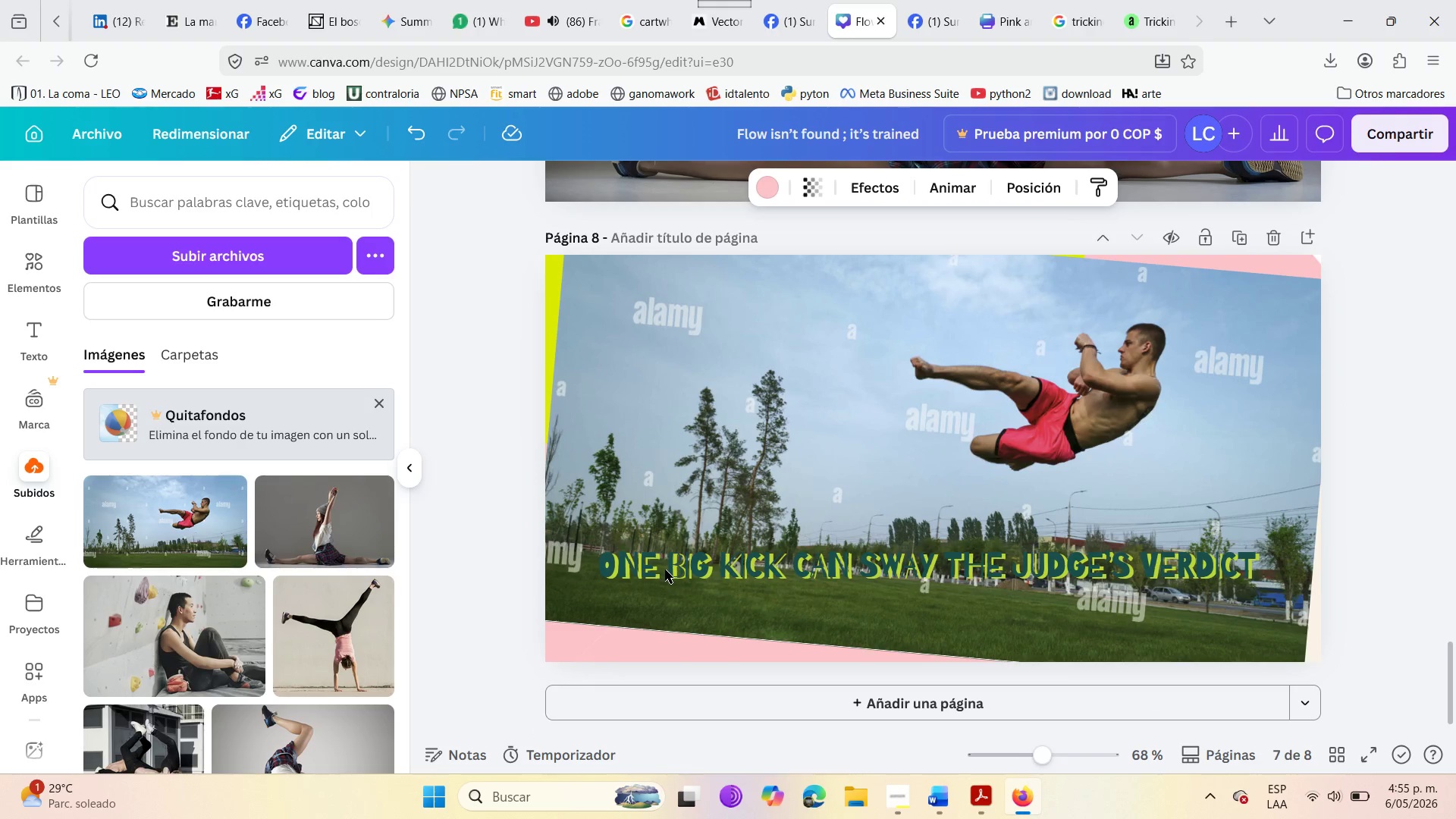 
key(Control+V)
 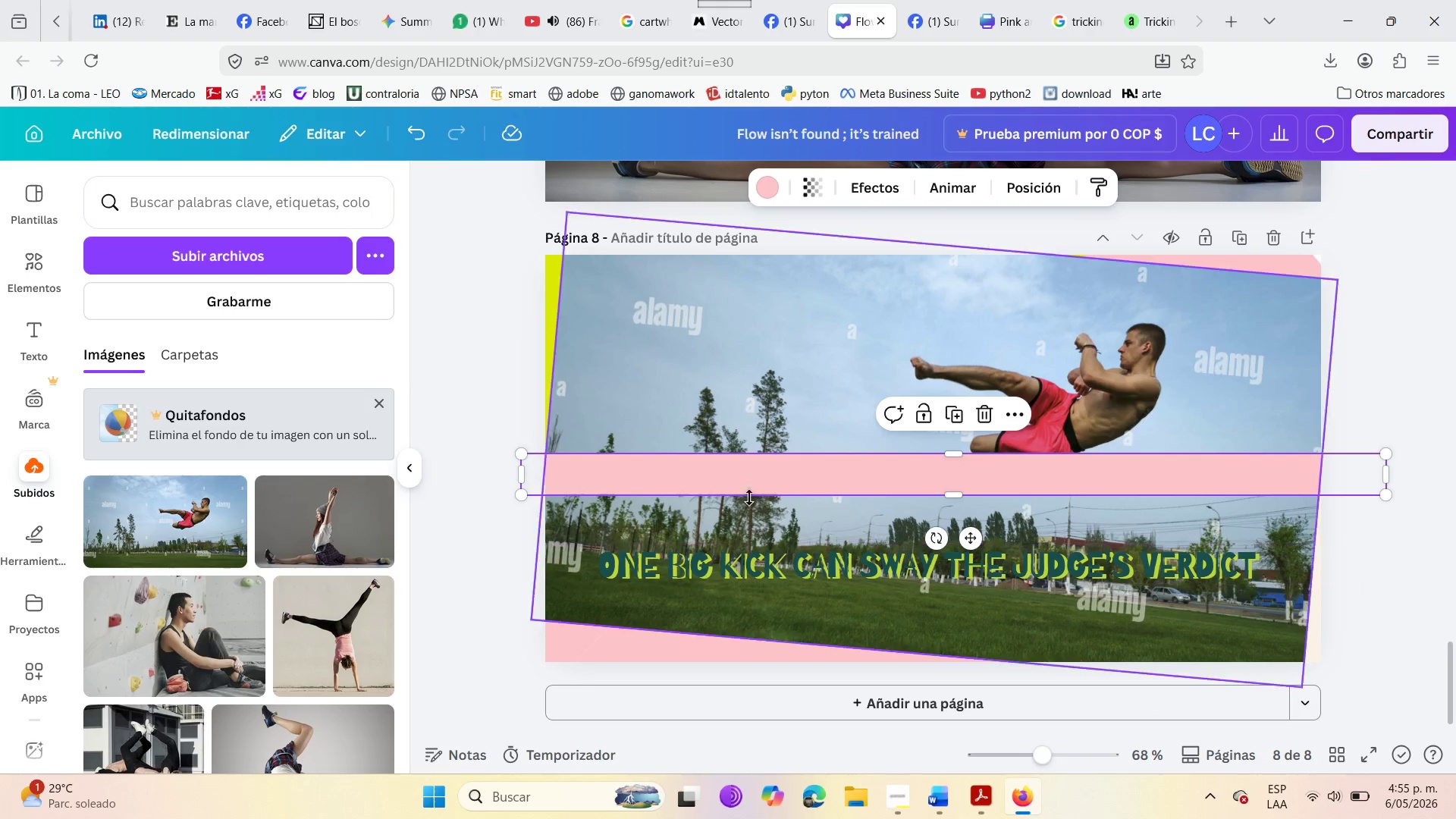 
left_click_drag(start_coordinate=[737, 475], to_coordinate=[714, 568])
 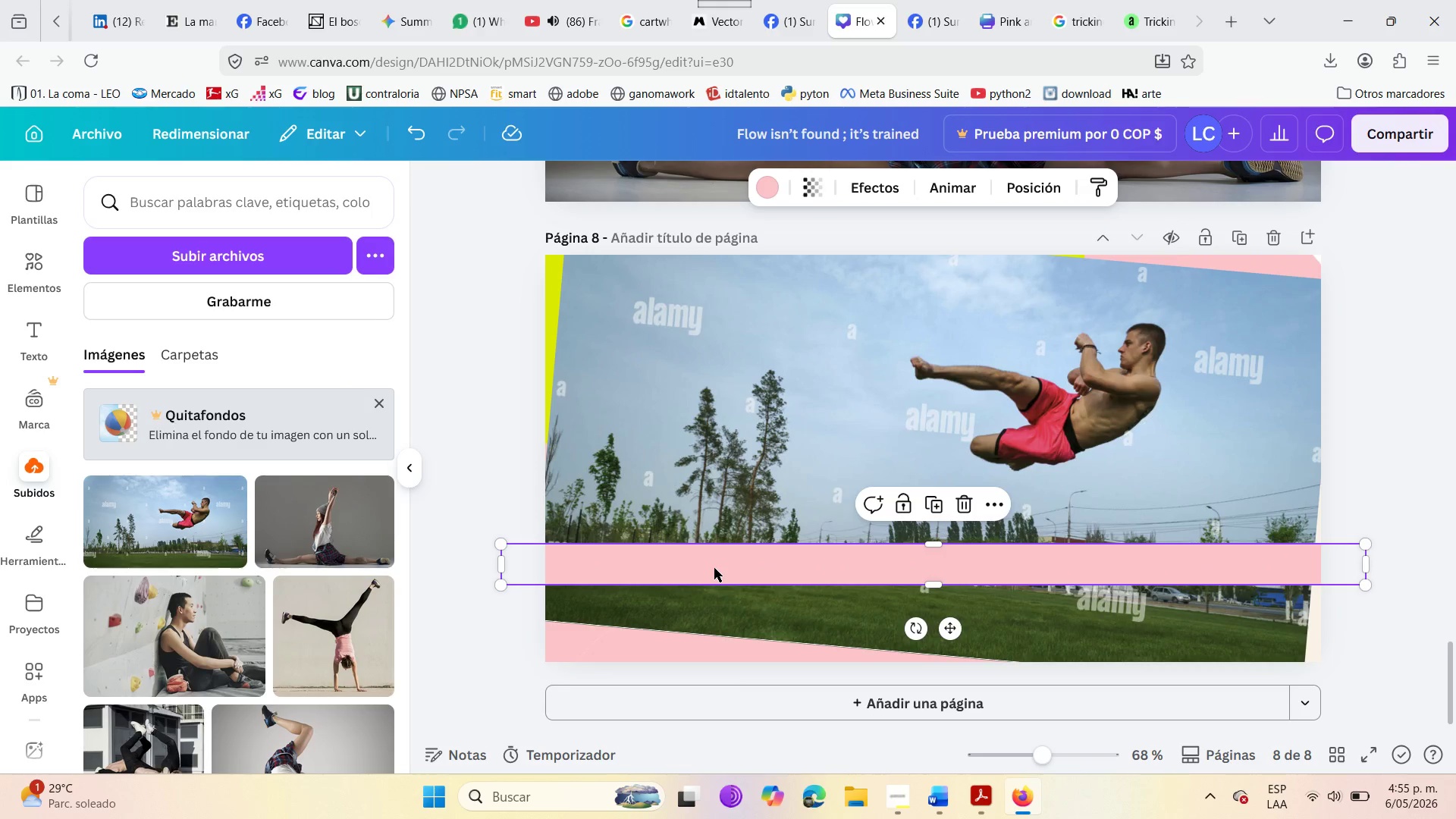 
right_click([714, 568])
 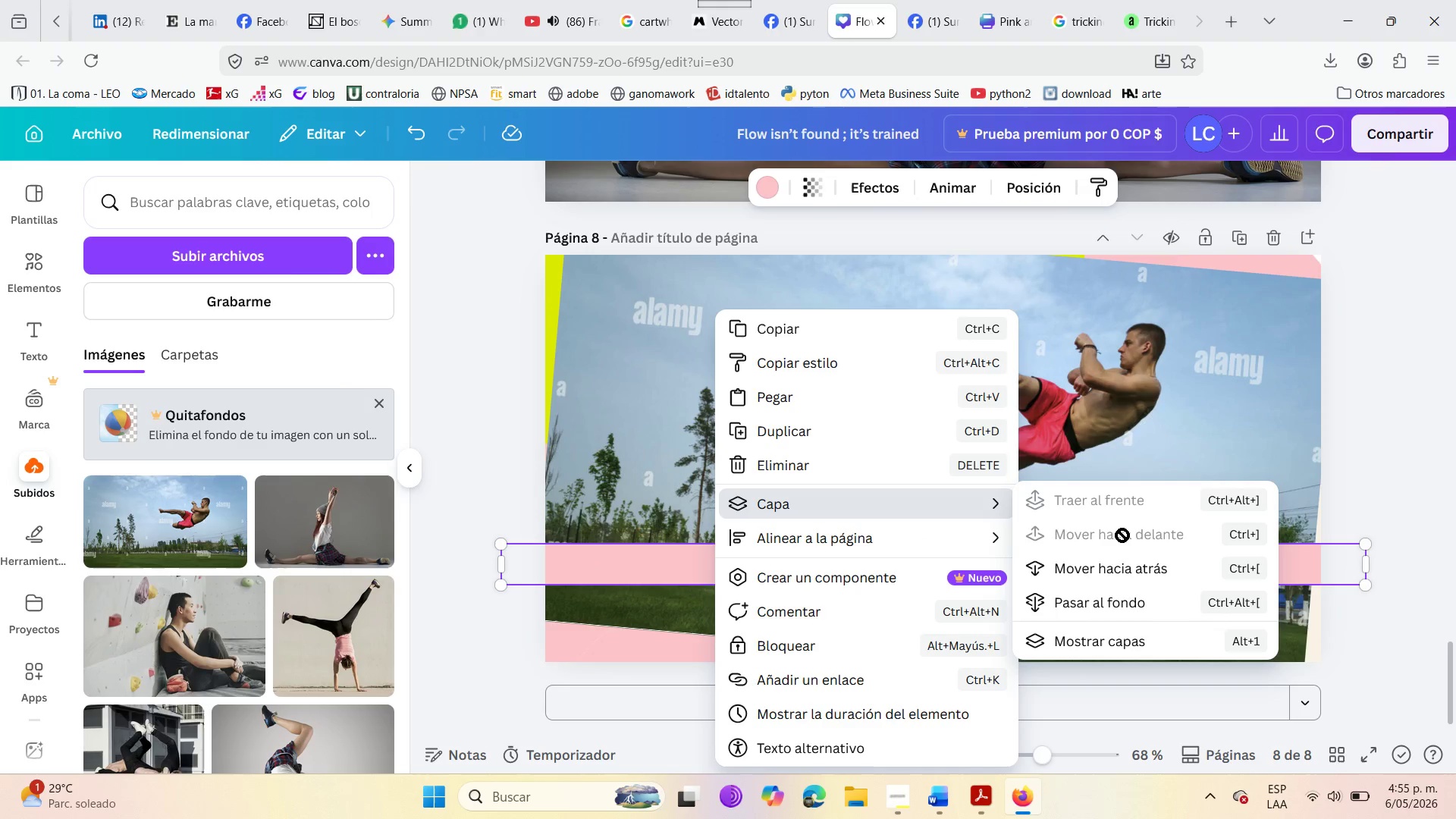 
left_click([1110, 569])
 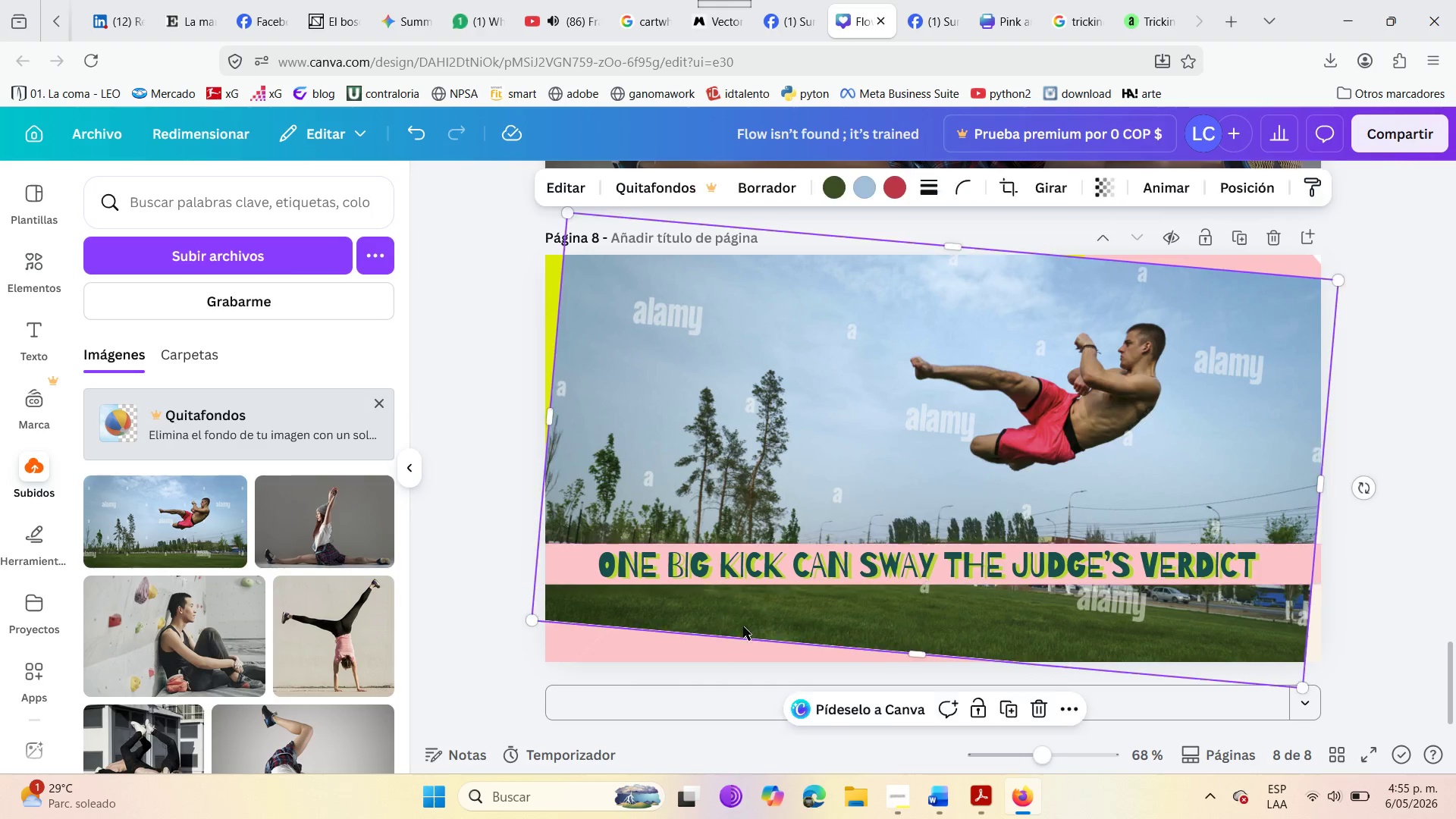 
wait(5.22)
 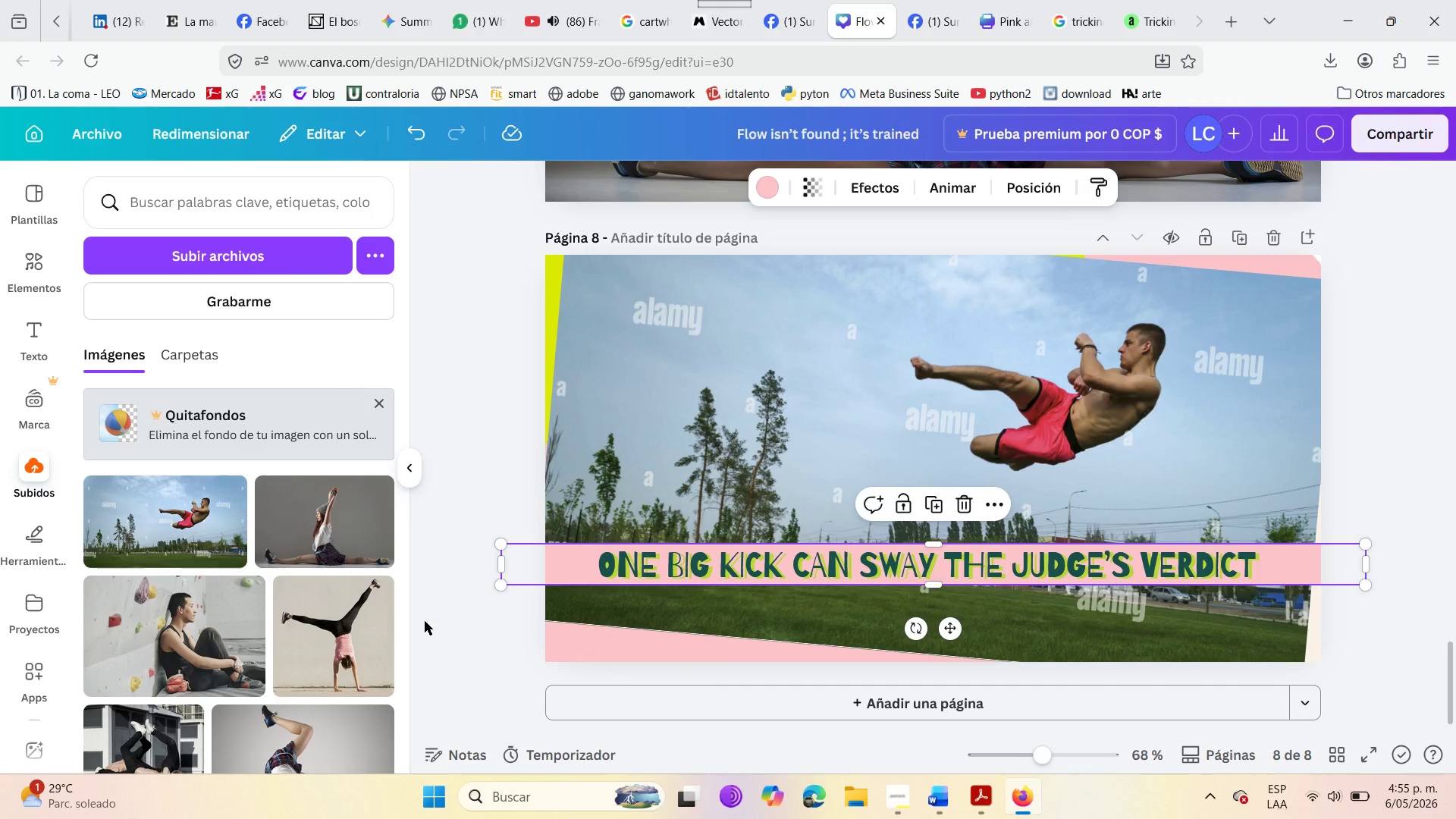 
left_click_drag(start_coordinate=[912, 652], to_coordinate=[905, 701])
 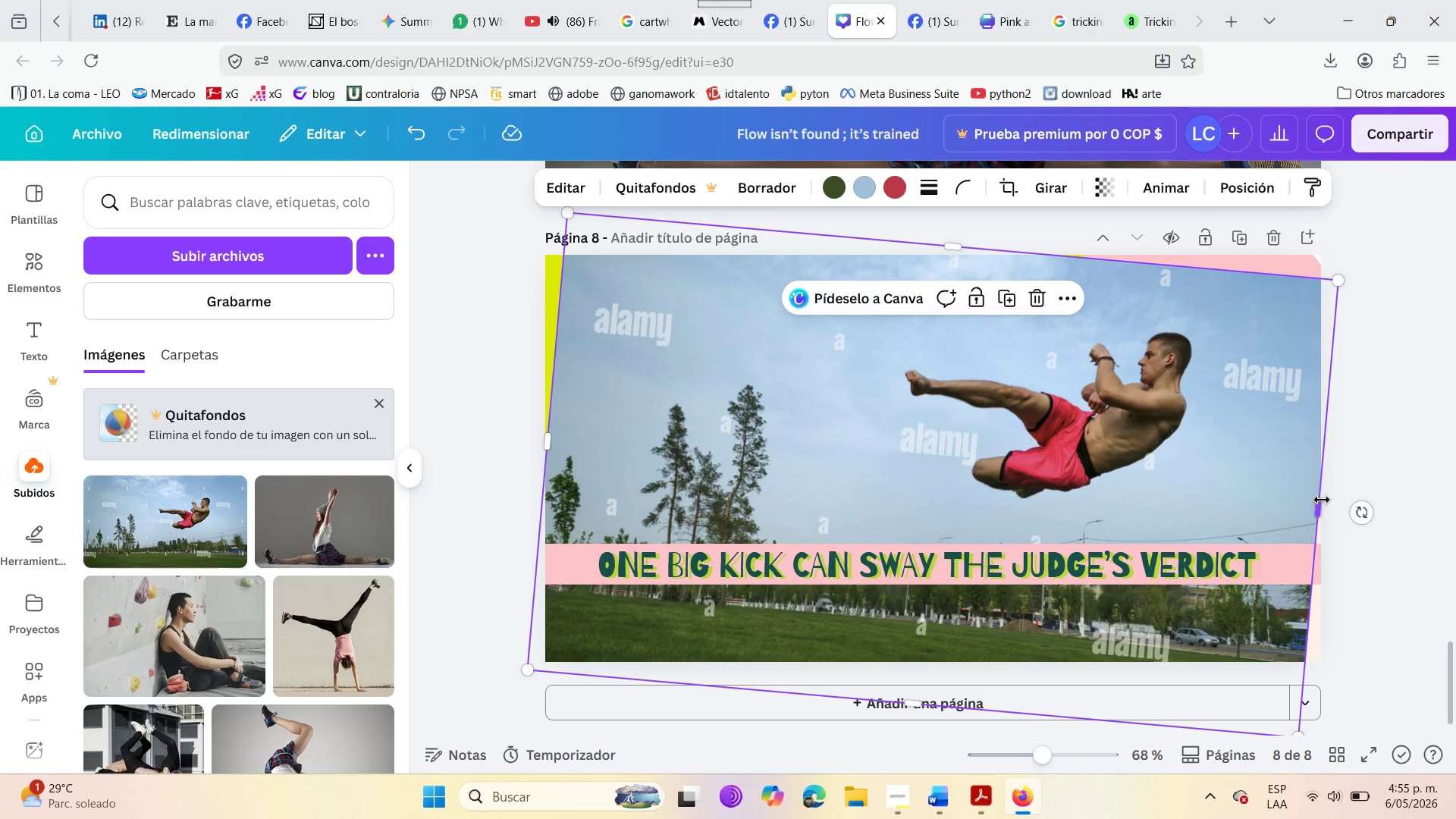 
left_click_drag(start_coordinate=[1313, 510], to_coordinate=[1338, 524])
 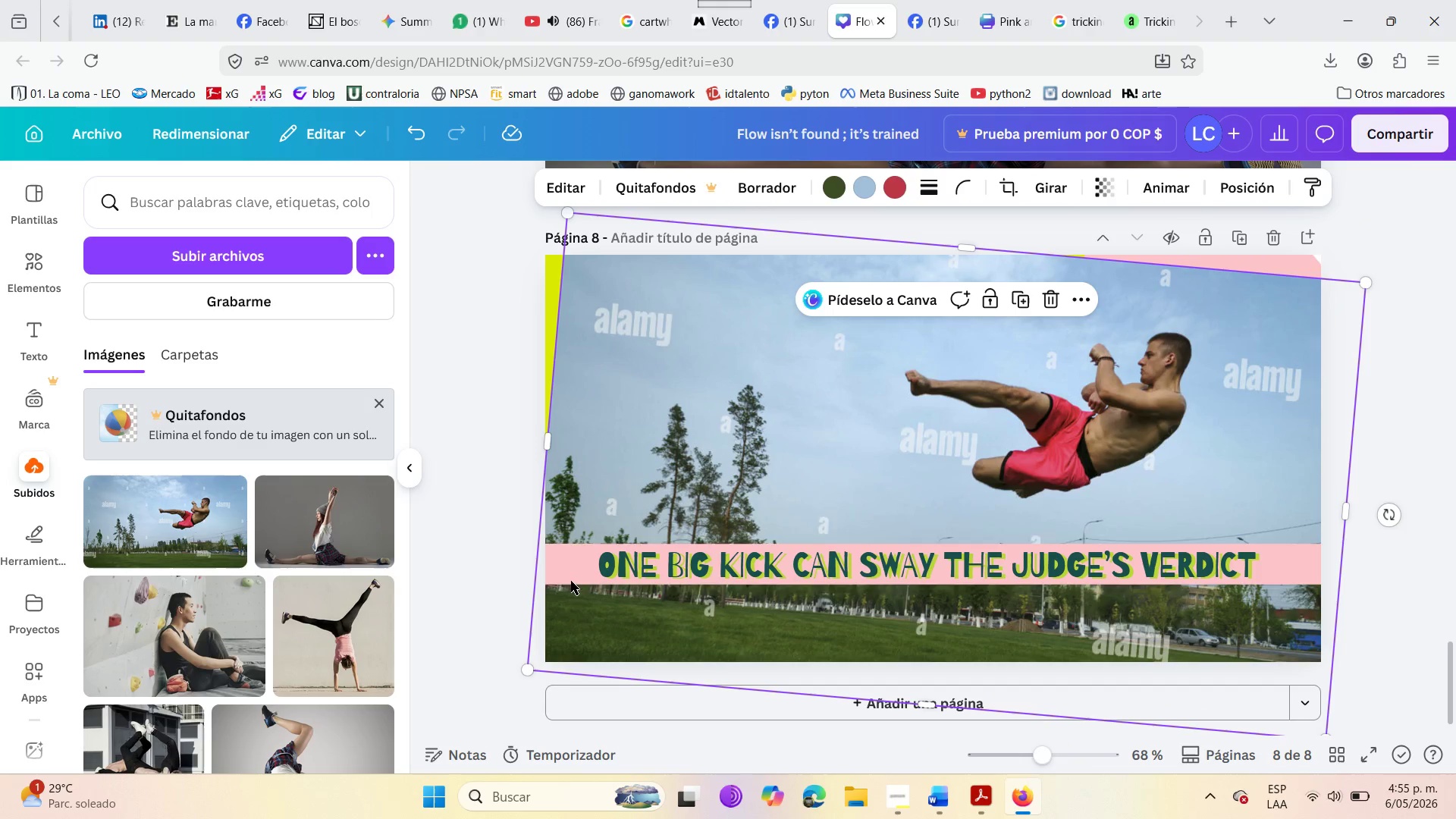 
left_click([563, 565])
 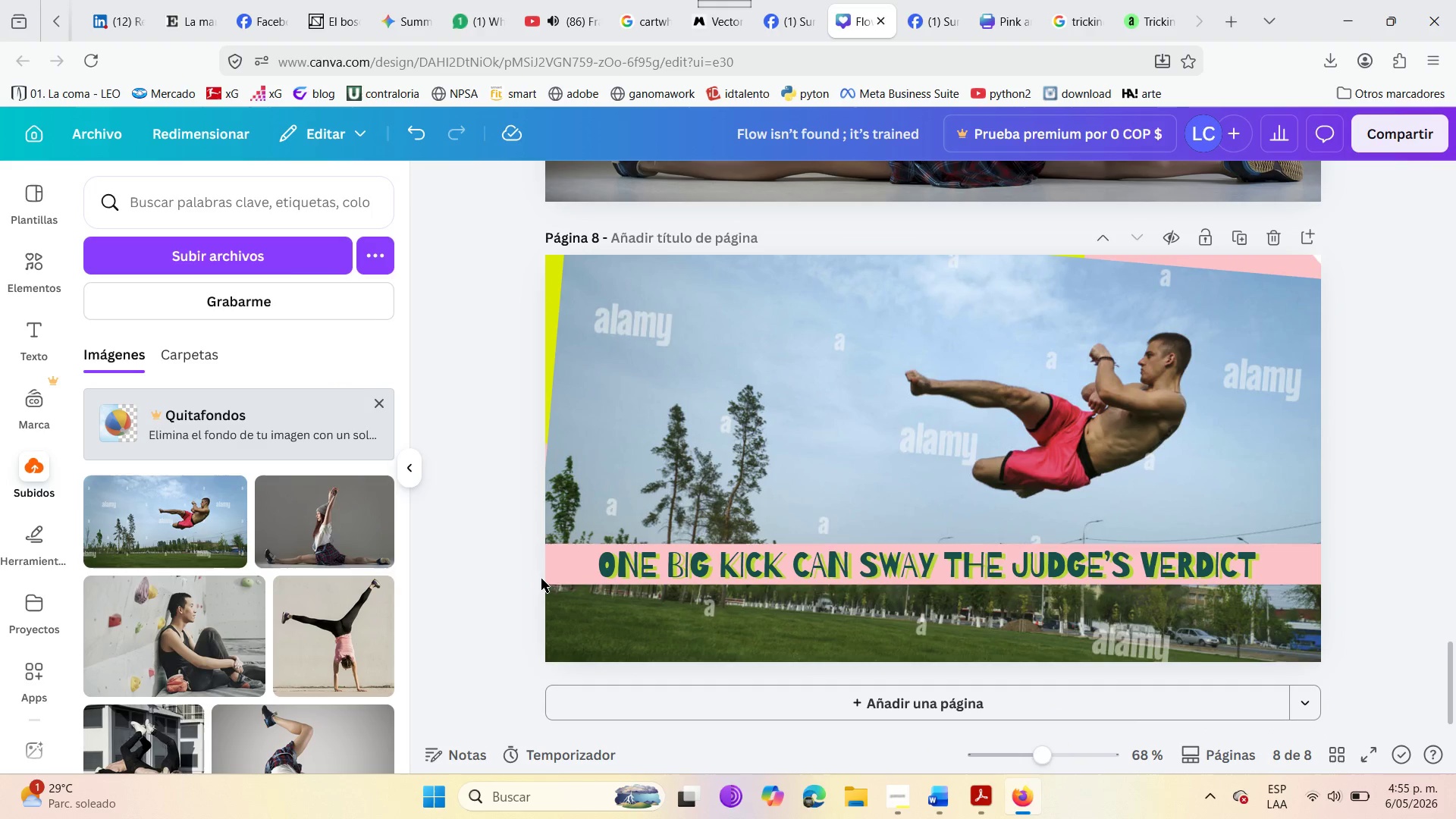 
wait(5.51)
 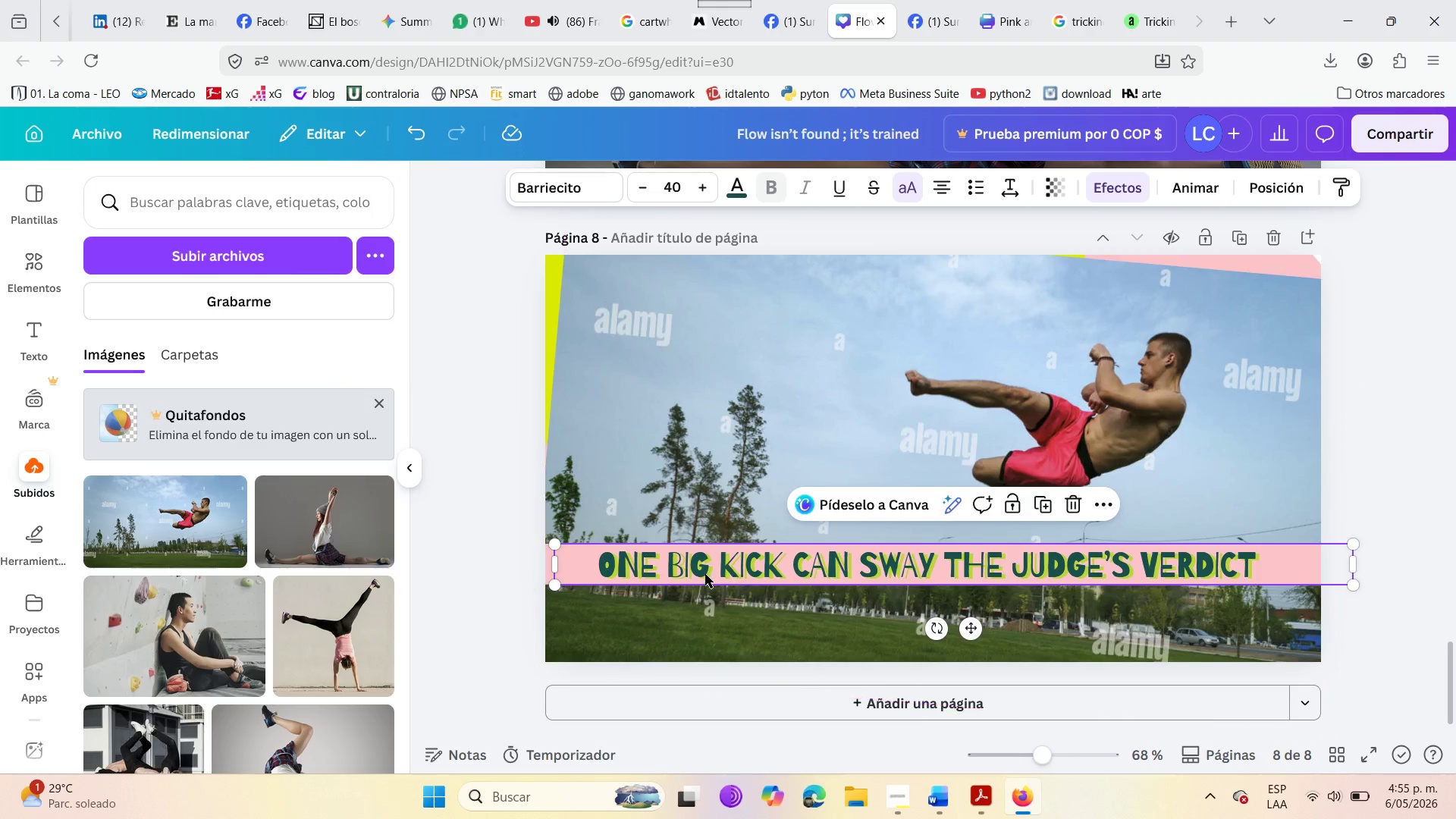 
left_click([554, 580])
 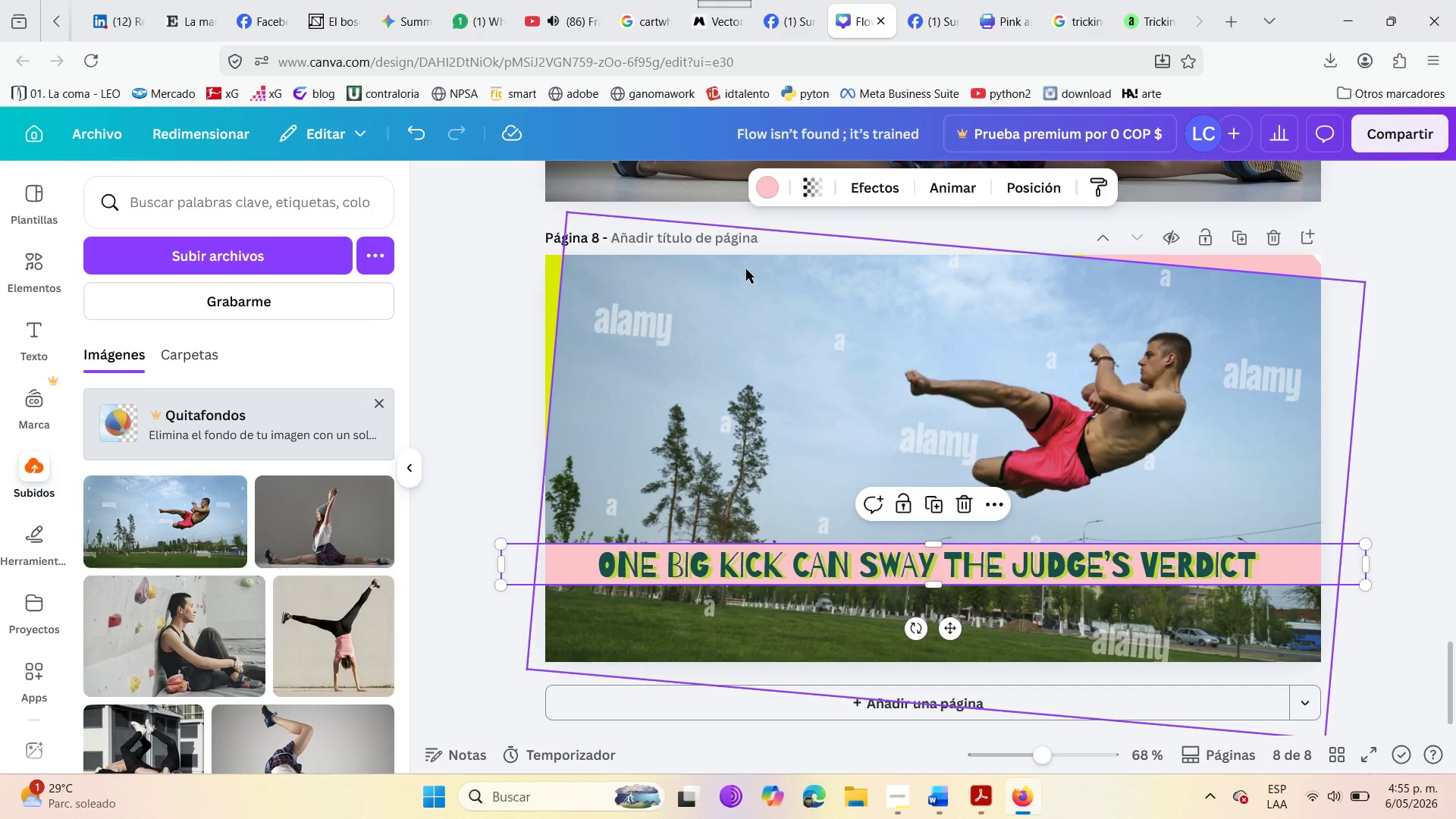 
left_click([755, 183])
 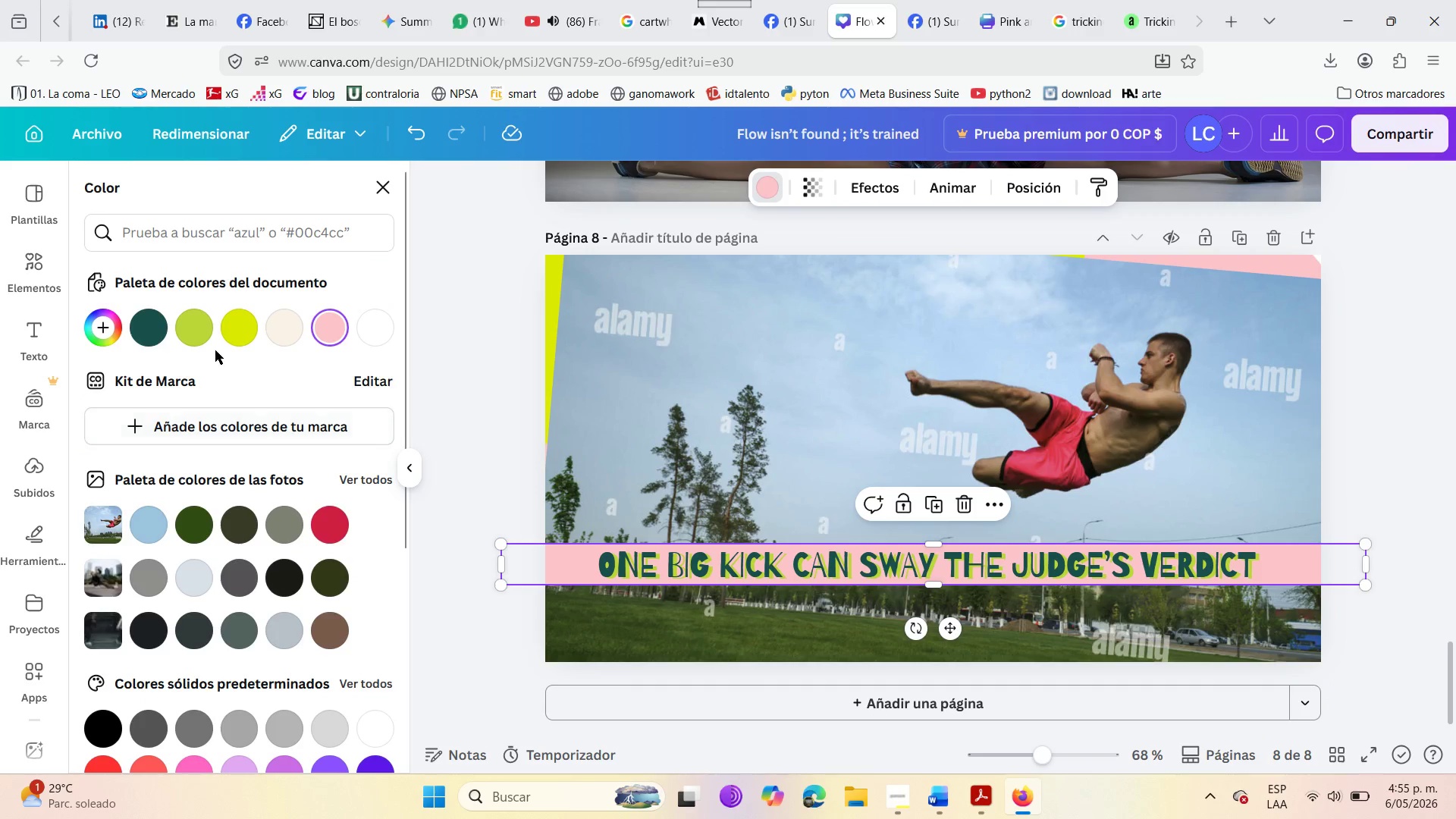 
left_click([238, 330])
 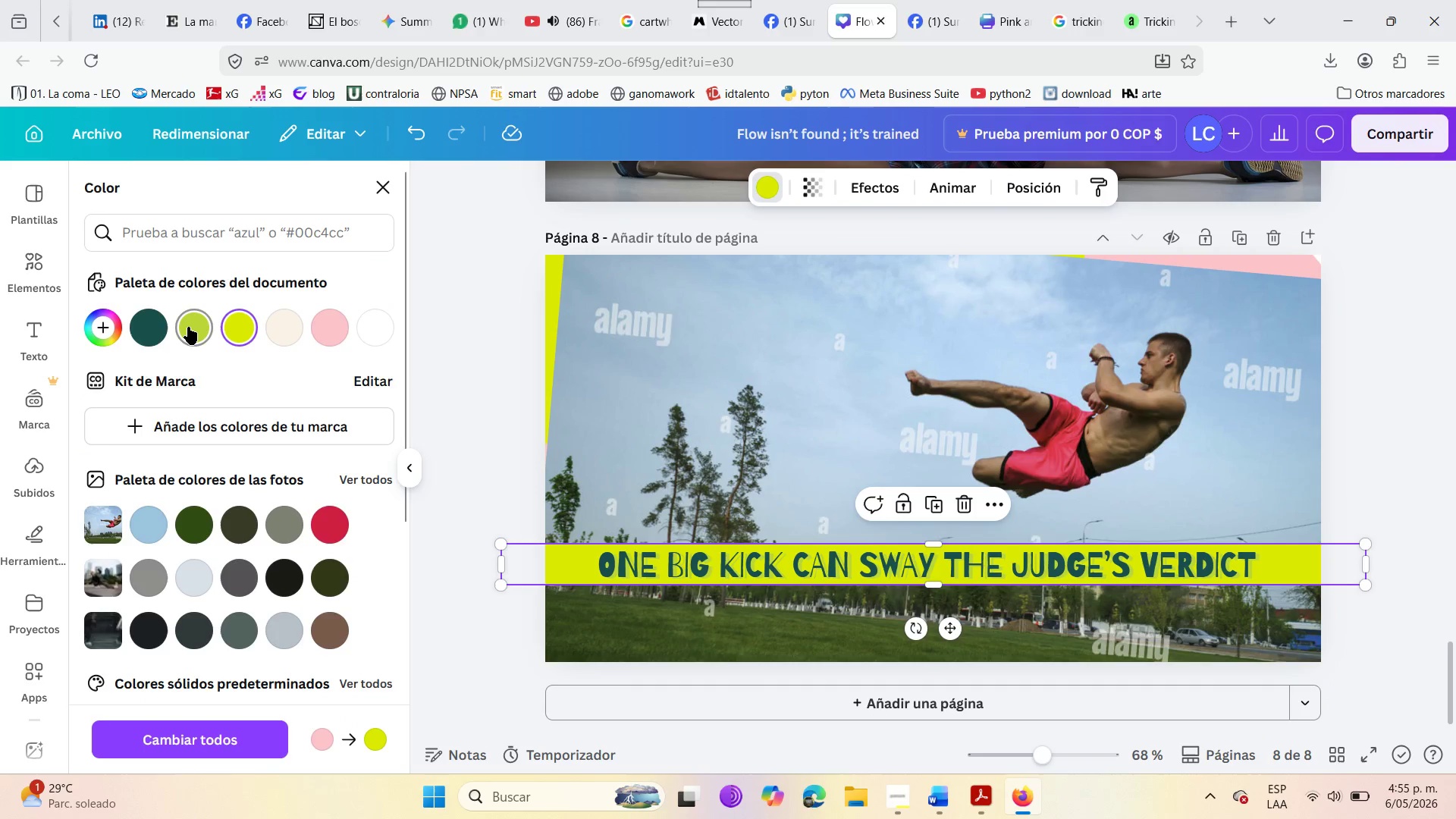 
left_click([188, 327])
 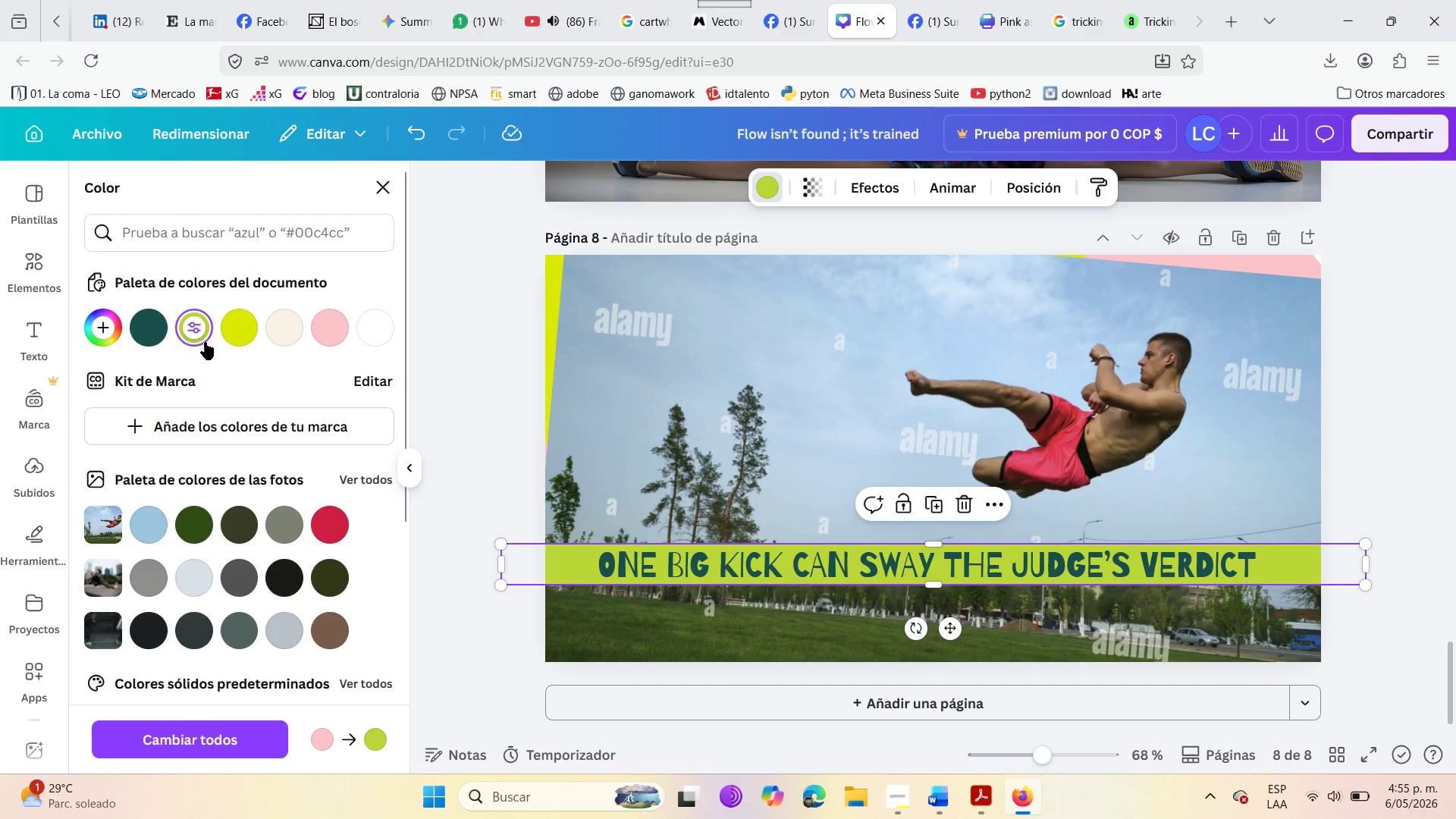 
left_click([220, 332])
 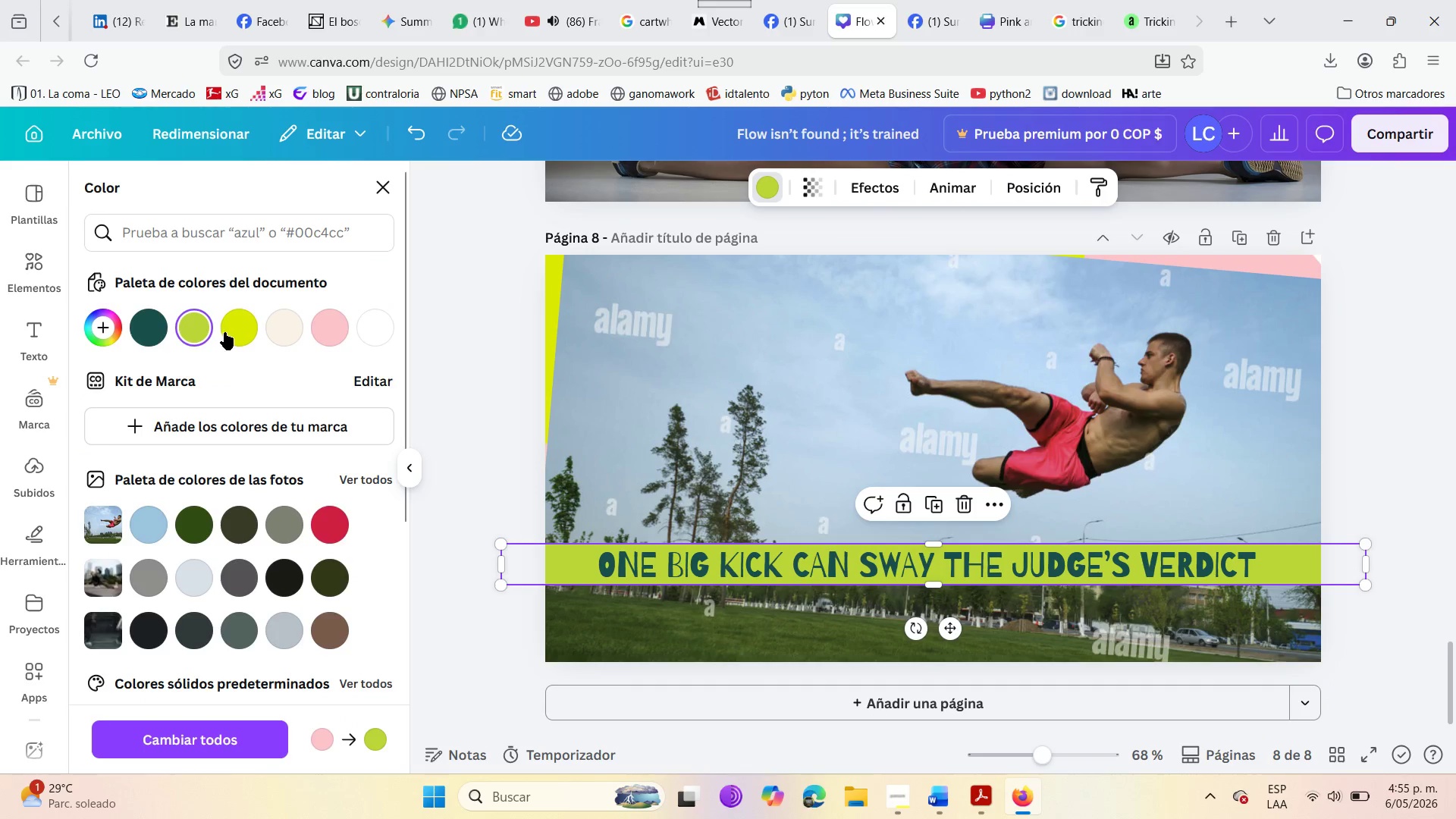 
left_click([225, 330])
 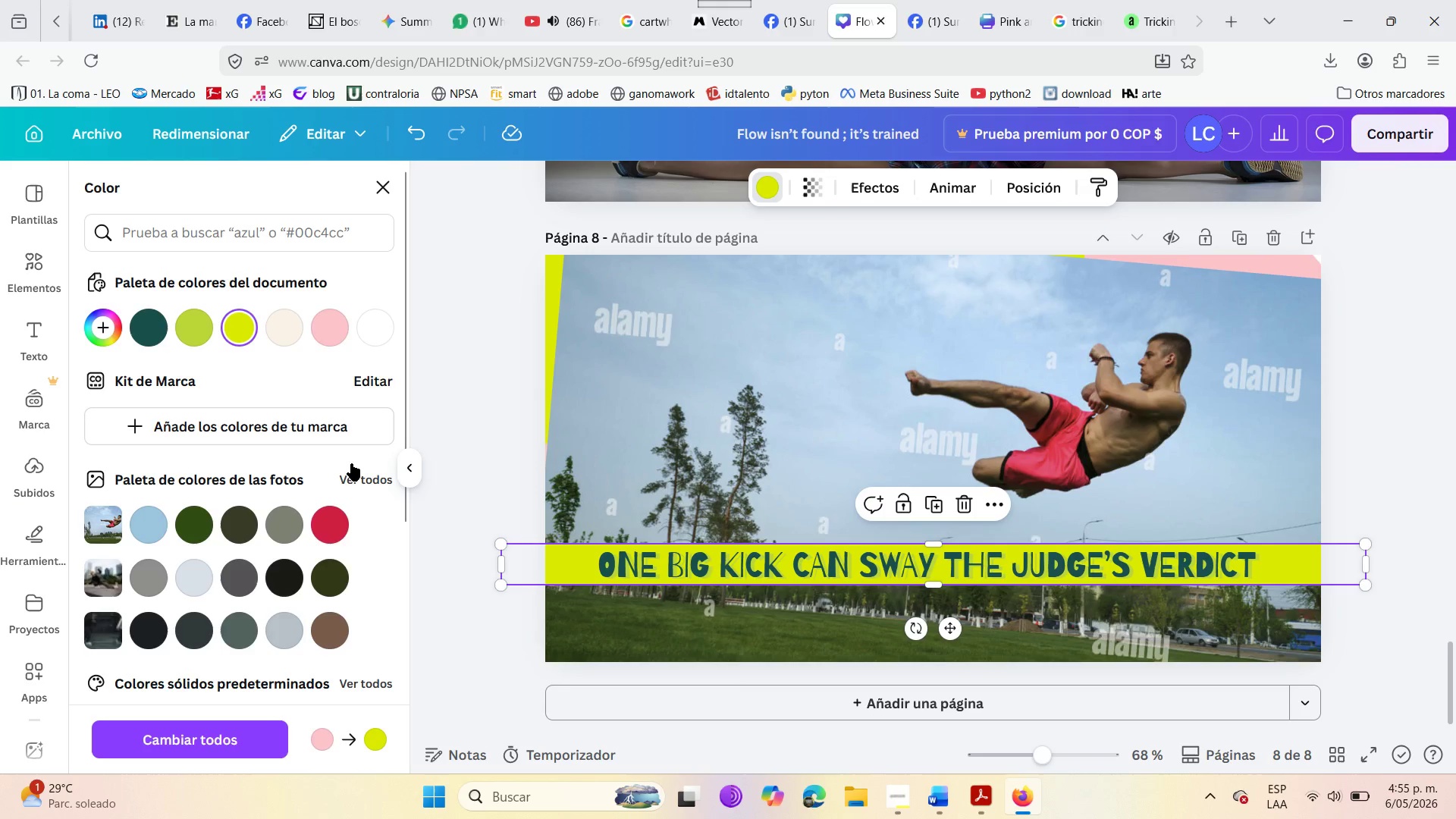 
left_click([428, 441])
 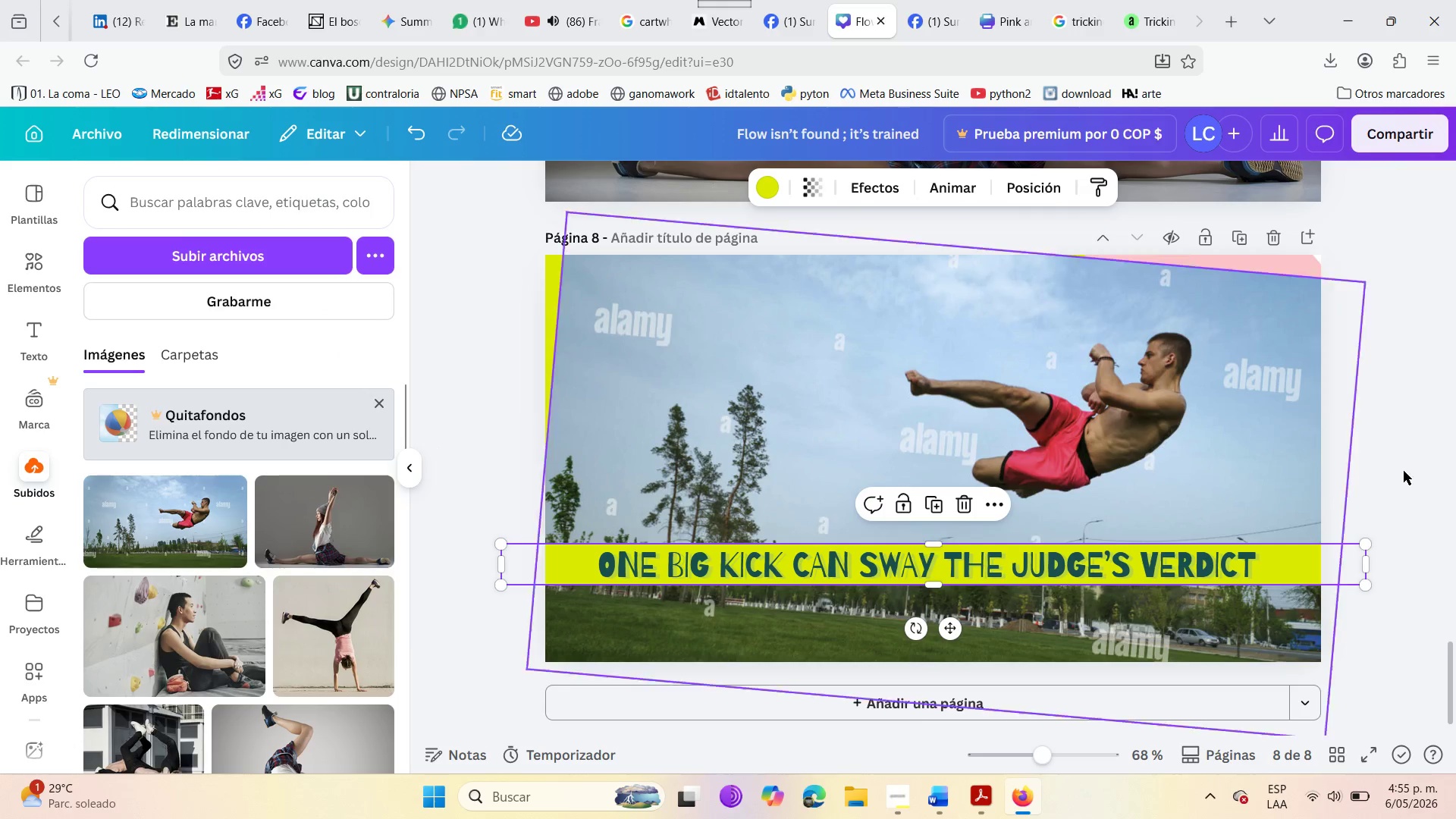 
left_click([1407, 422])
 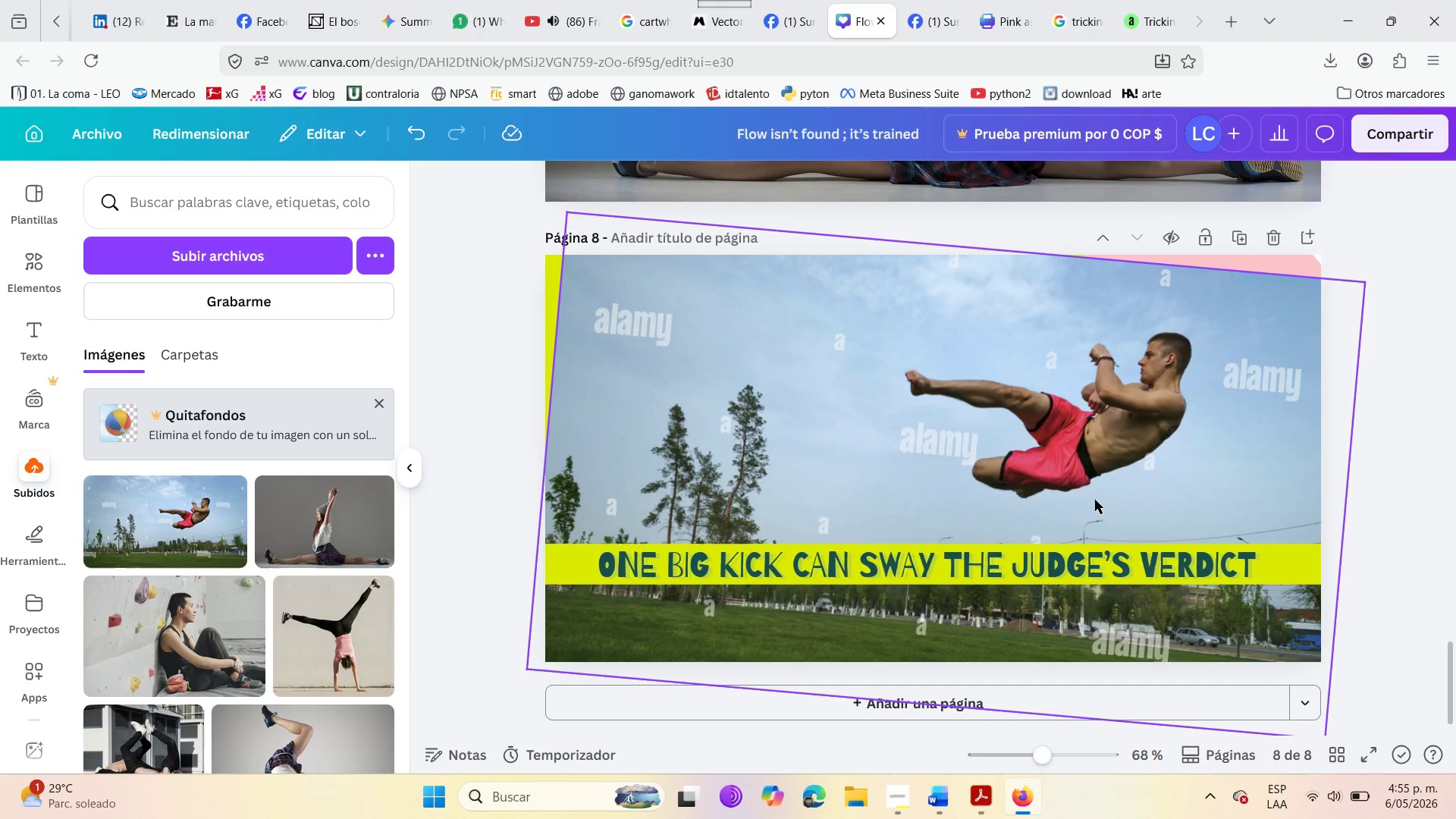 
wait(6.25)
 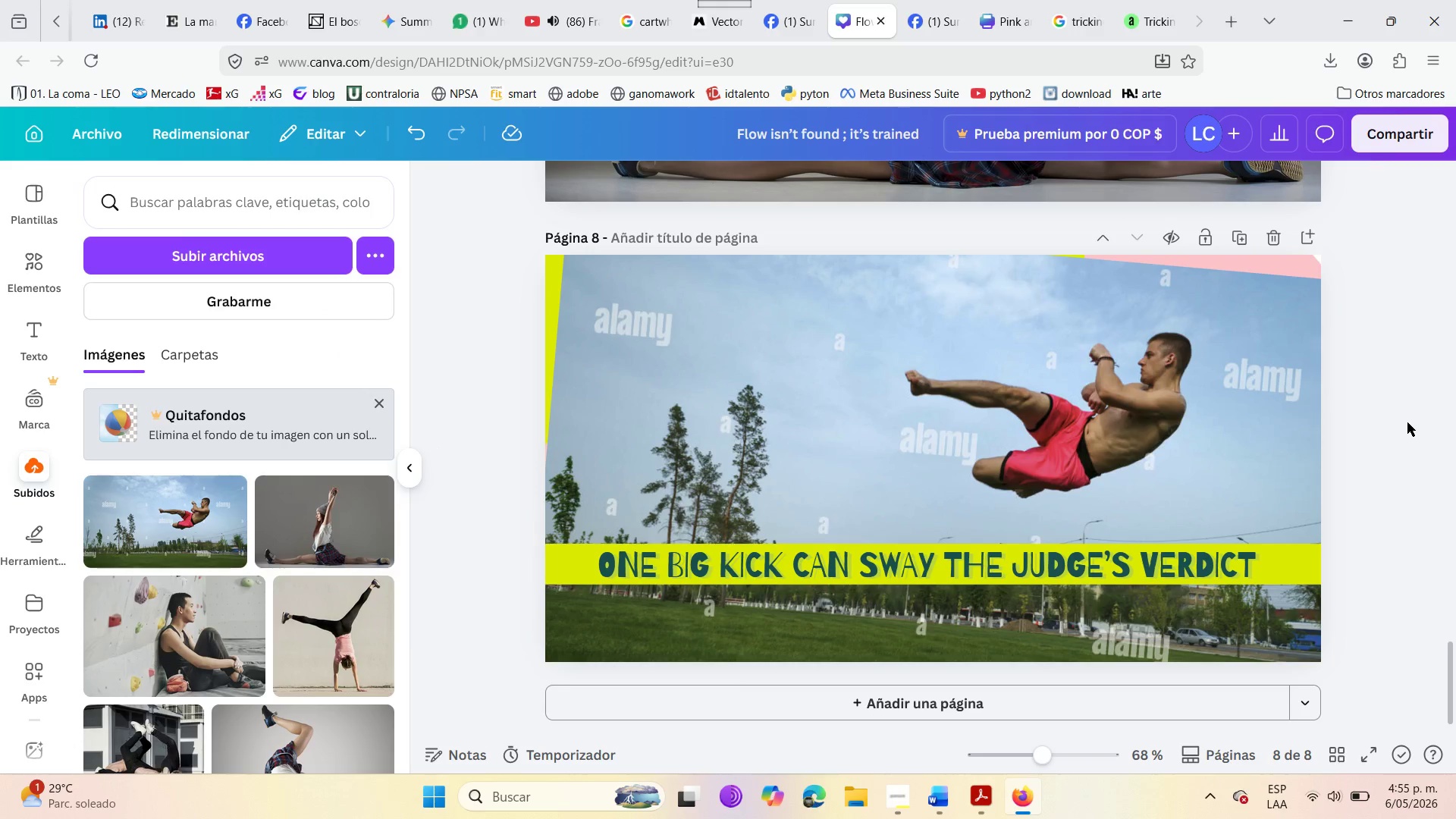 
left_click([1363, 137])
 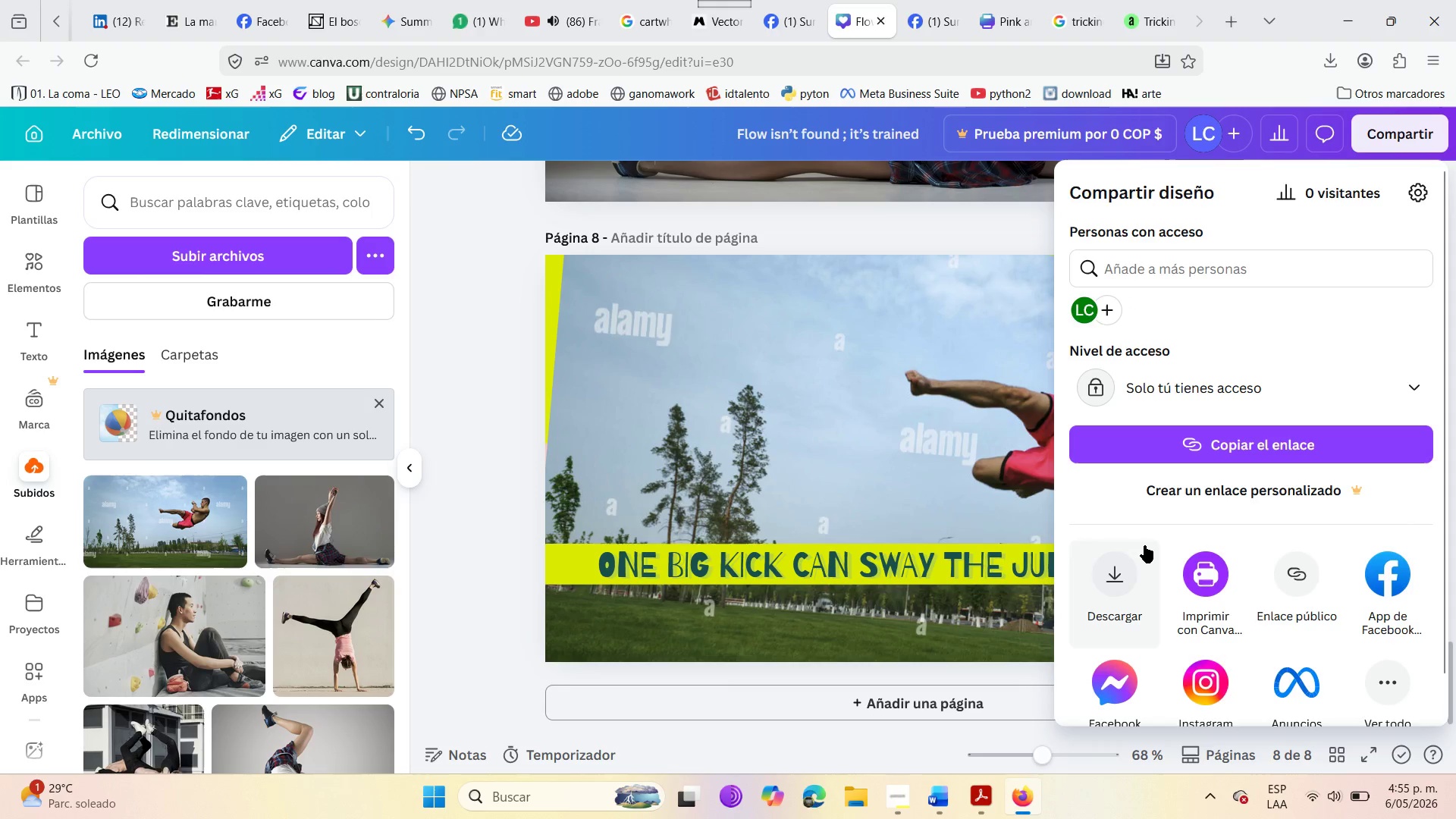 
left_click([1128, 553])
 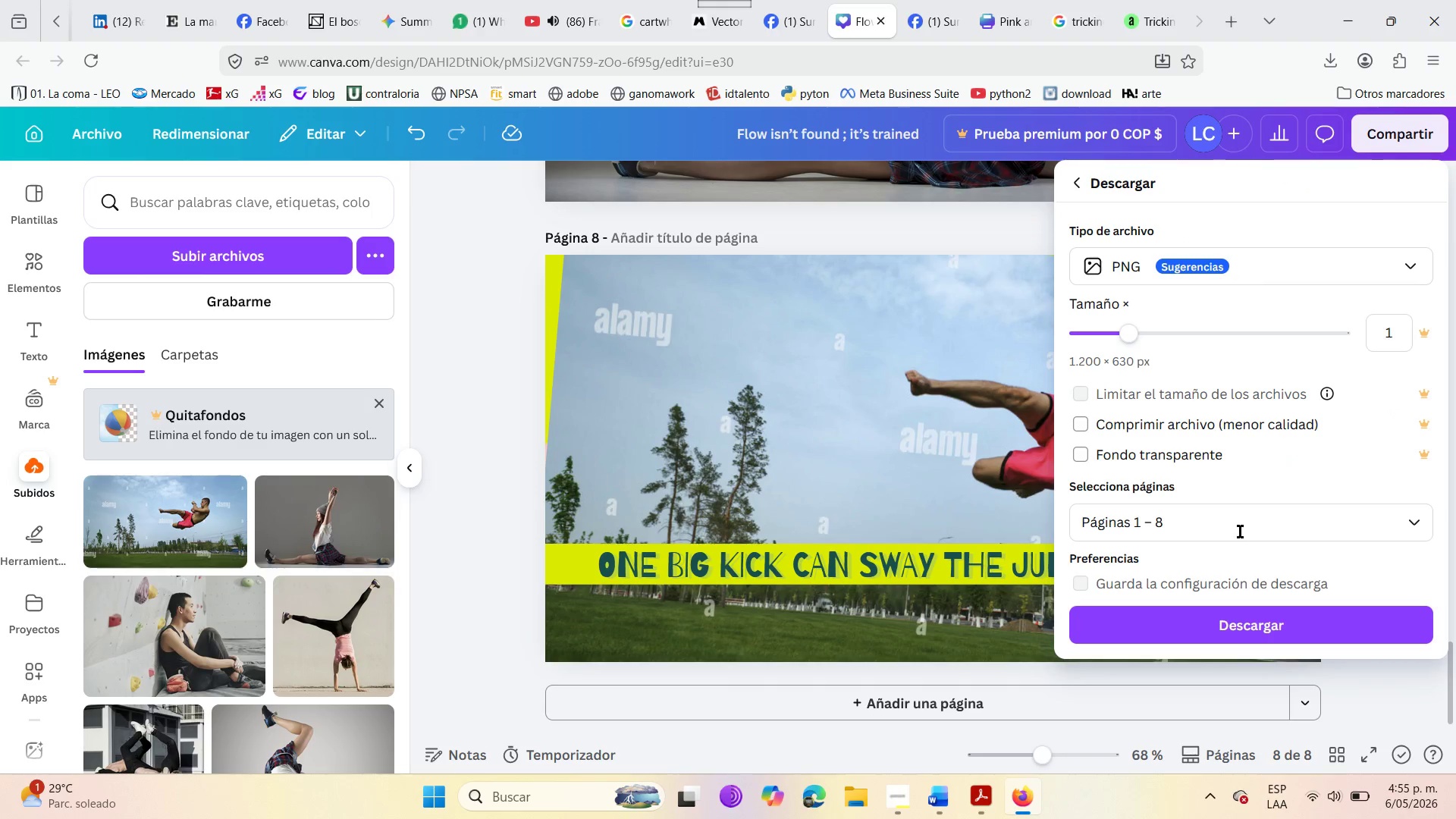 
left_click([1419, 529])
 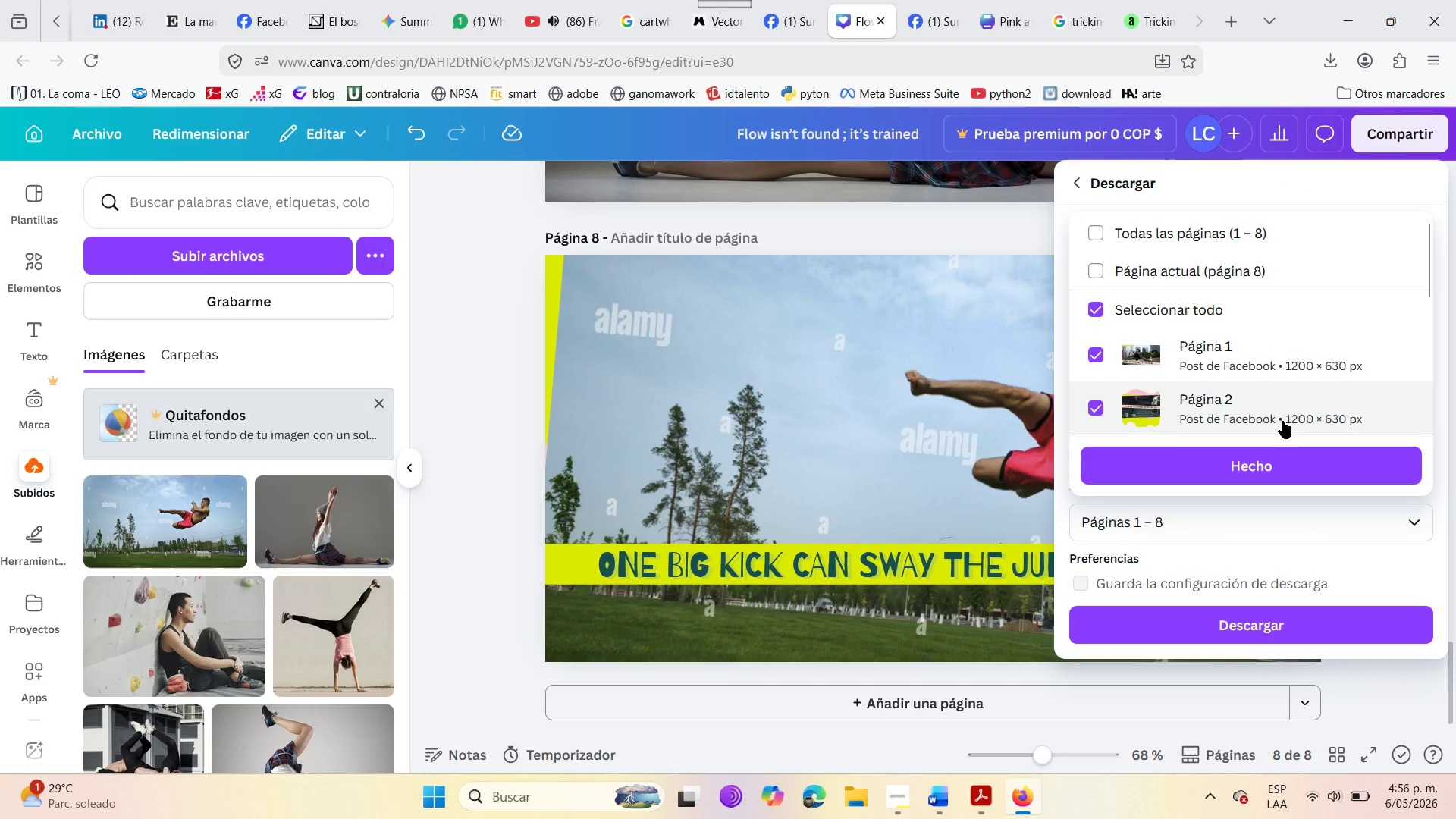 
scroll: coordinate [1247, 398], scroll_direction: down, amount: 9.0
 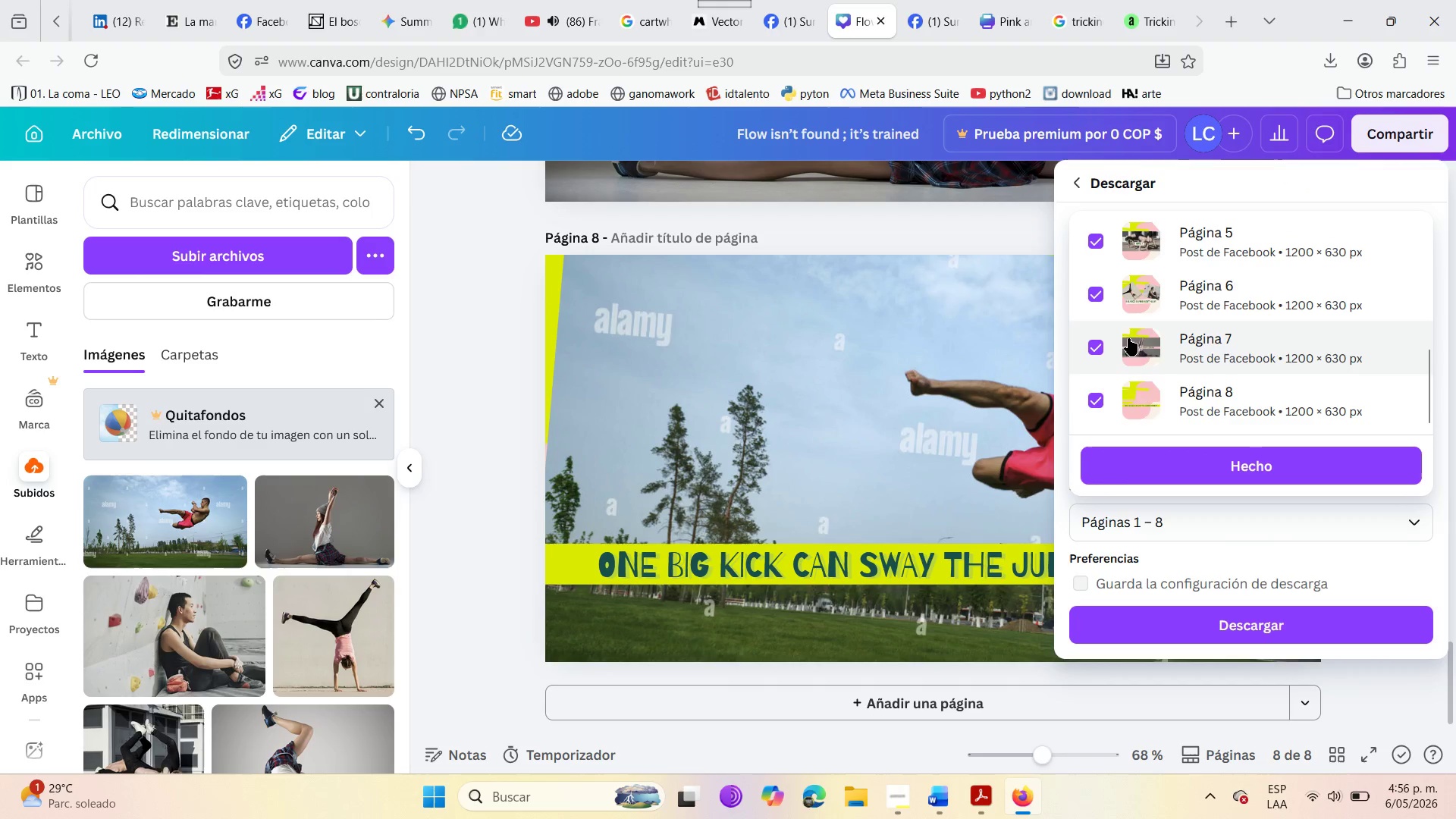 
scroll: coordinate [1133, 336], scroll_direction: up, amount: 8.0
 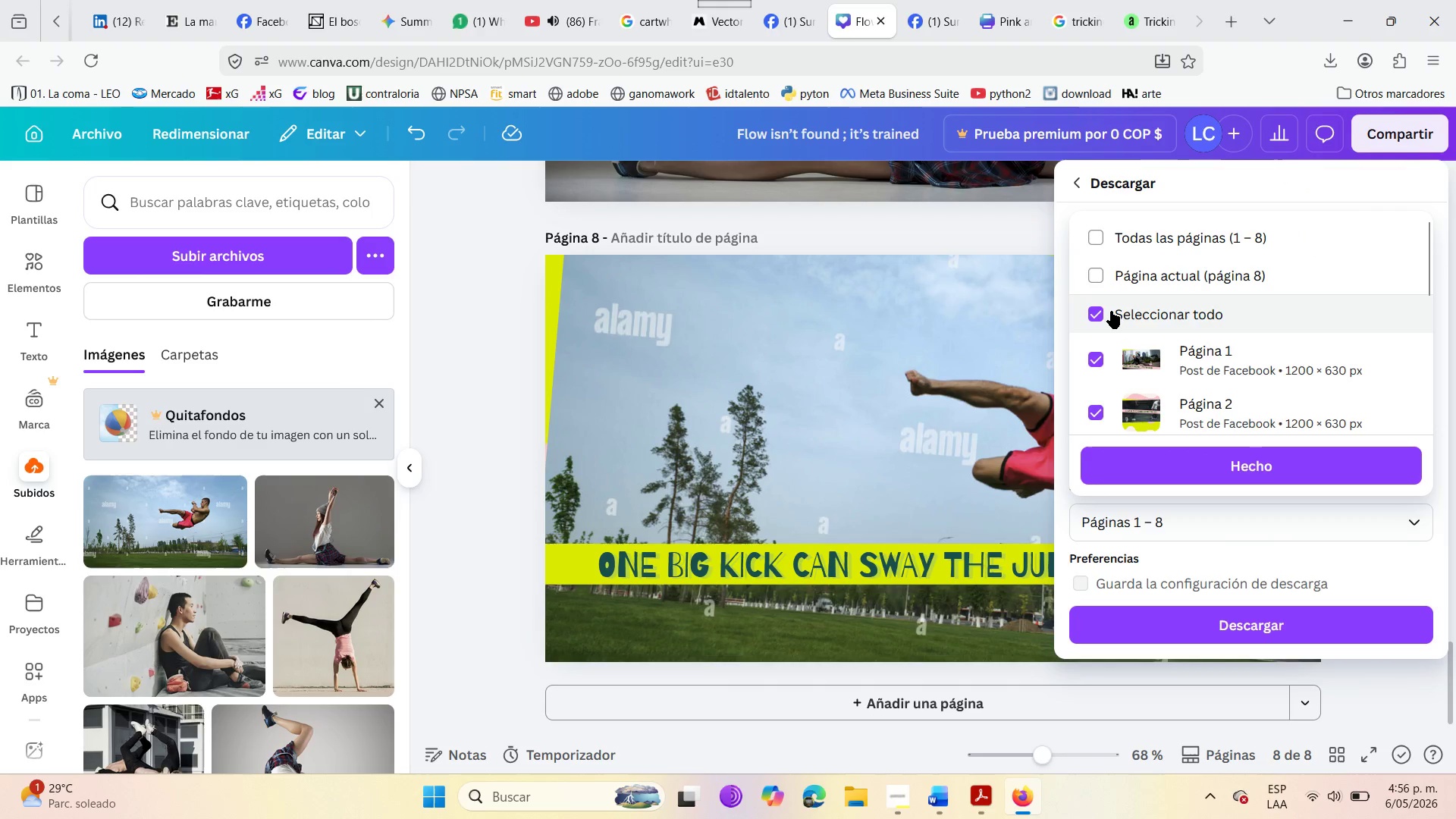 
left_click([1111, 311])
 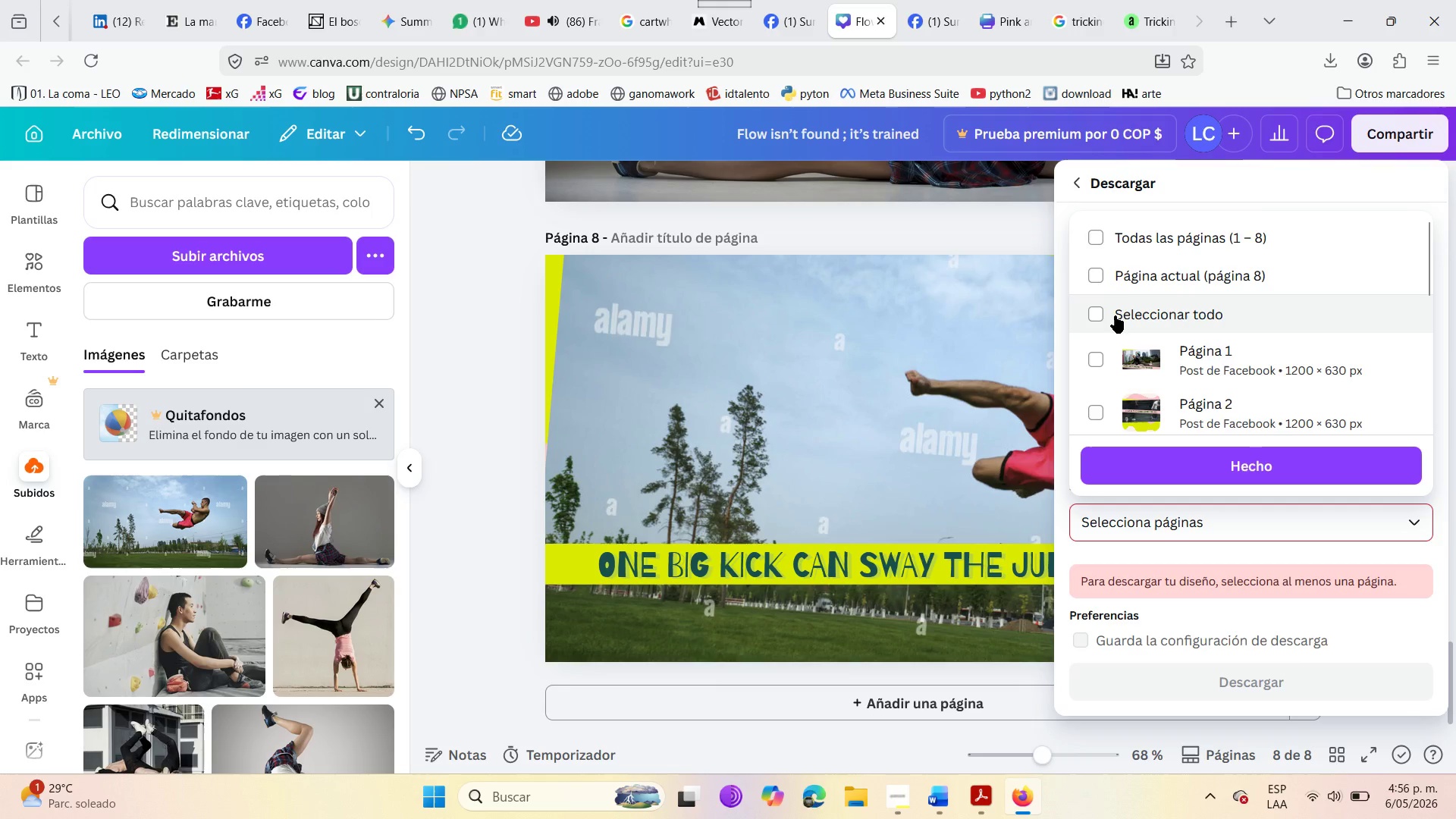 
scroll: coordinate [1117, 333], scroll_direction: down, amount: 9.0
 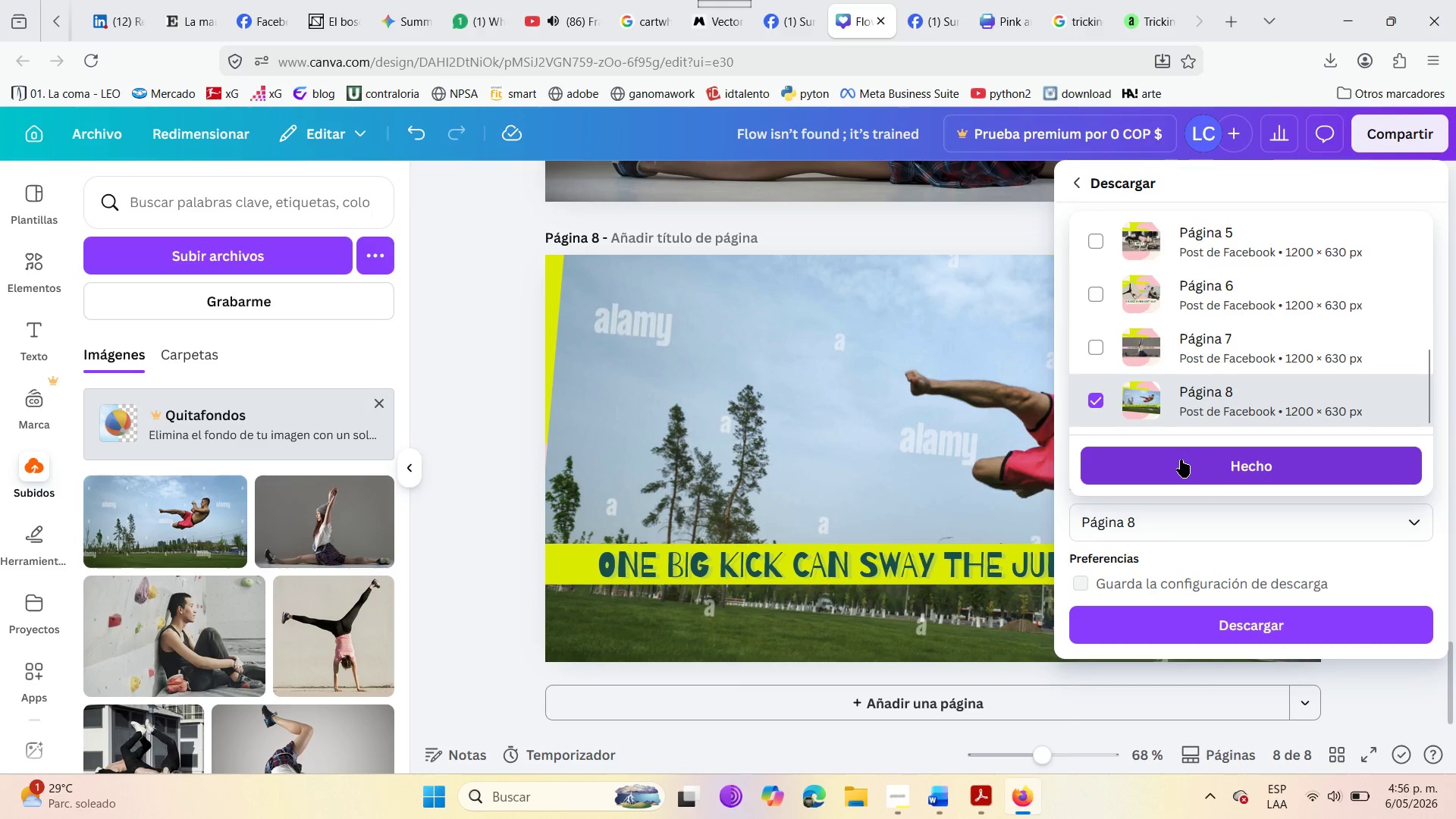 
left_click([1181, 460])
 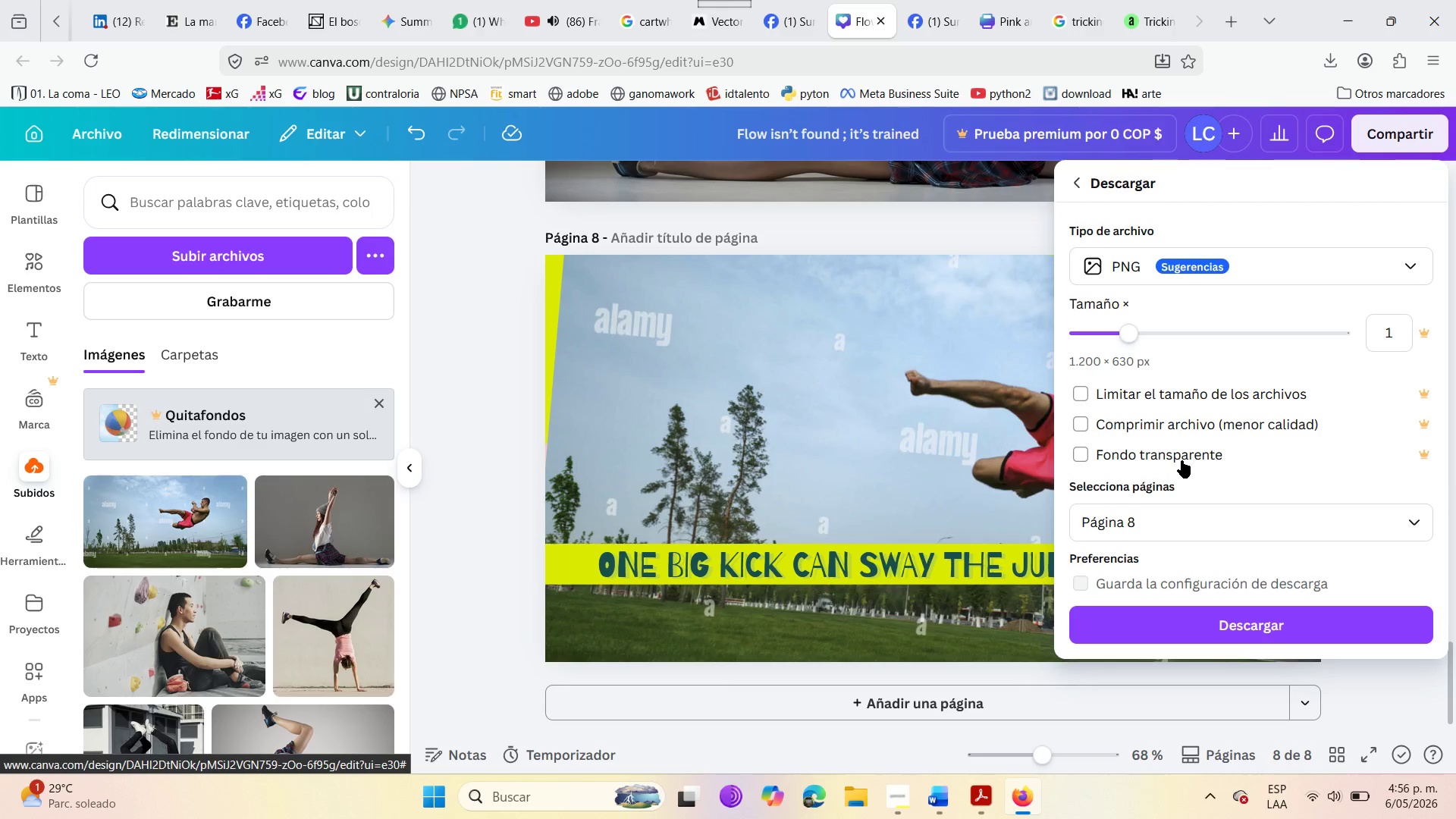 
wait(20.3)
 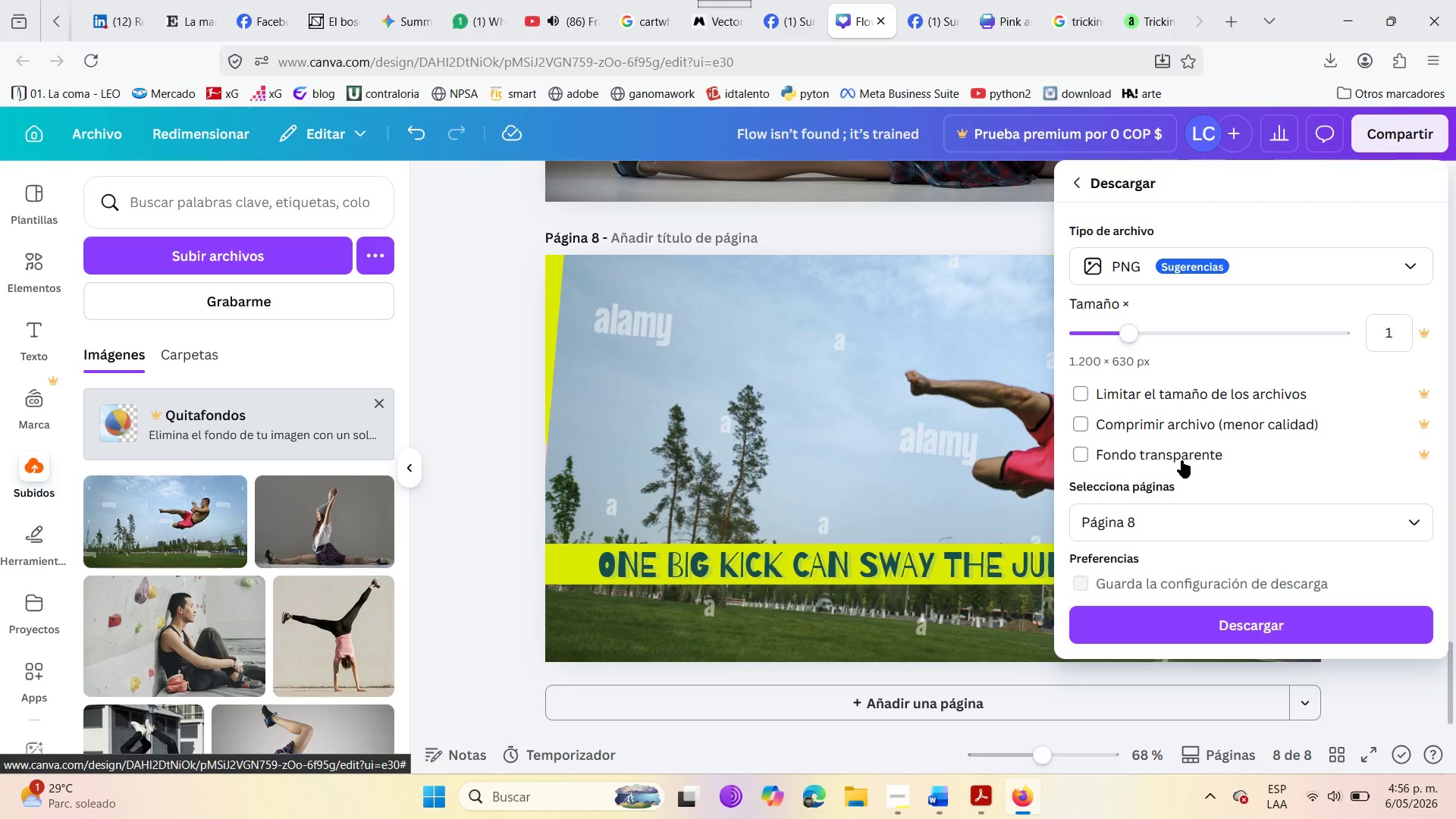 
left_click([512, 474])
 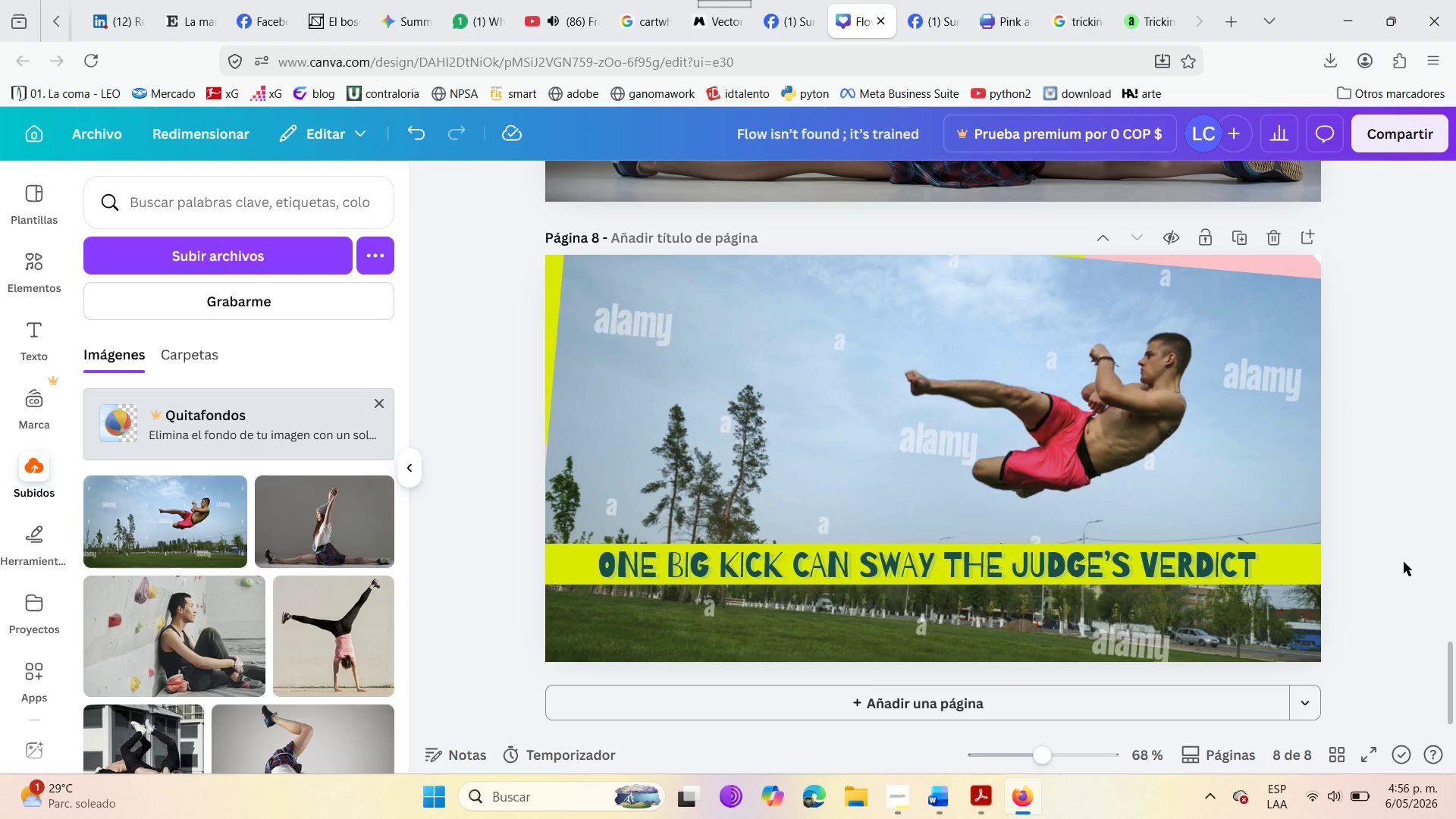 
wait(6.11)
 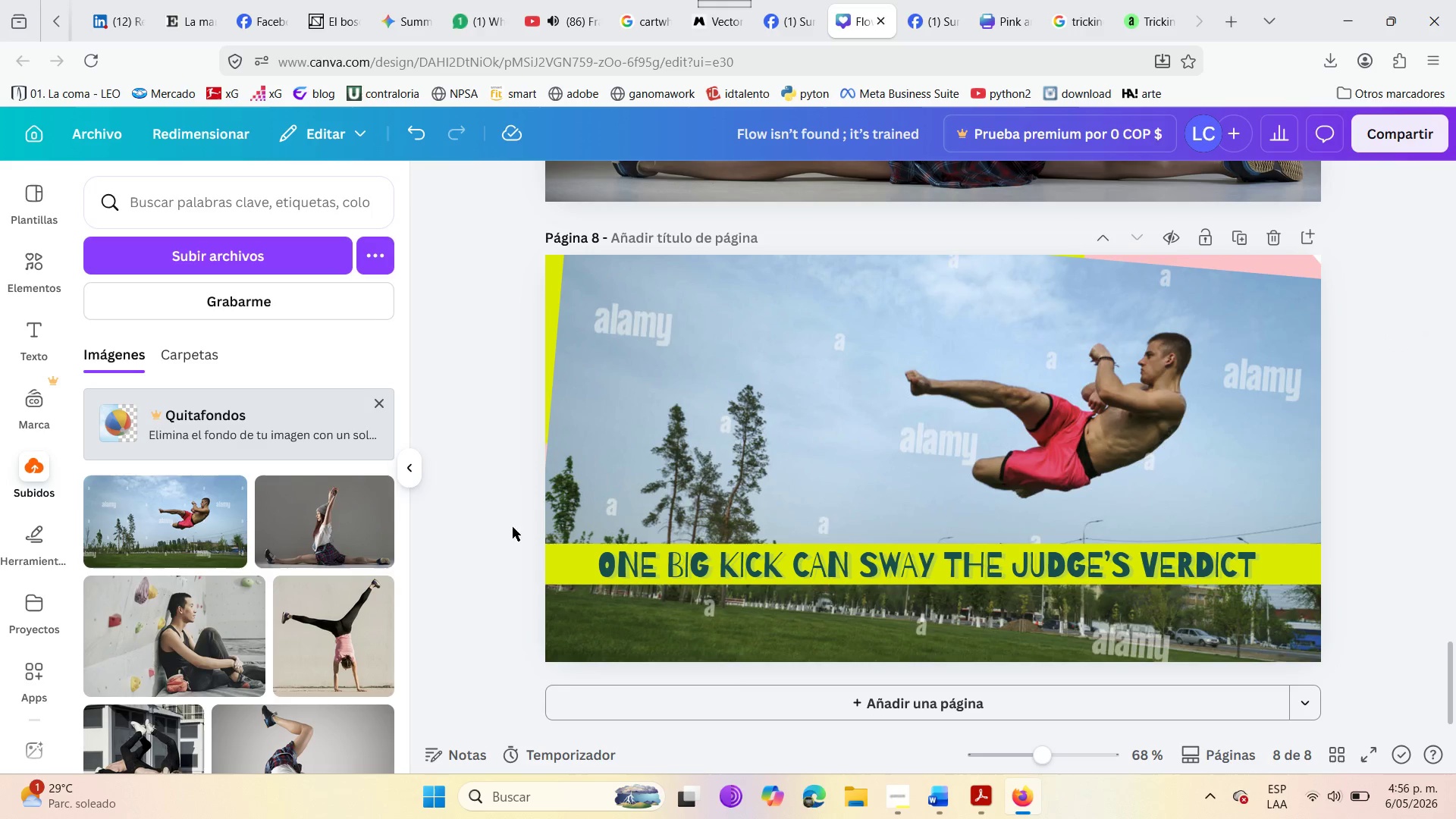 
left_click([924, 0])
 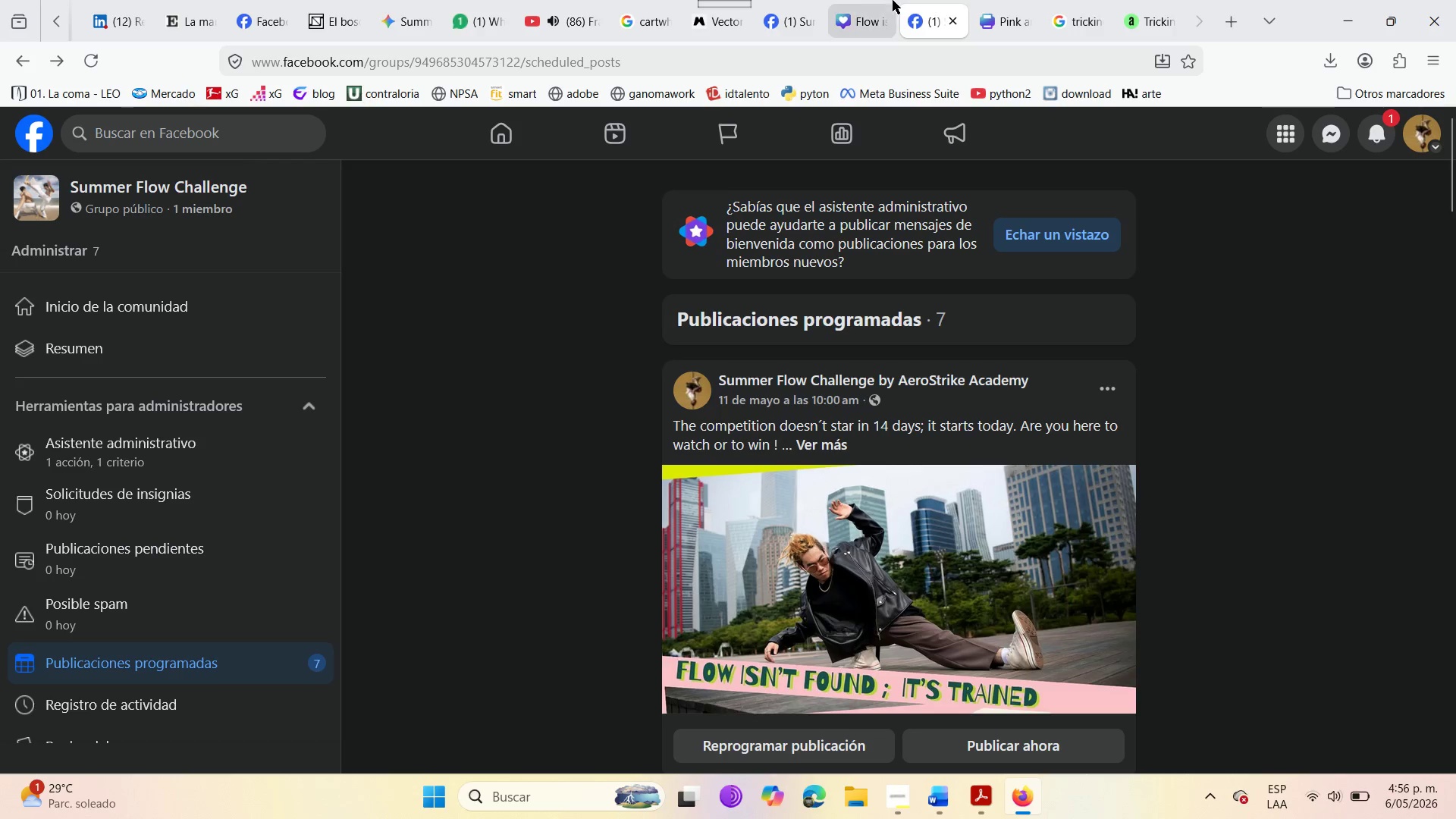 
left_click([789, 0])
 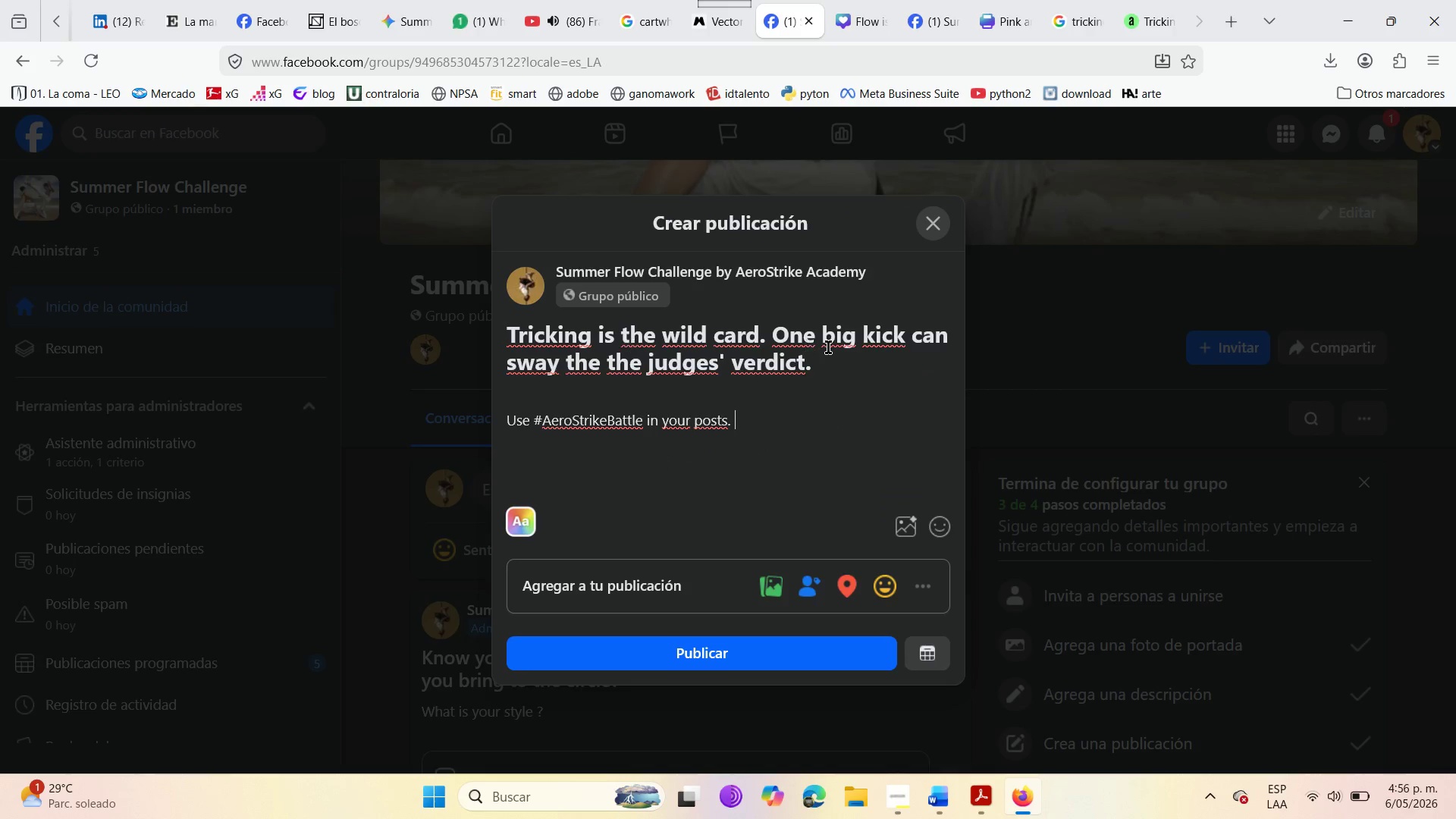 
left_click_drag(start_coordinate=[777, 332], to_coordinate=[812, 367])
 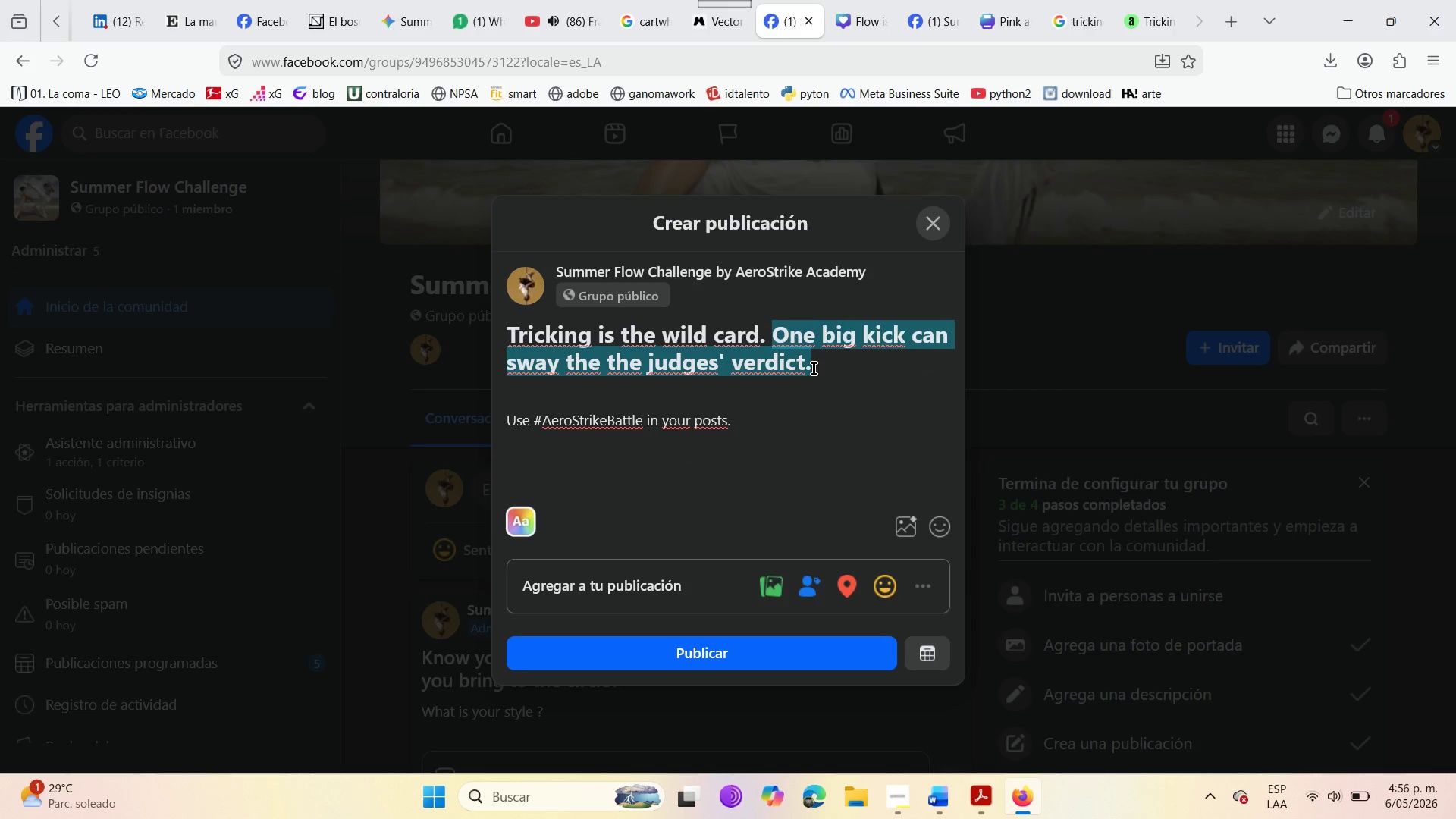 
key(Control+X)
 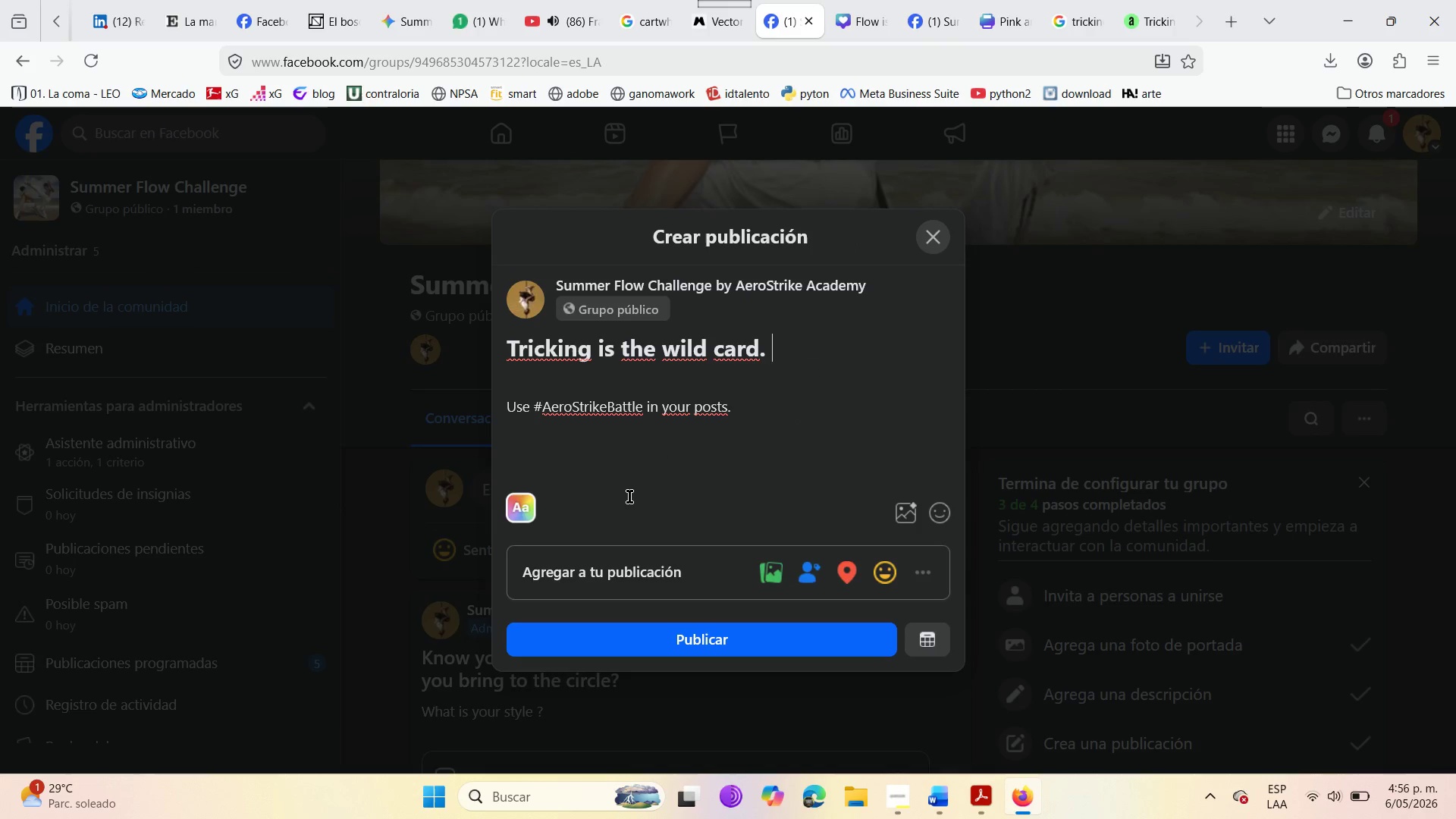 
wait(6.3)
 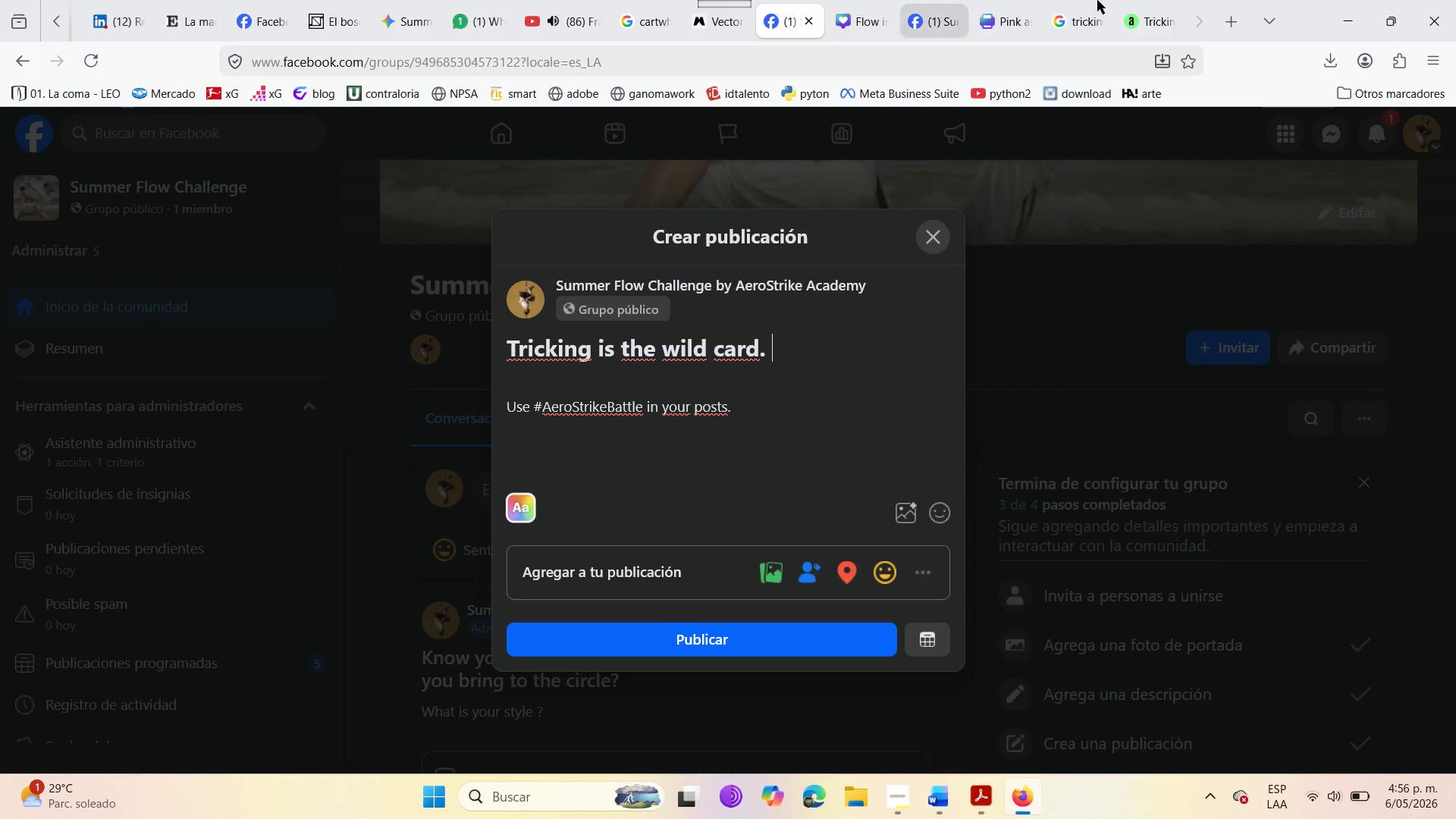 
left_click([780, 574])
 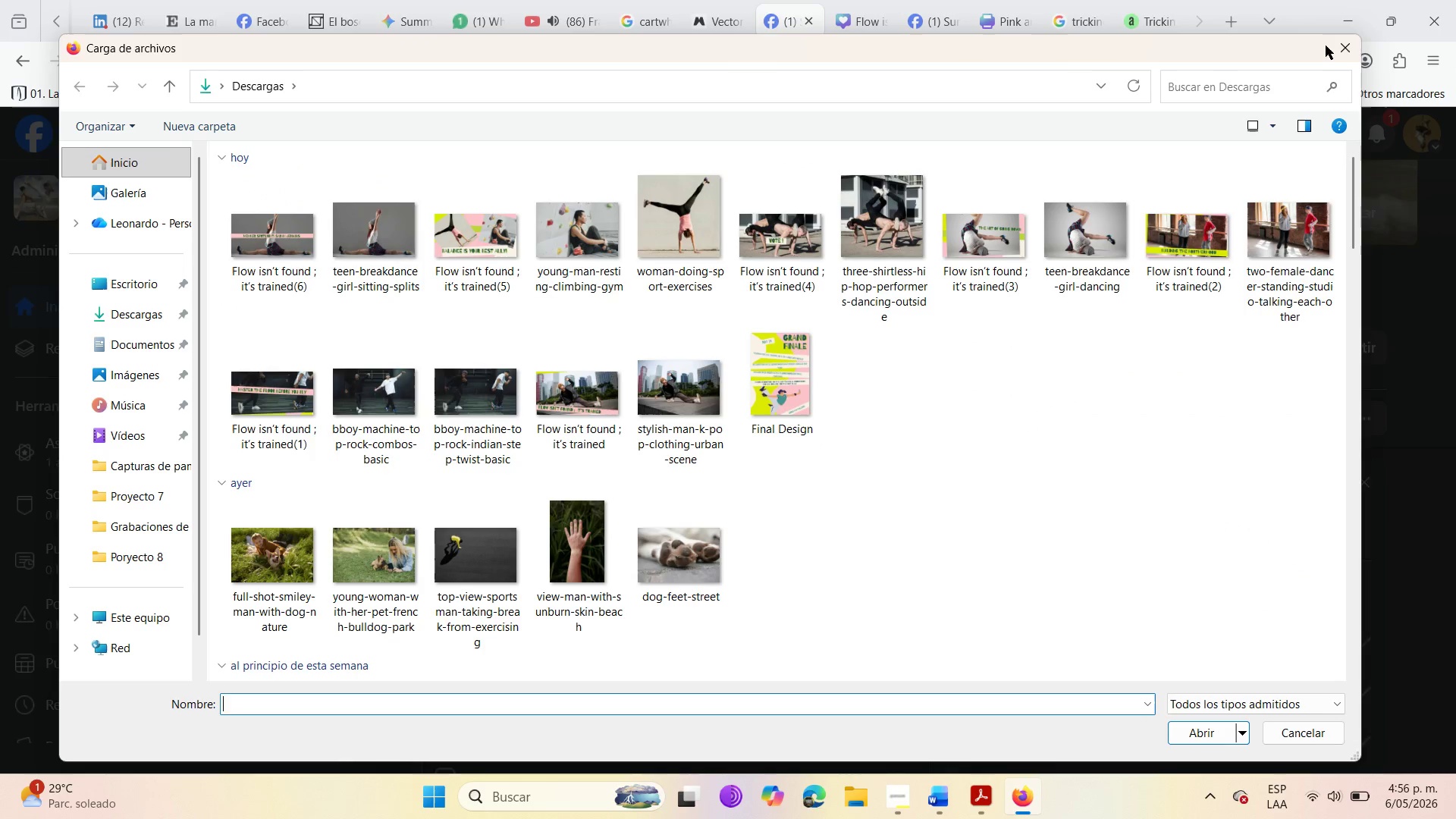 
wait(6.48)
 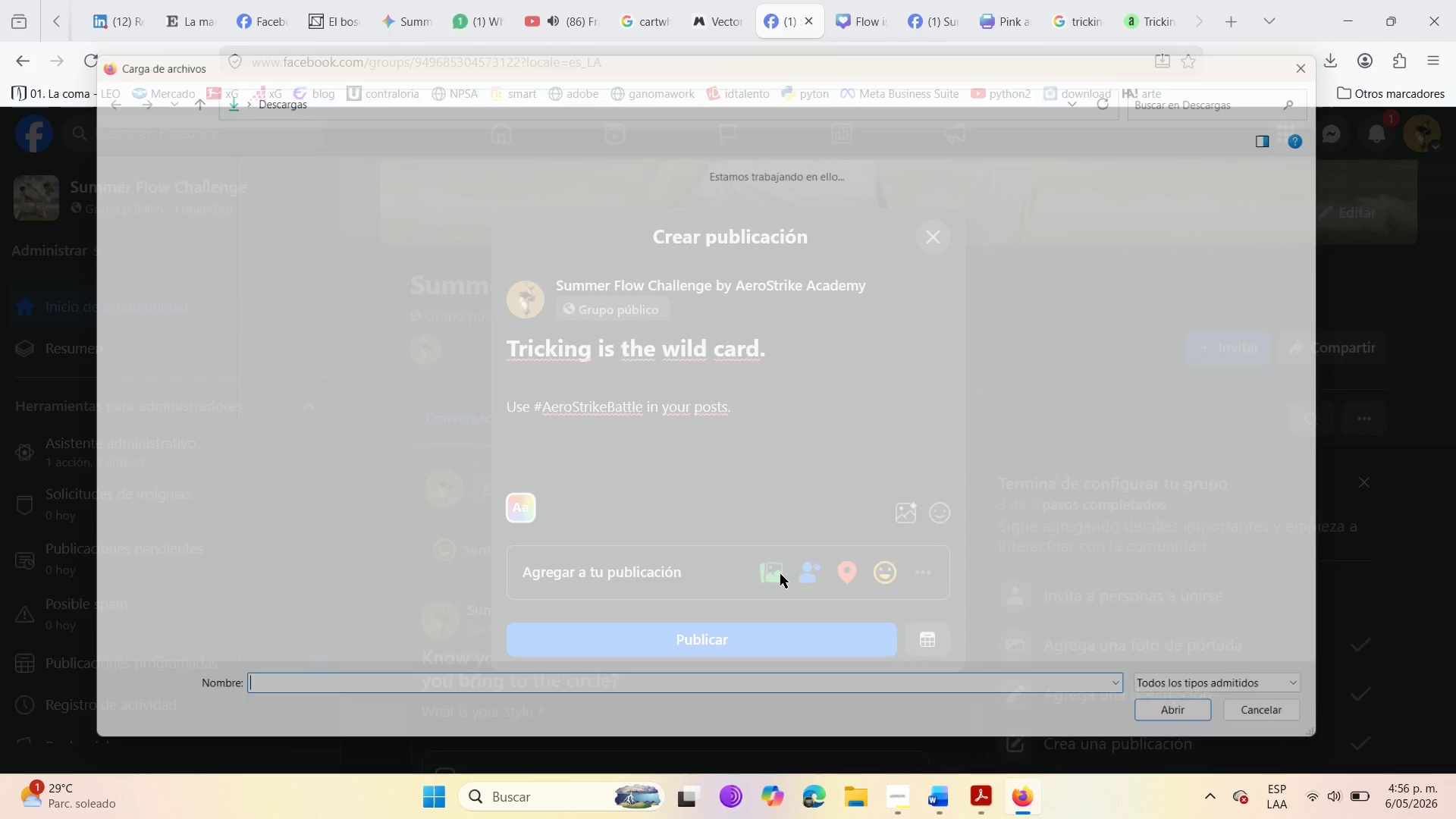 
left_click([112, 307])
 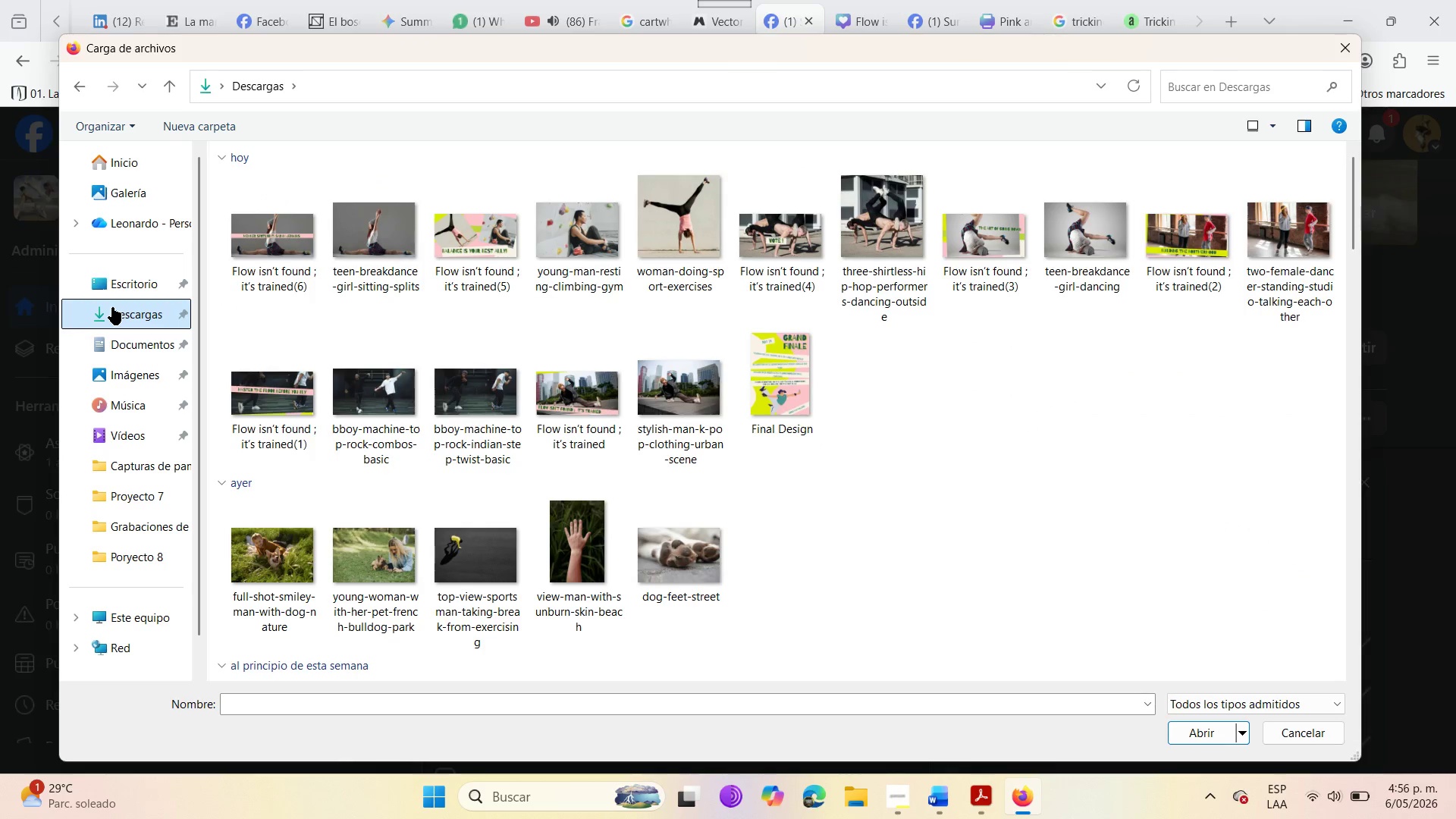 
left_click([112, 307])
 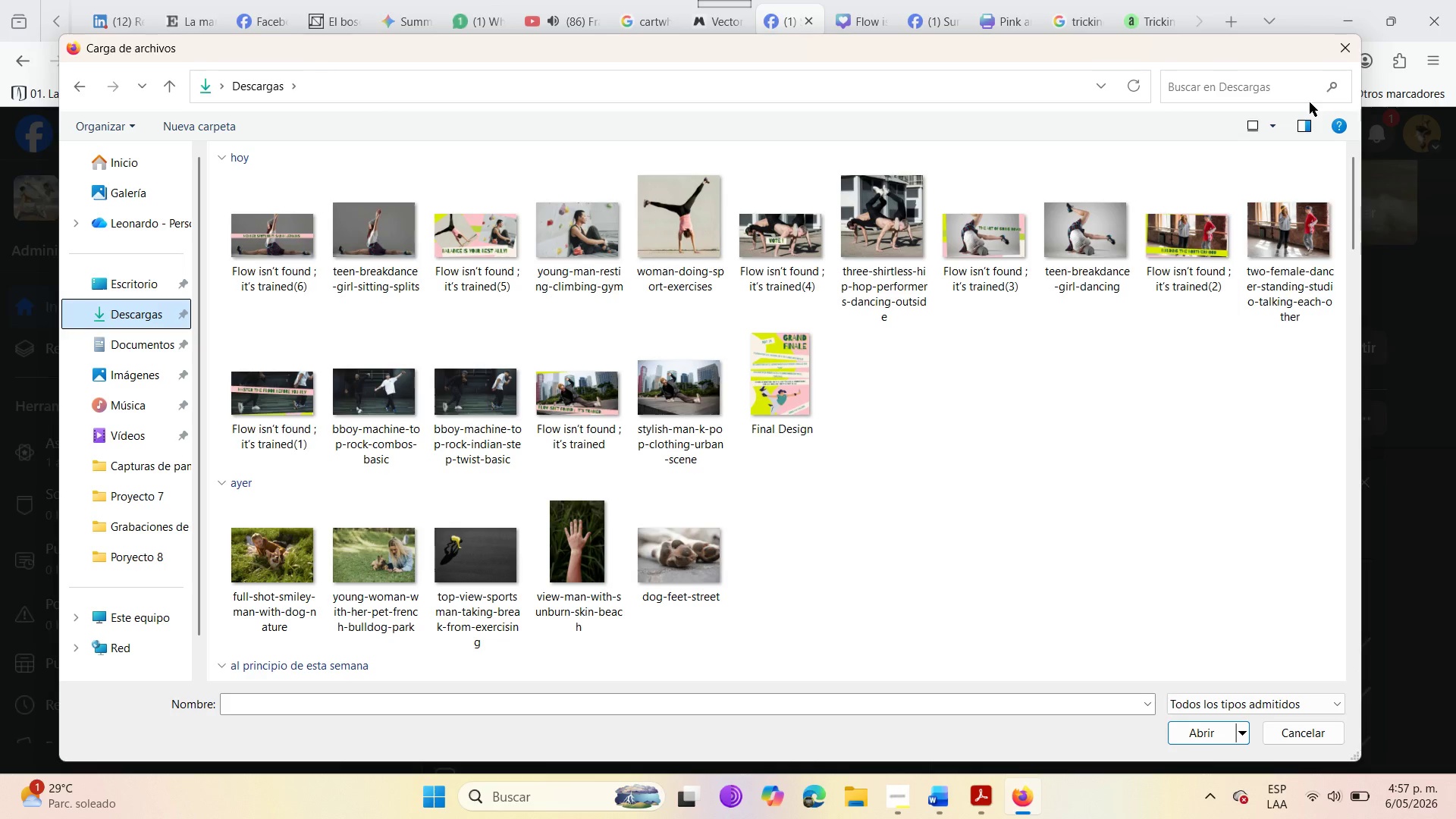 
left_click([1352, 32])
 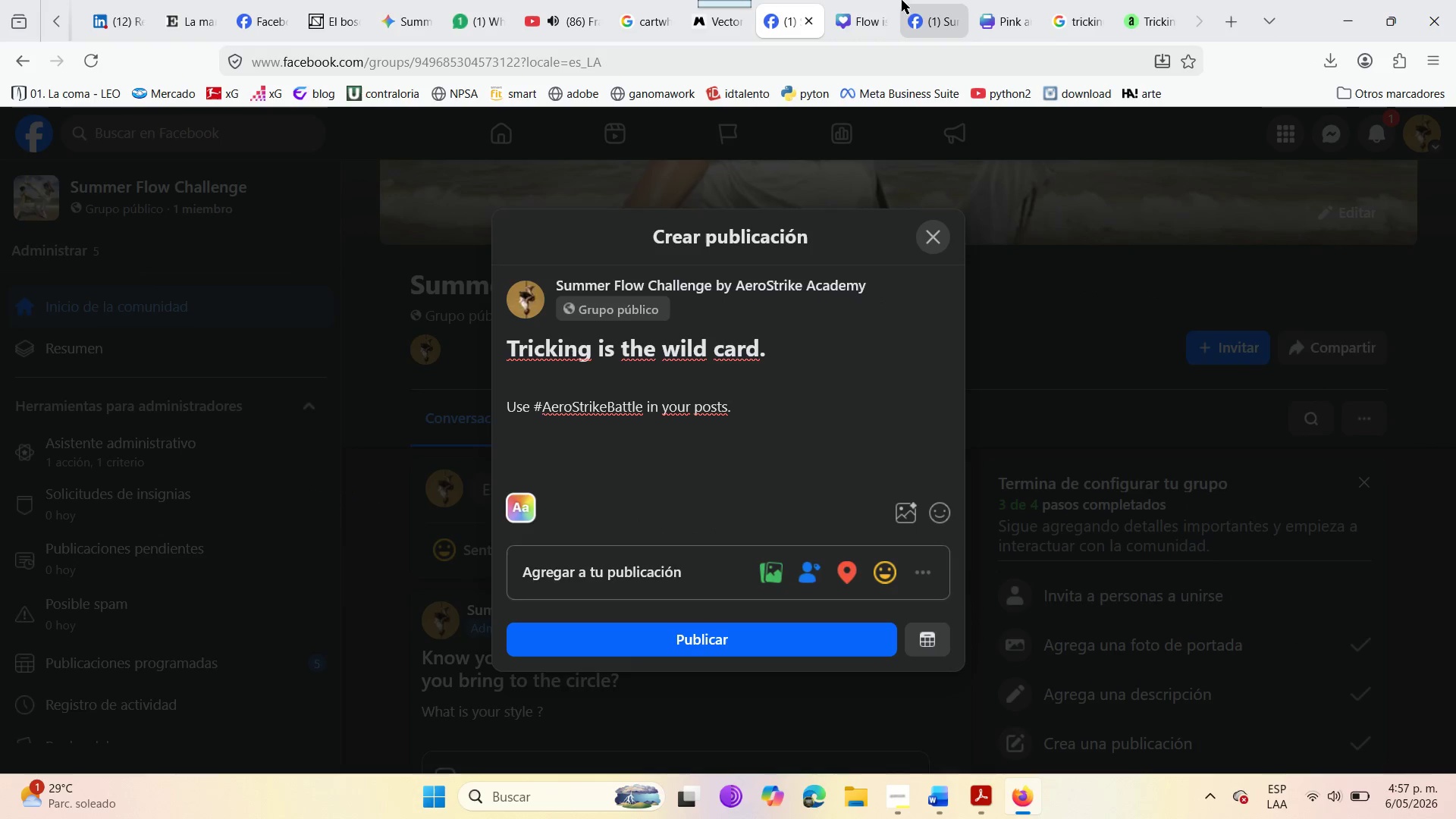 
left_click([851, 0])
 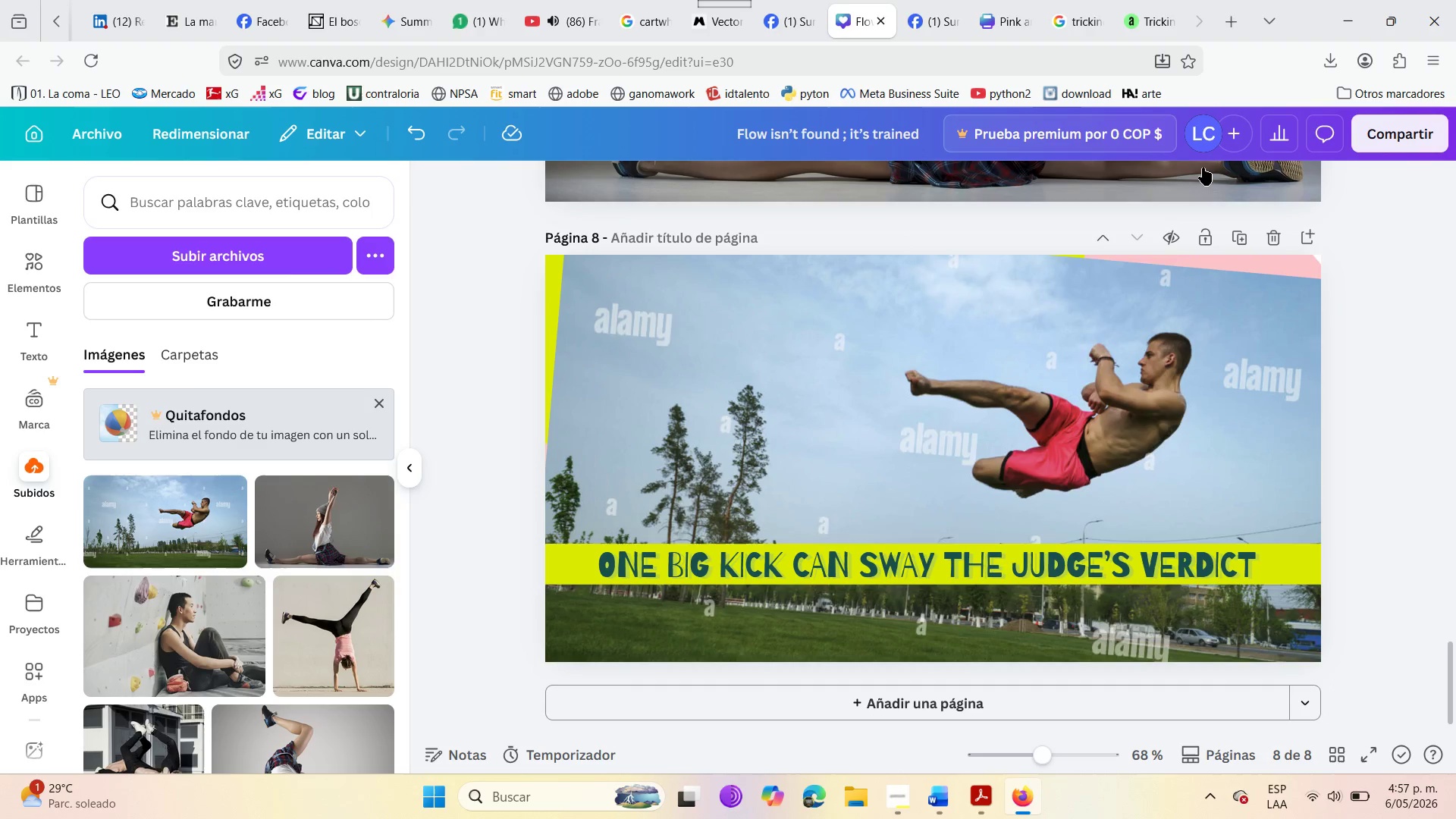 
mouse_move([1367, 156])
 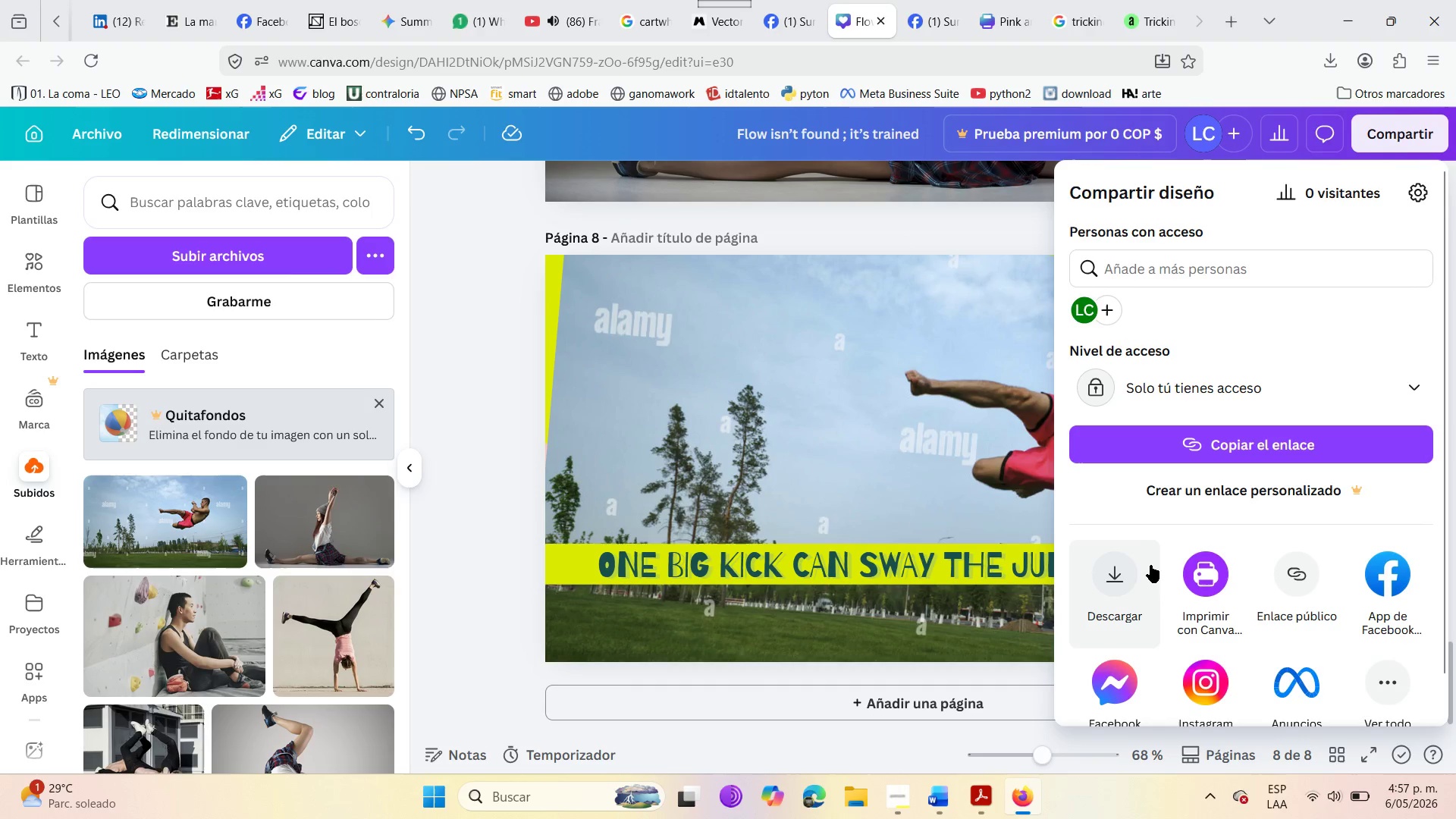 
left_click([1112, 585])
 